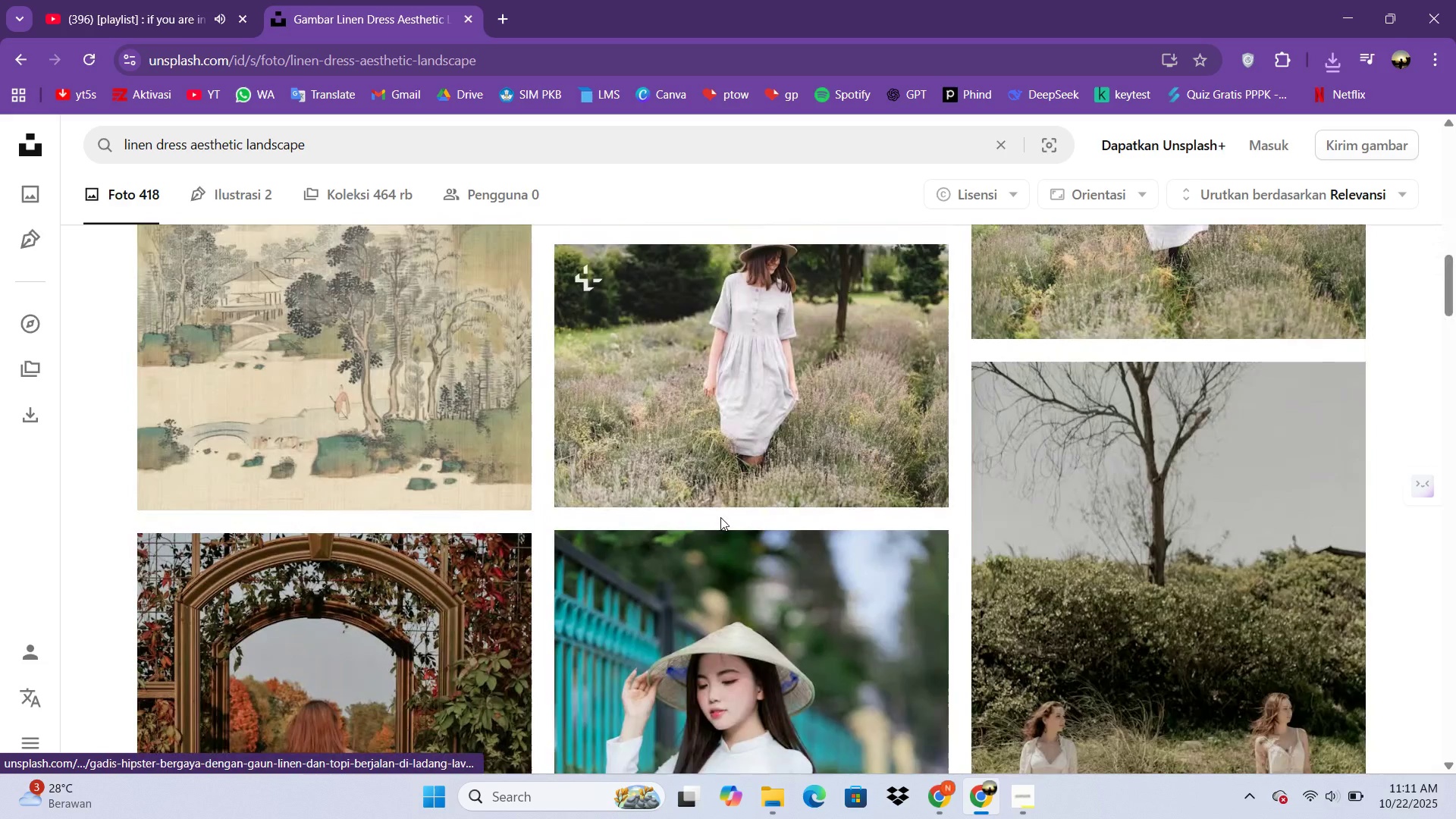 
scroll: coordinate [720, 517], scroll_direction: none, amount: 0.0
 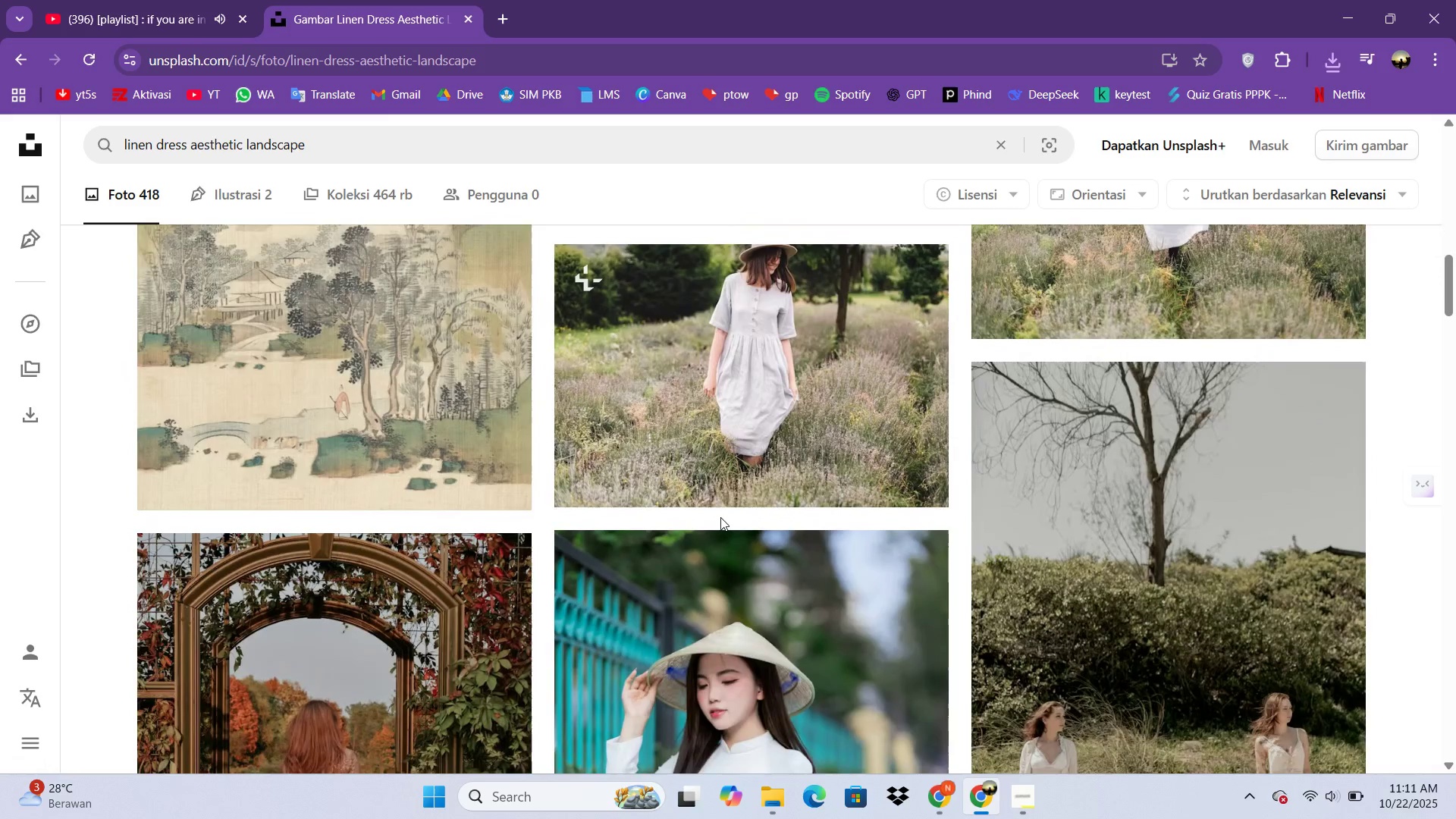 
scroll: coordinate [720, 517], scroll_direction: down, amount: 4.0
 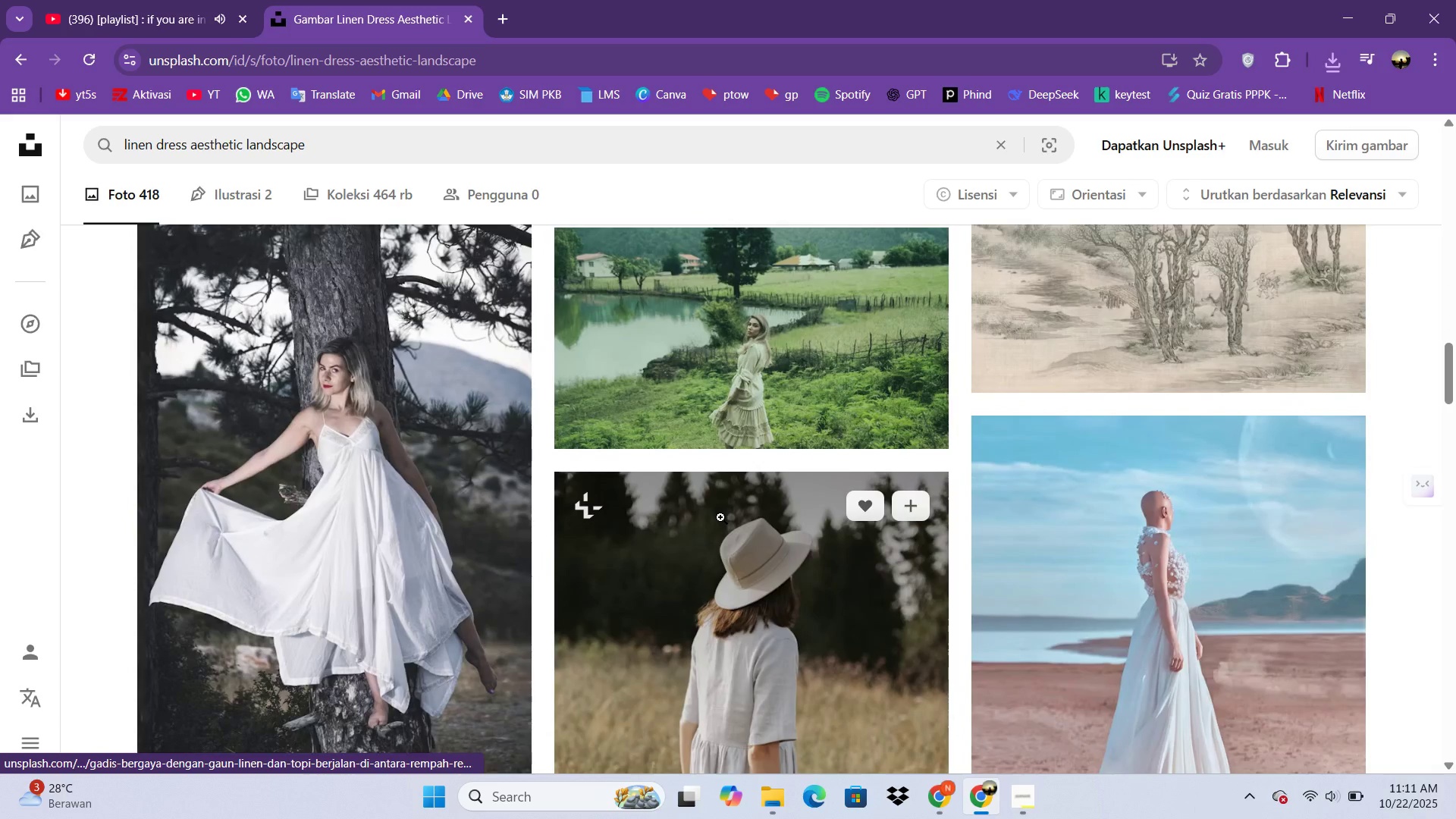 
scroll: coordinate [720, 517], scroll_direction: none, amount: 0.0
 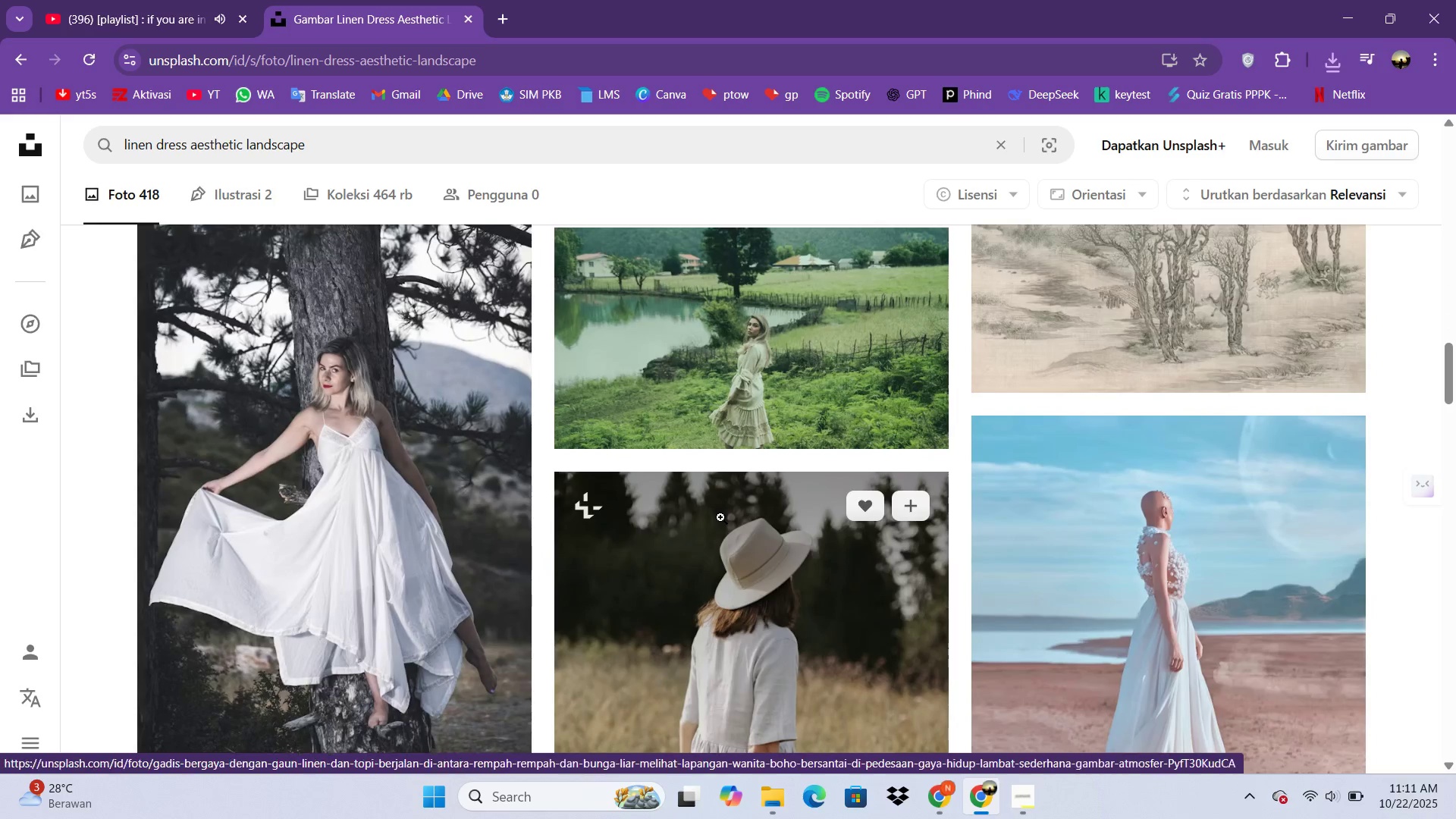 
scroll: coordinate [720, 517], scroll_direction: down, amount: 10.0
 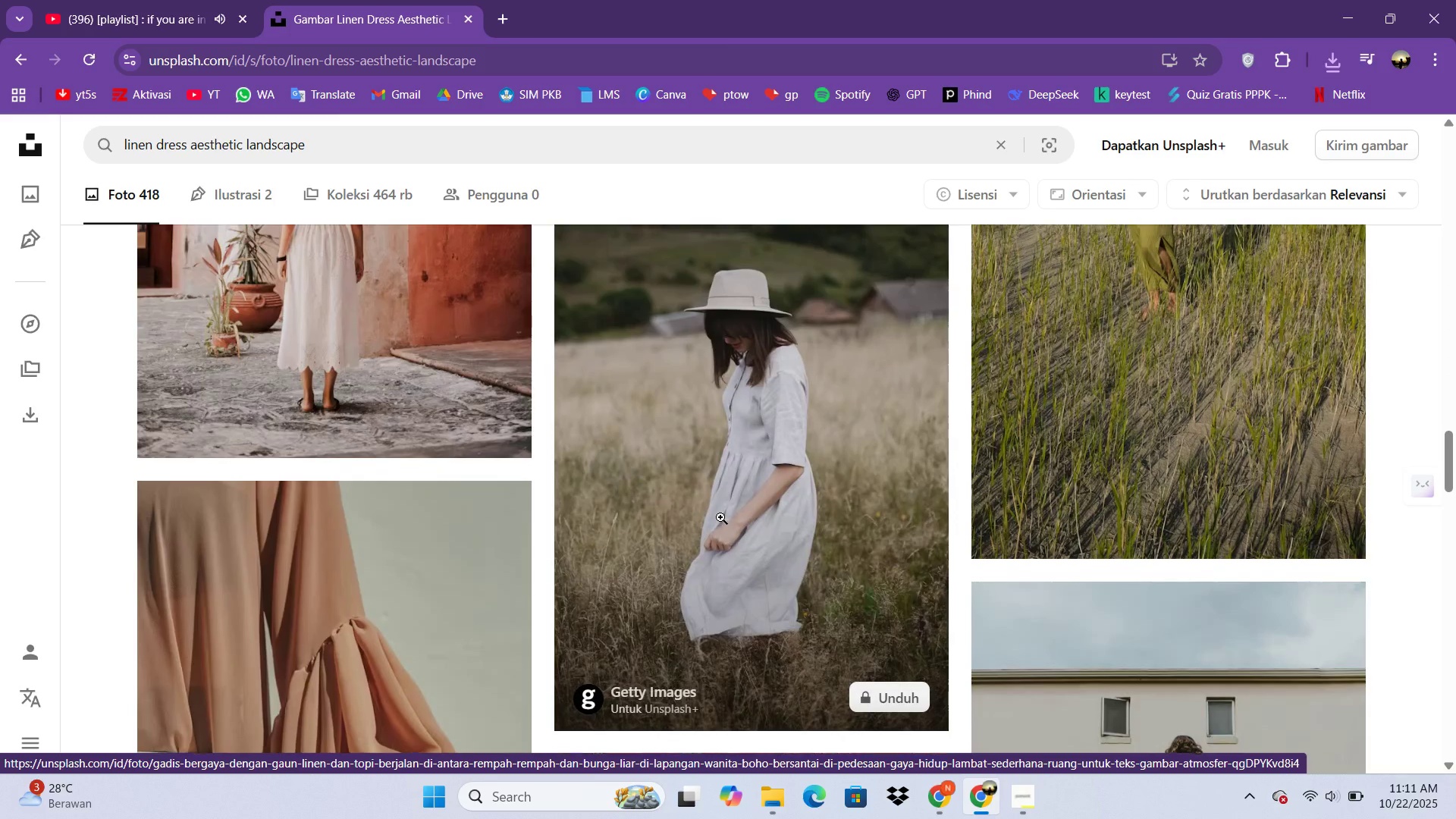 
scroll: coordinate [720, 517], scroll_direction: up, amount: 2.0
 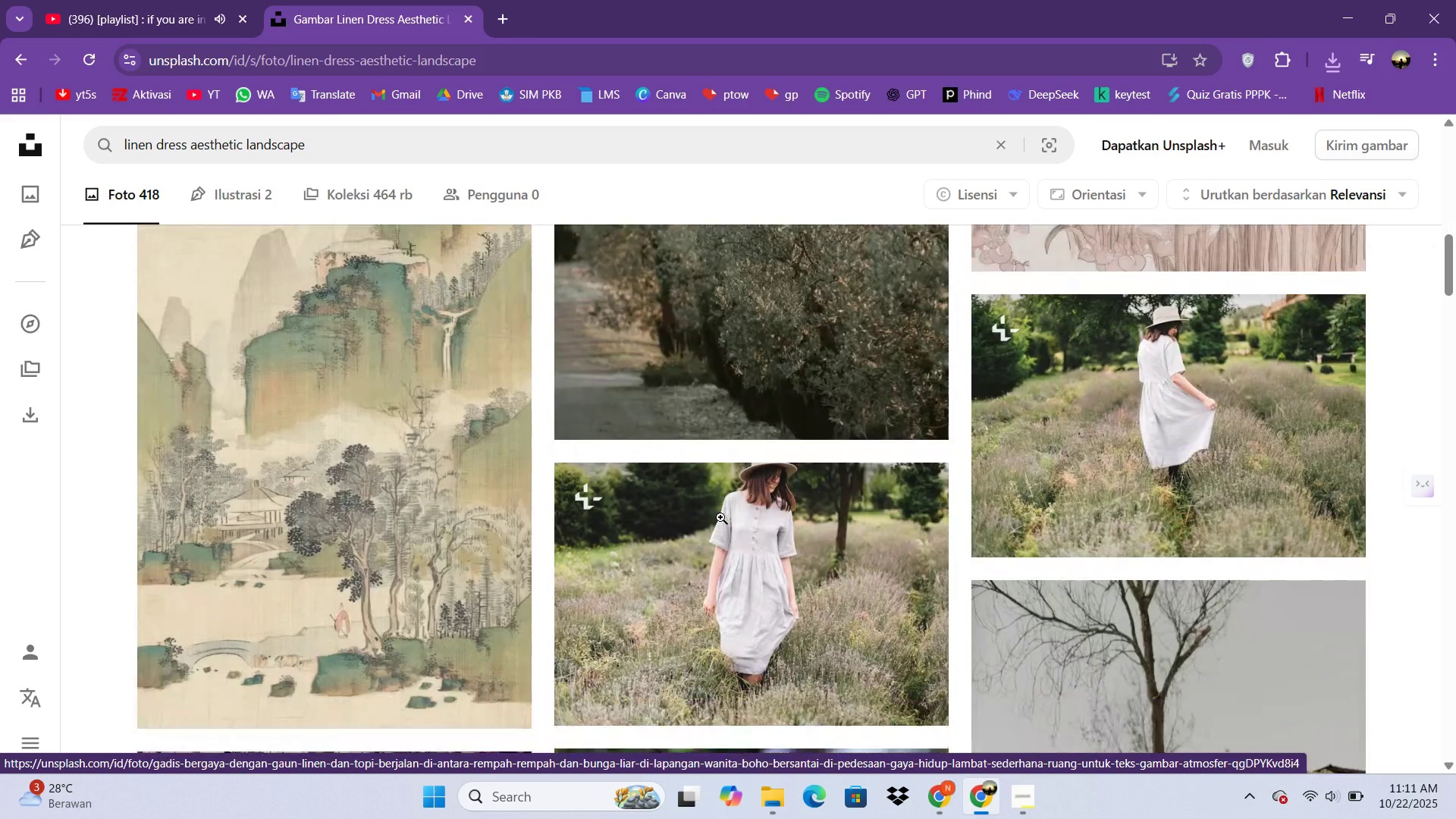 
left_click([808, 463])
 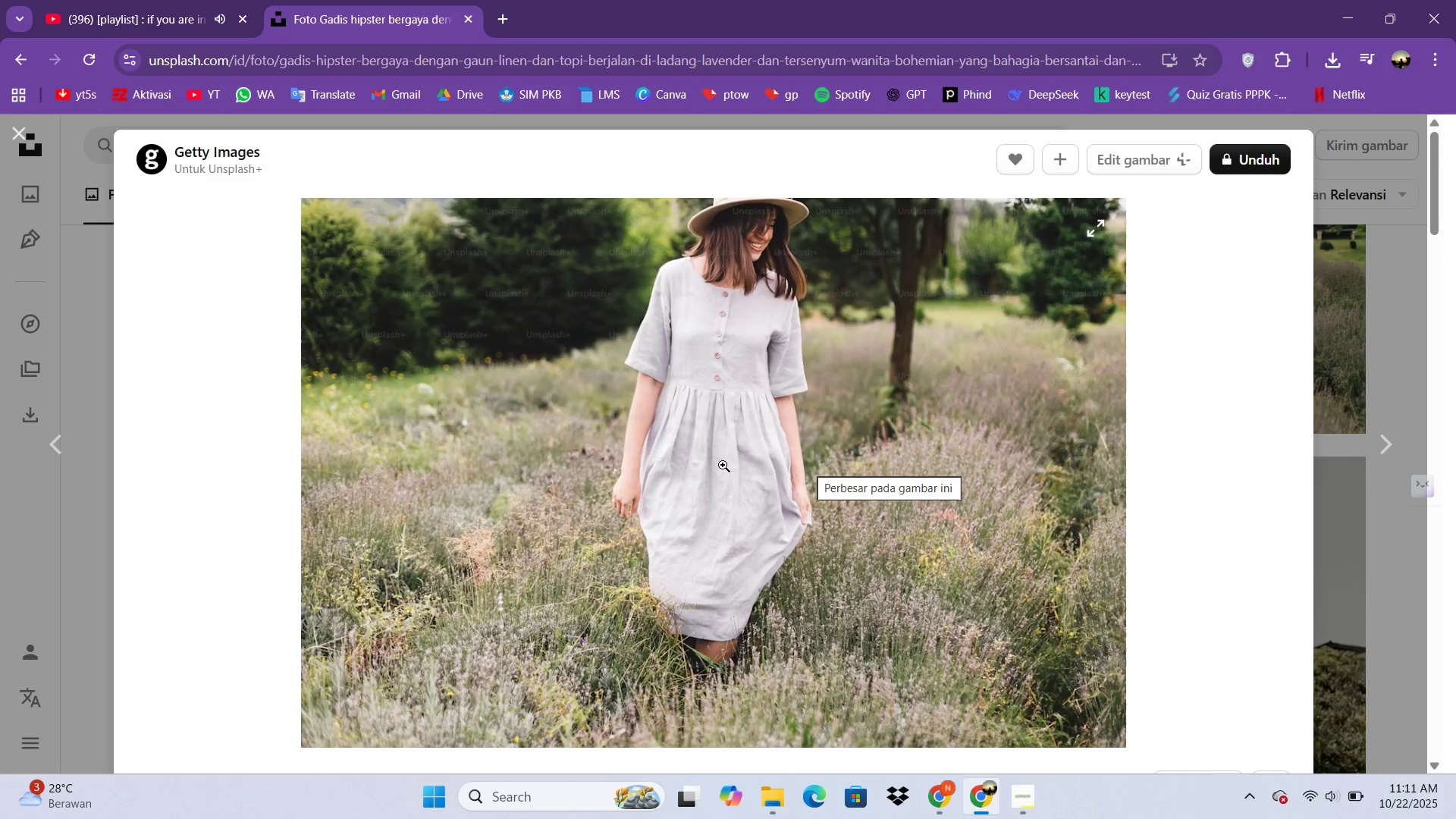 
double_click([731, 462])
 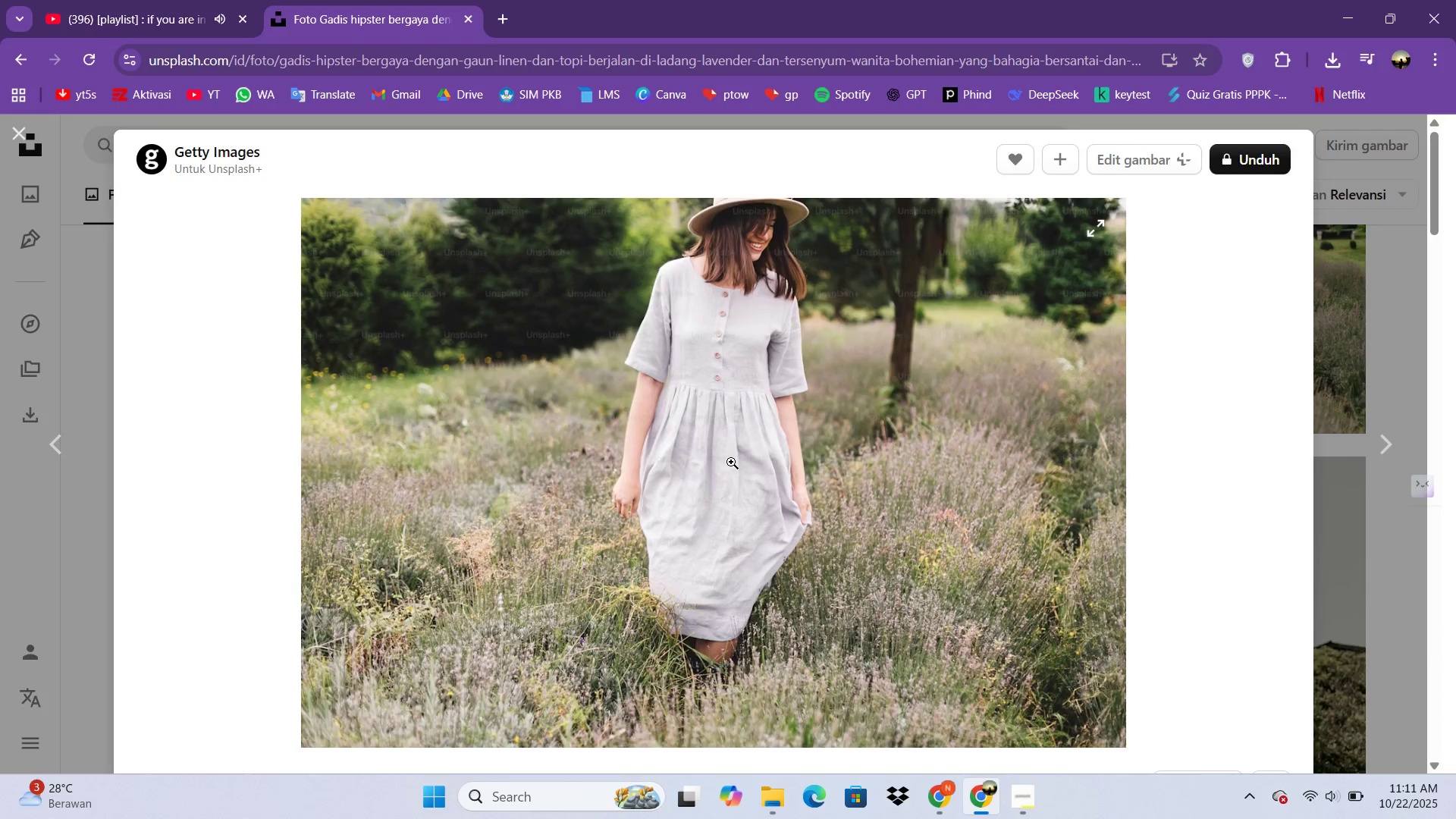 
left_click([731, 462])
 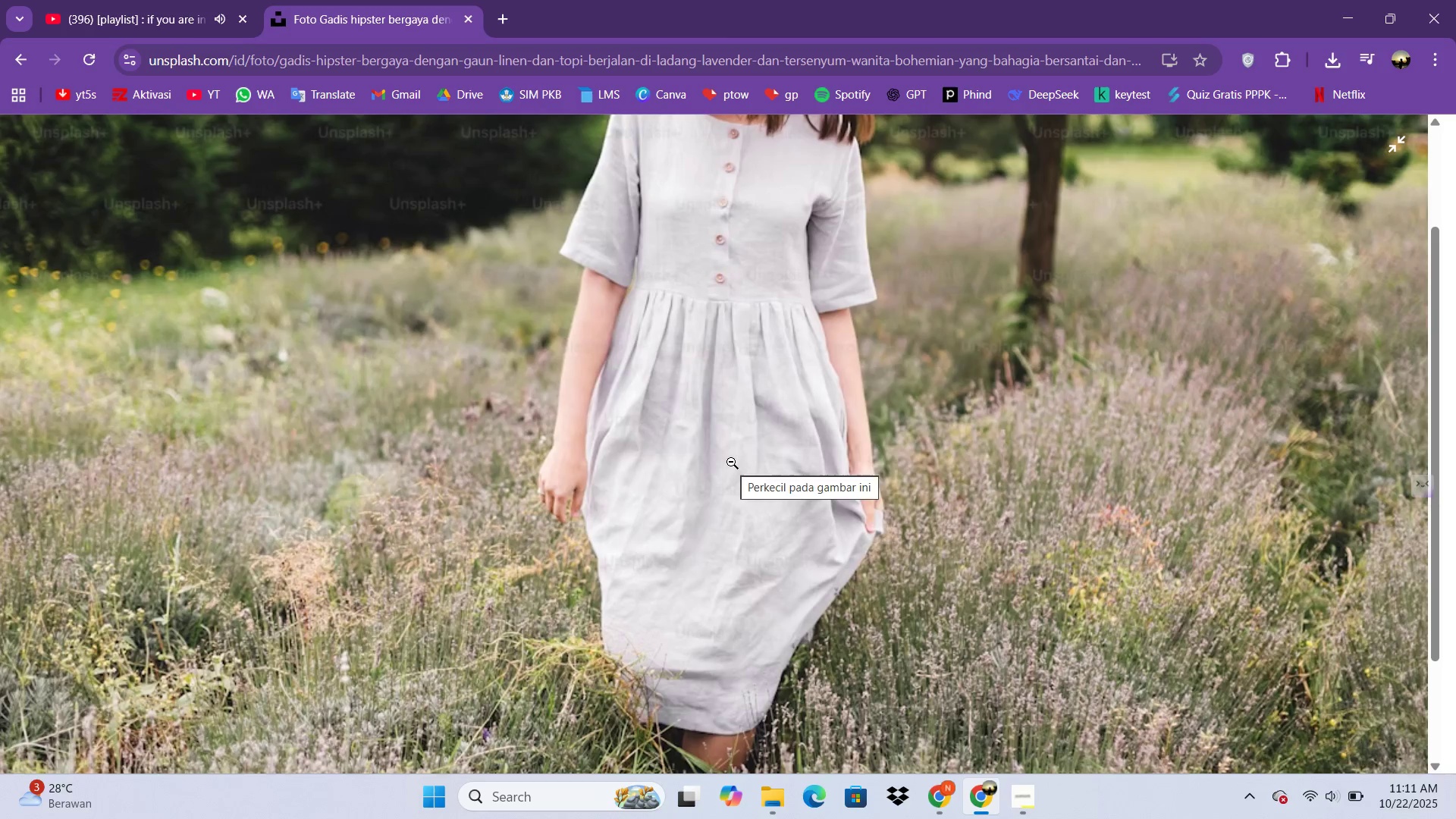 
left_click([731, 462])
 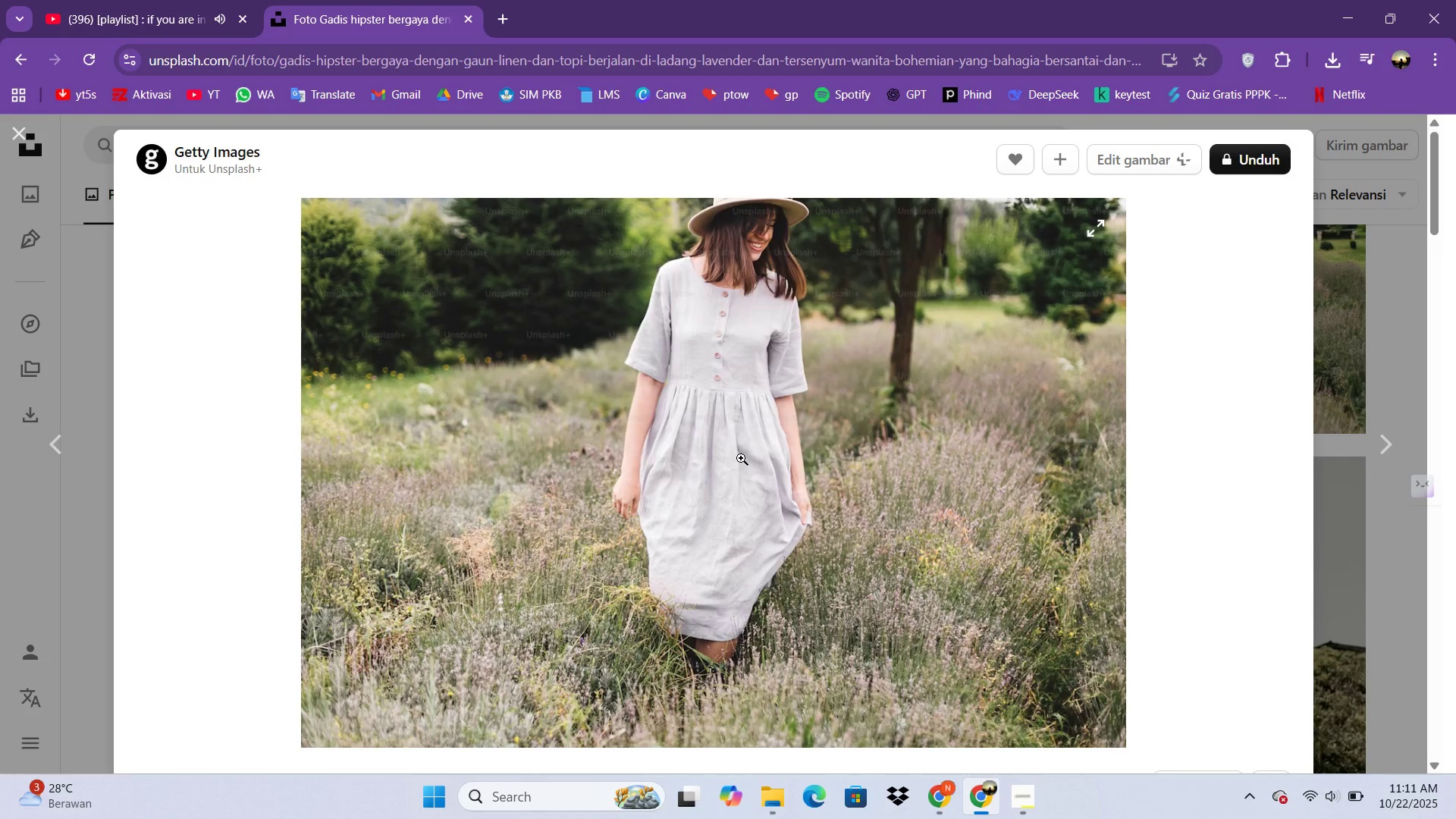 
key(Escape)
 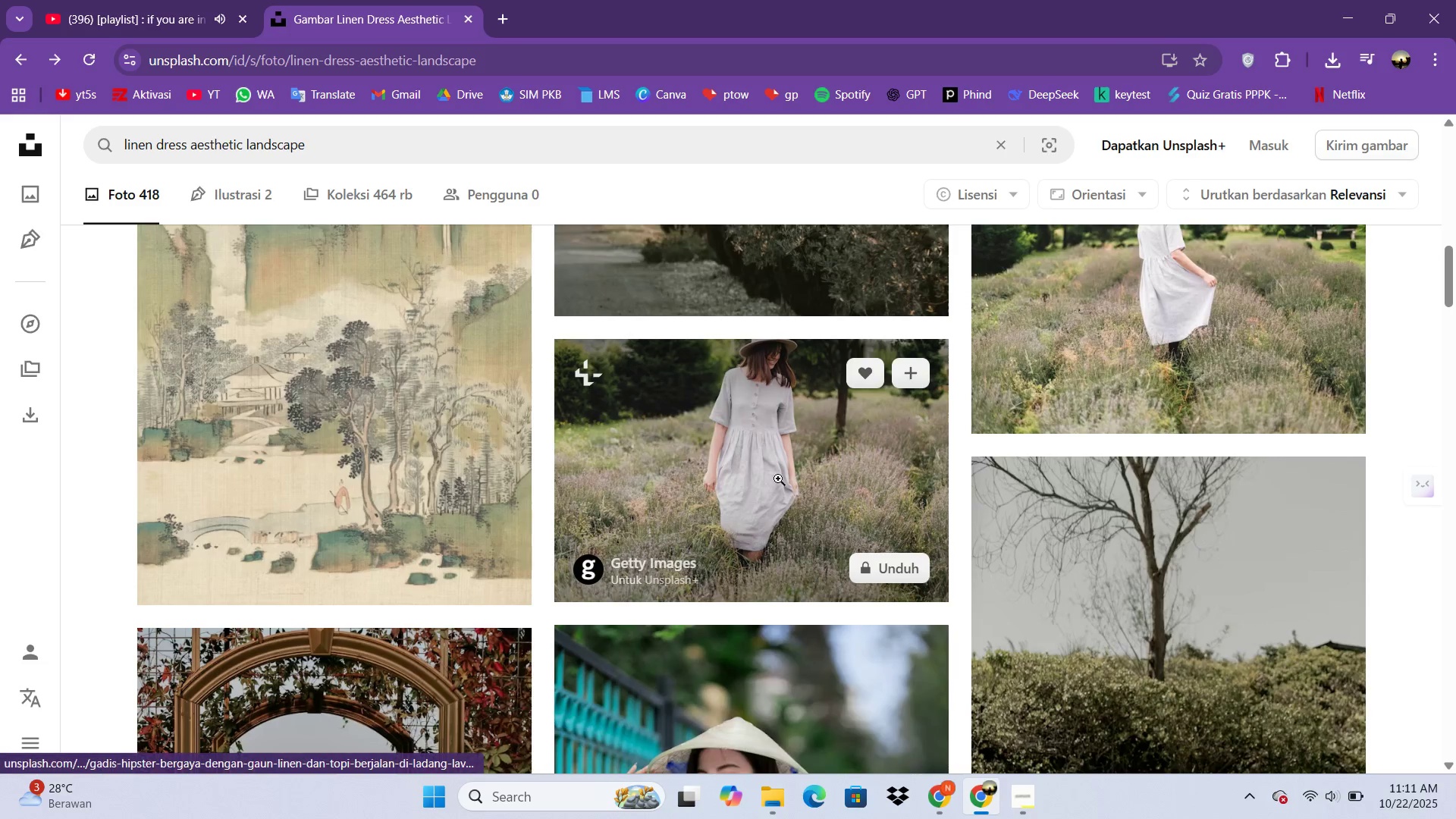 
scroll: coordinate [986, 524], scroll_direction: down, amount: 37.0
 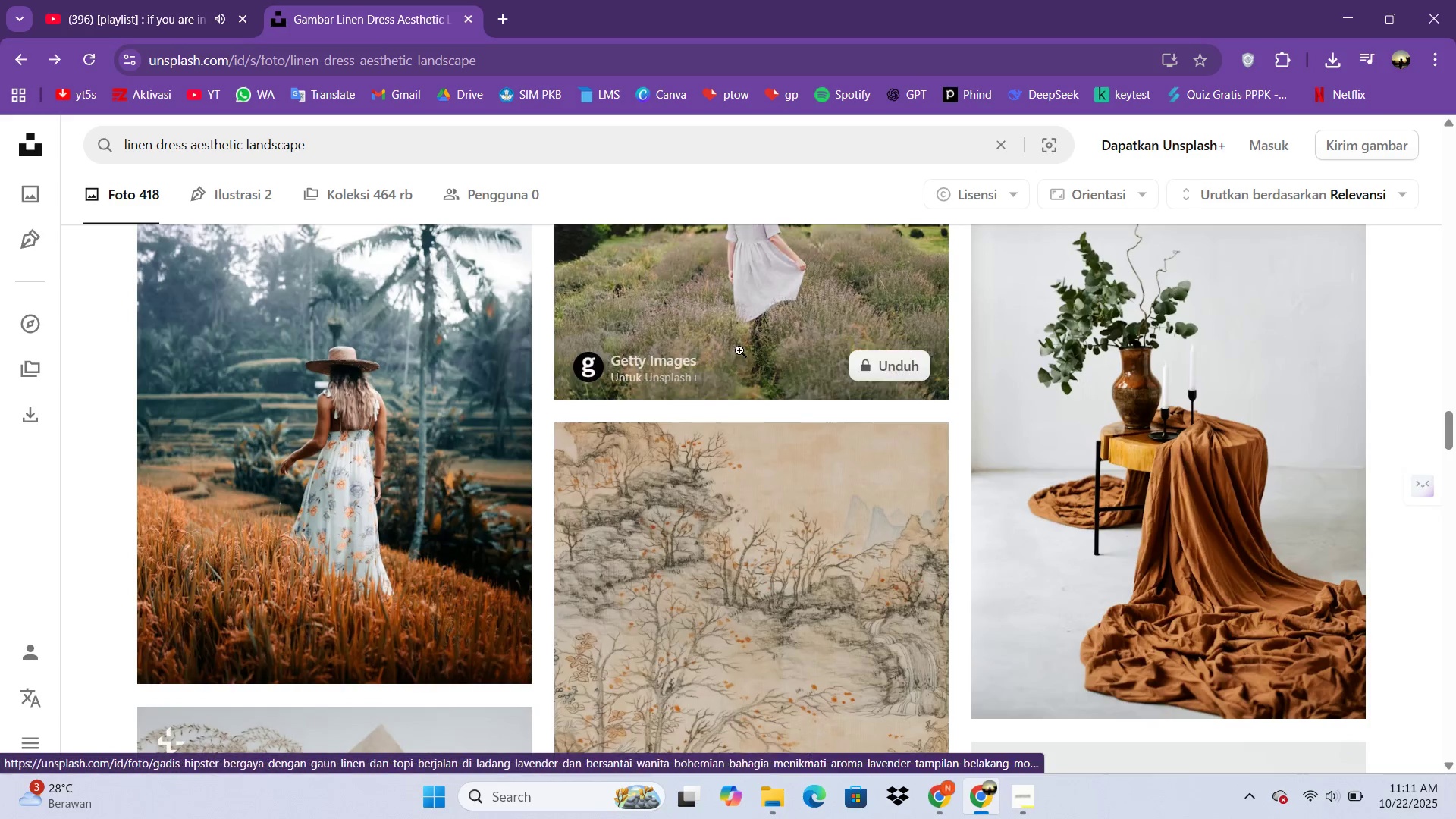 
scroll: coordinate [679, 531], scroll_direction: down, amount: 54.0
 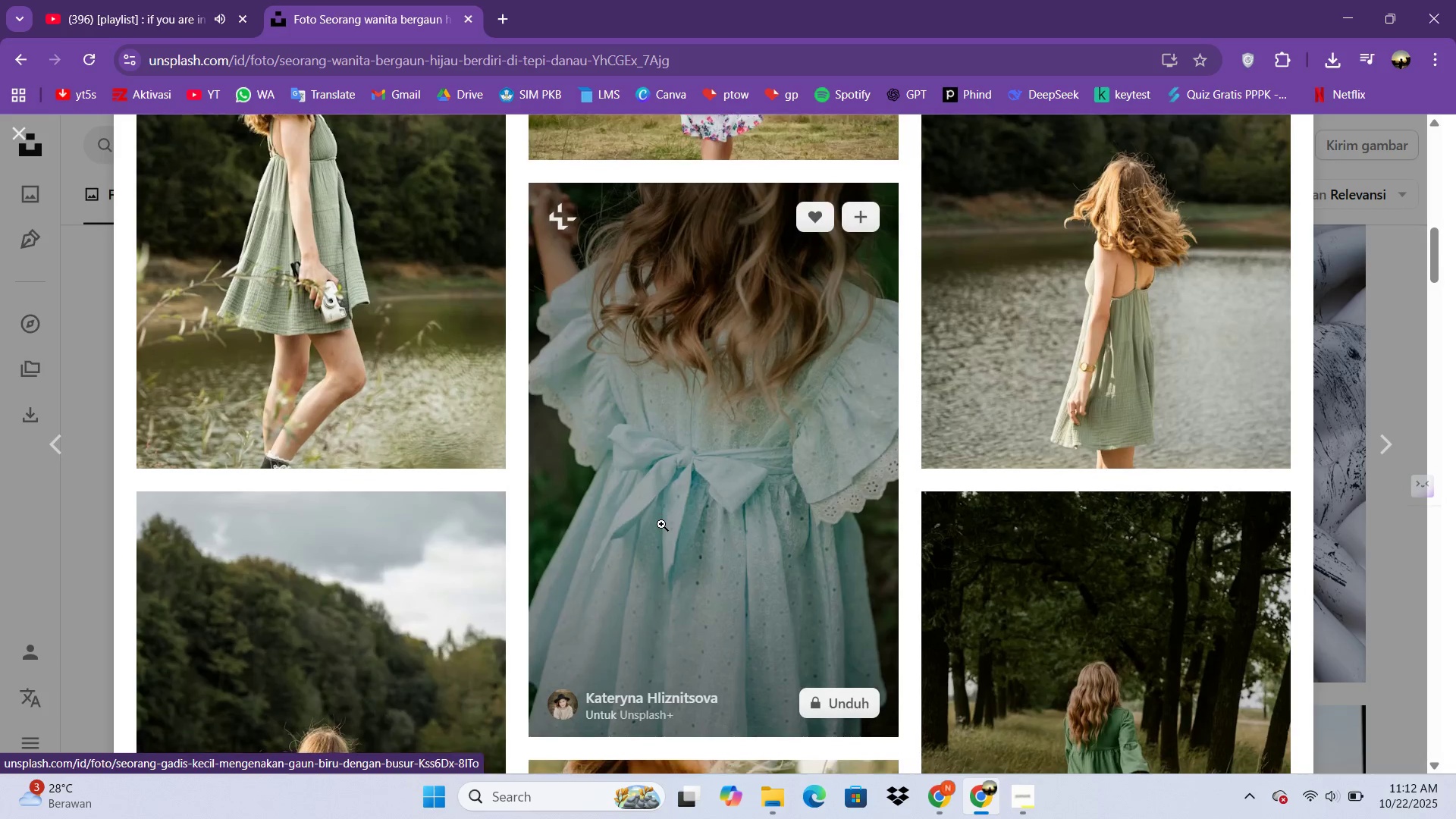 
scroll: coordinate [661, 524], scroll_direction: down, amount: 3.0
 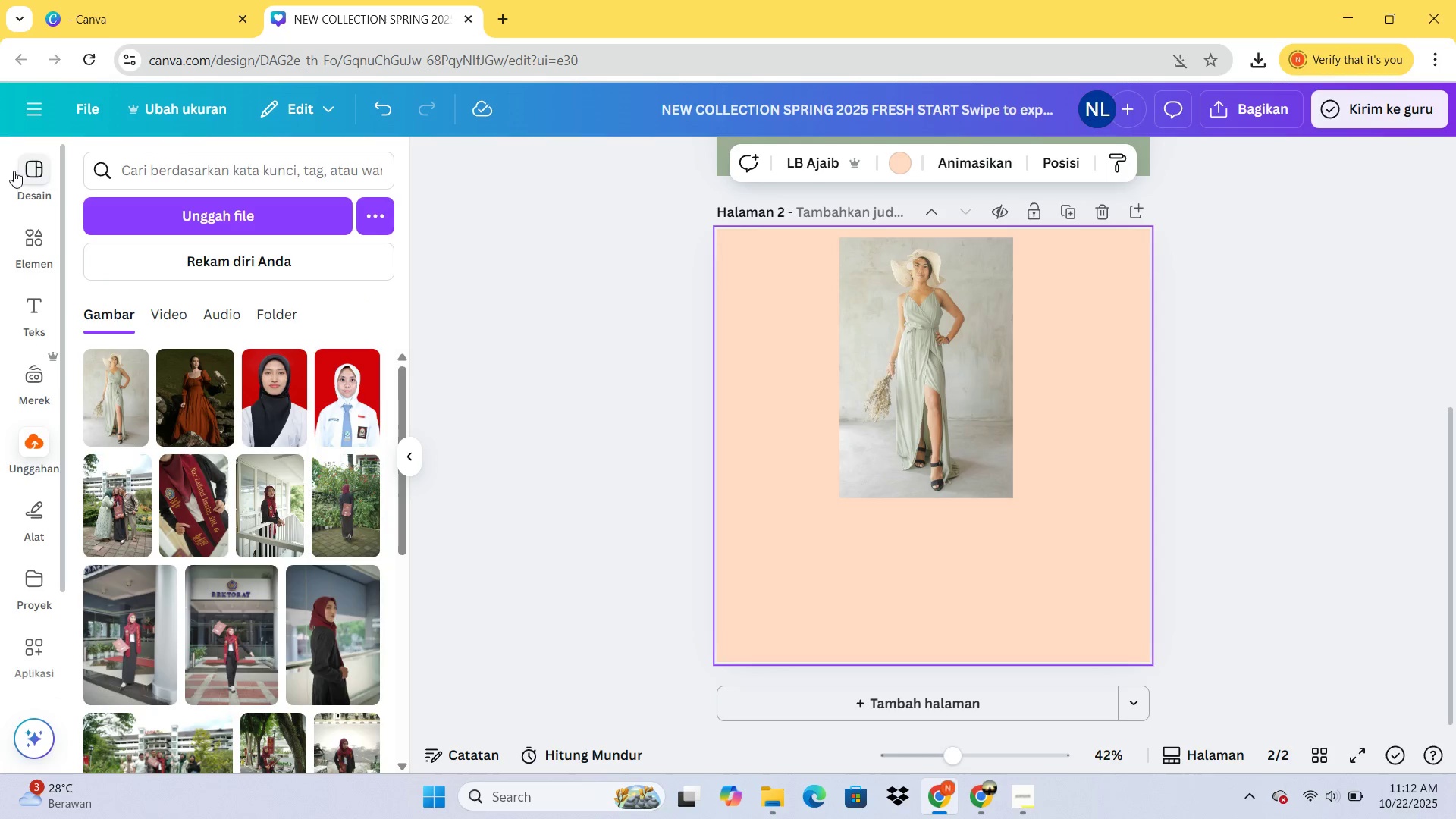 
left_click([50, 315])
 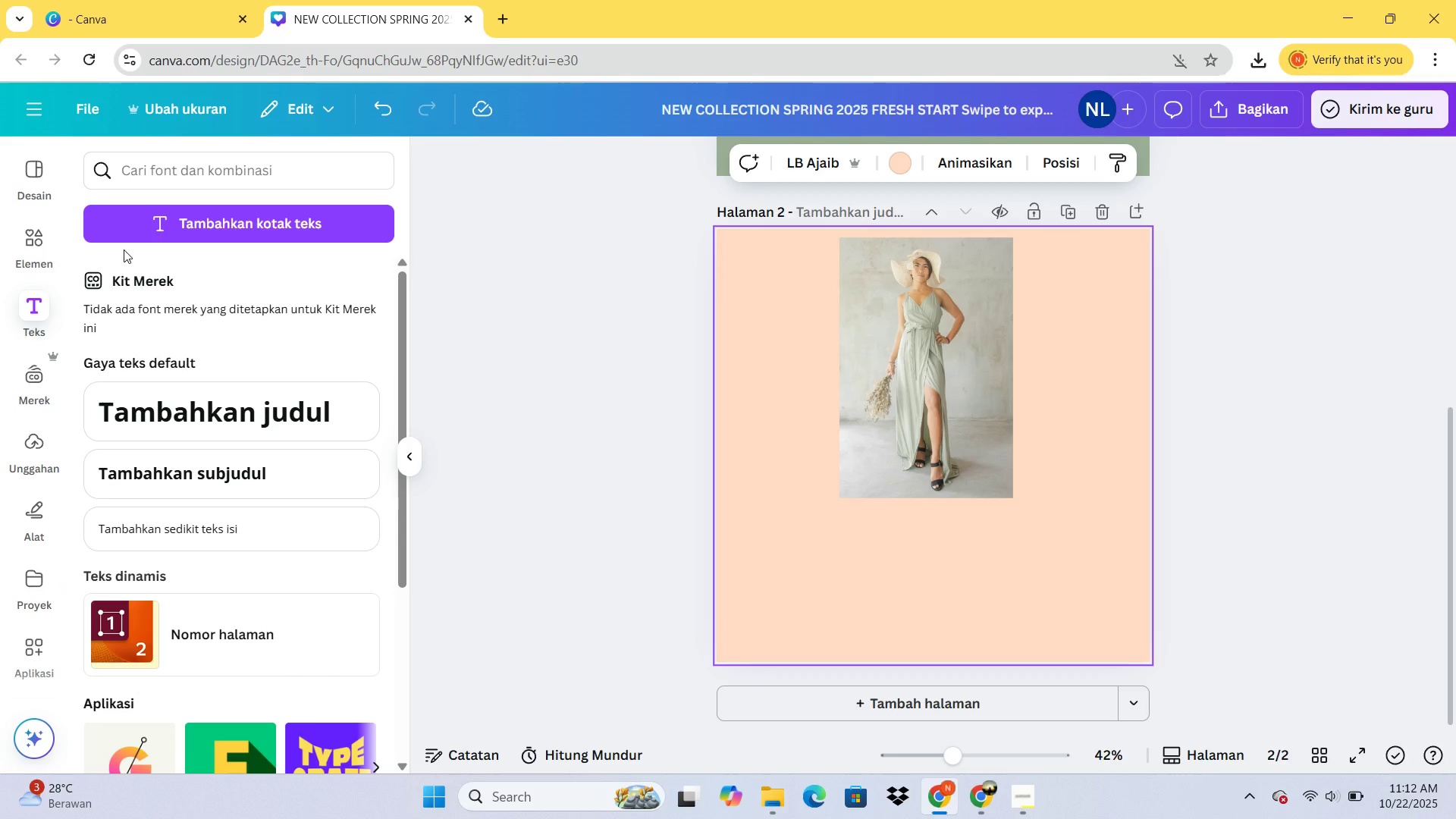 
left_click([178, 225])
 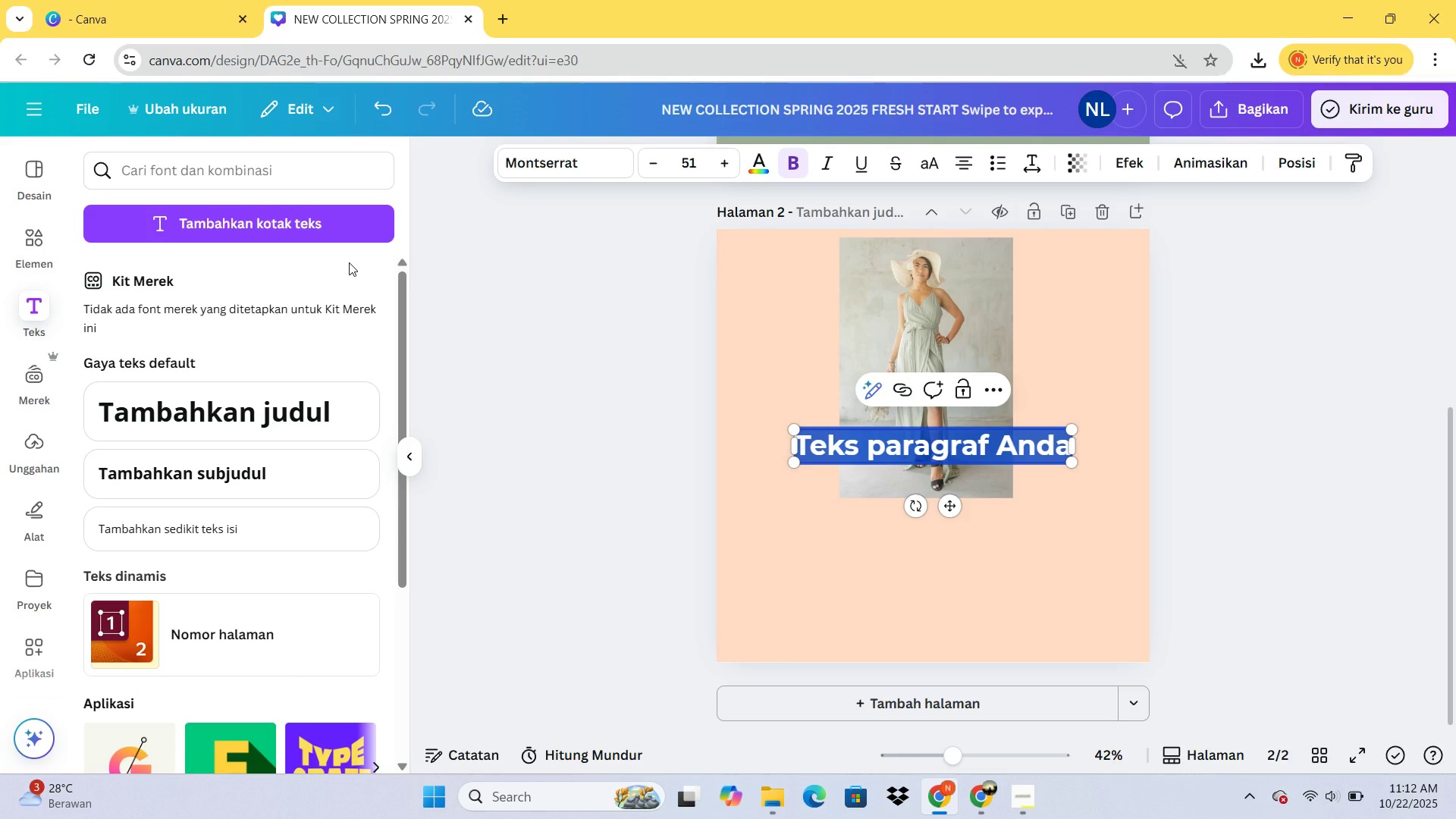 
type(t)
key(Backspace)
type(THe Efoo)
key(Backspace)
key(Backspace)
type(fortless Piece)
 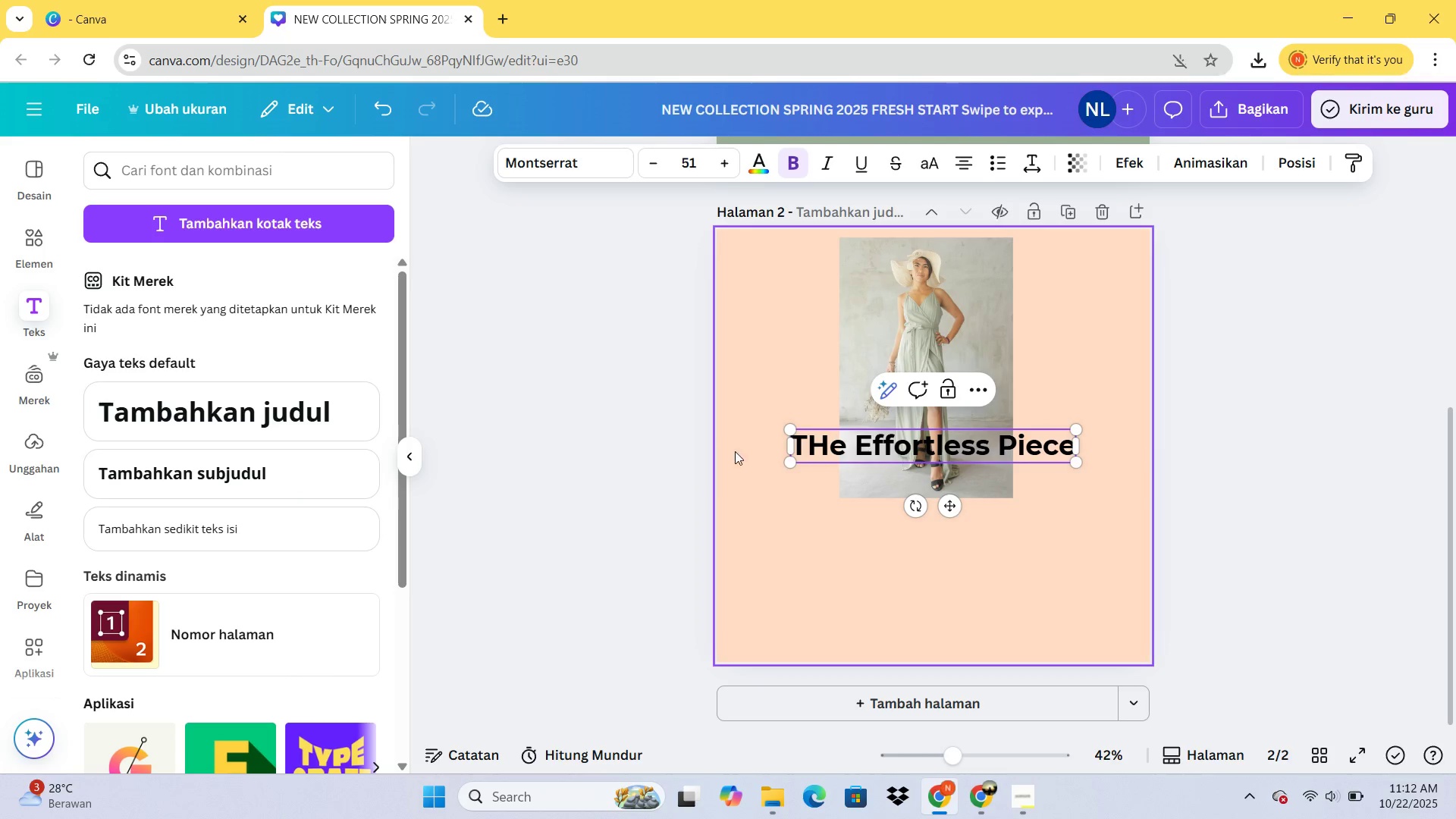 
left_click([827, 450])
 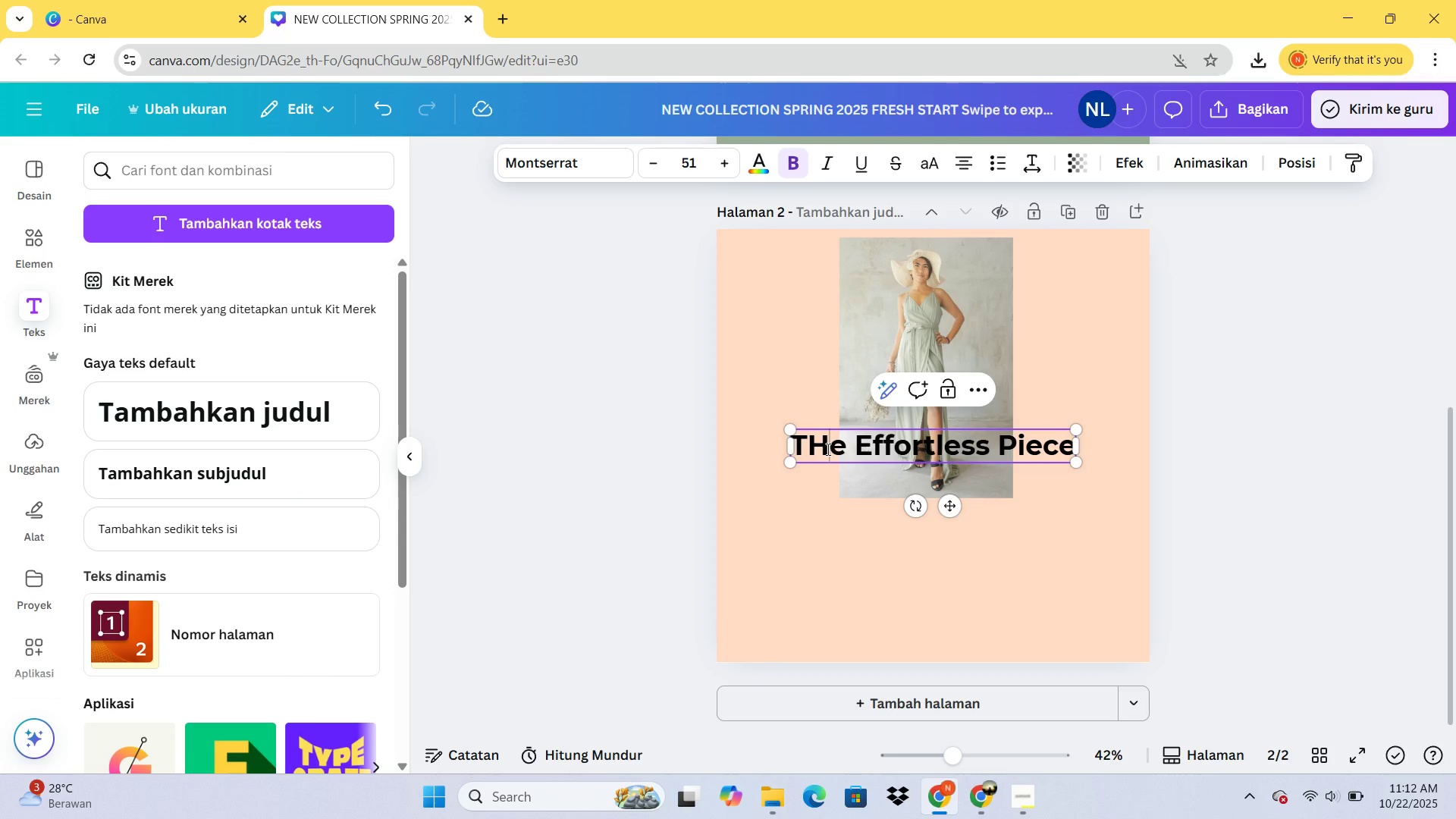 
key(Backspace)
 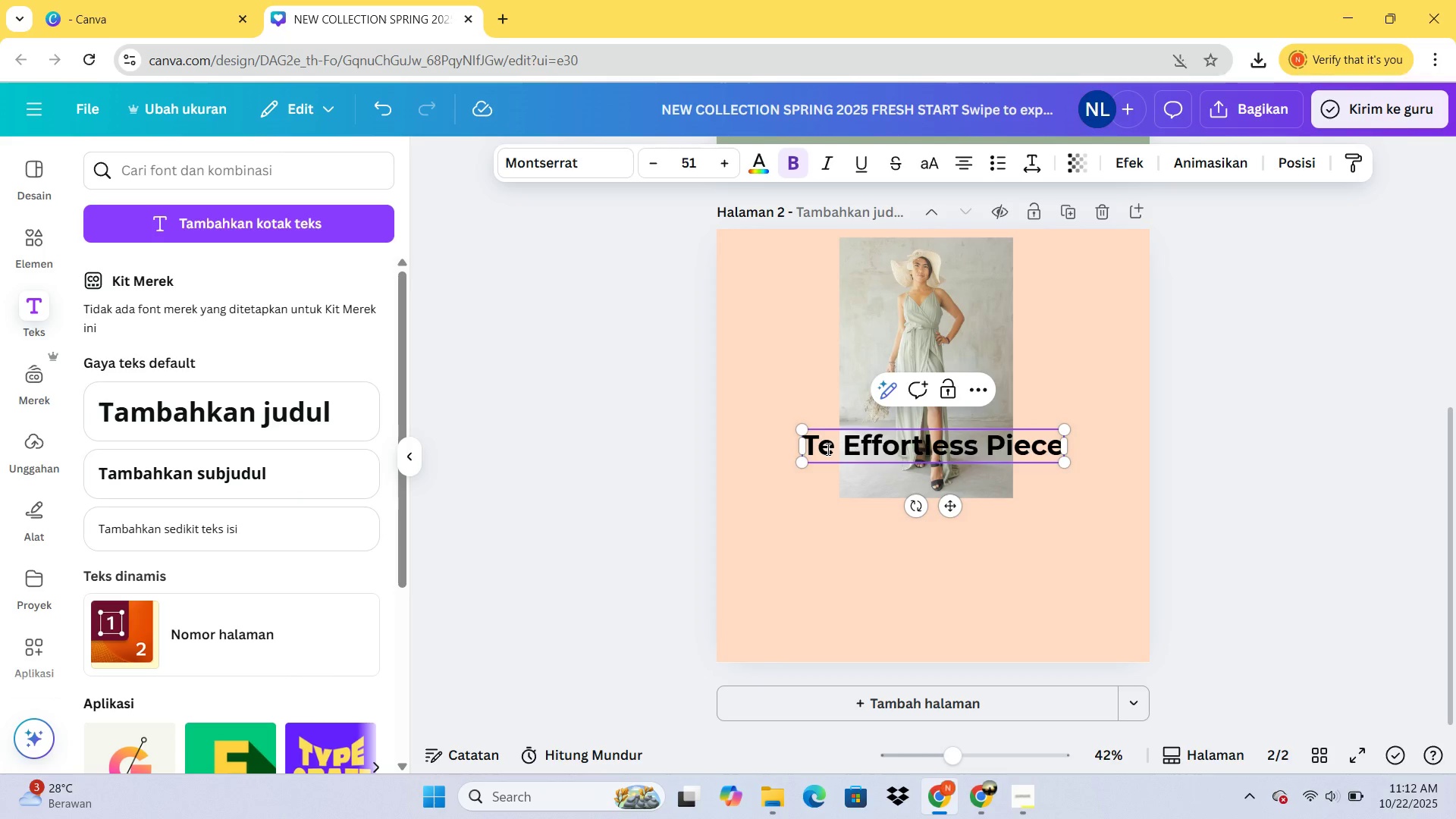 
key(H)
 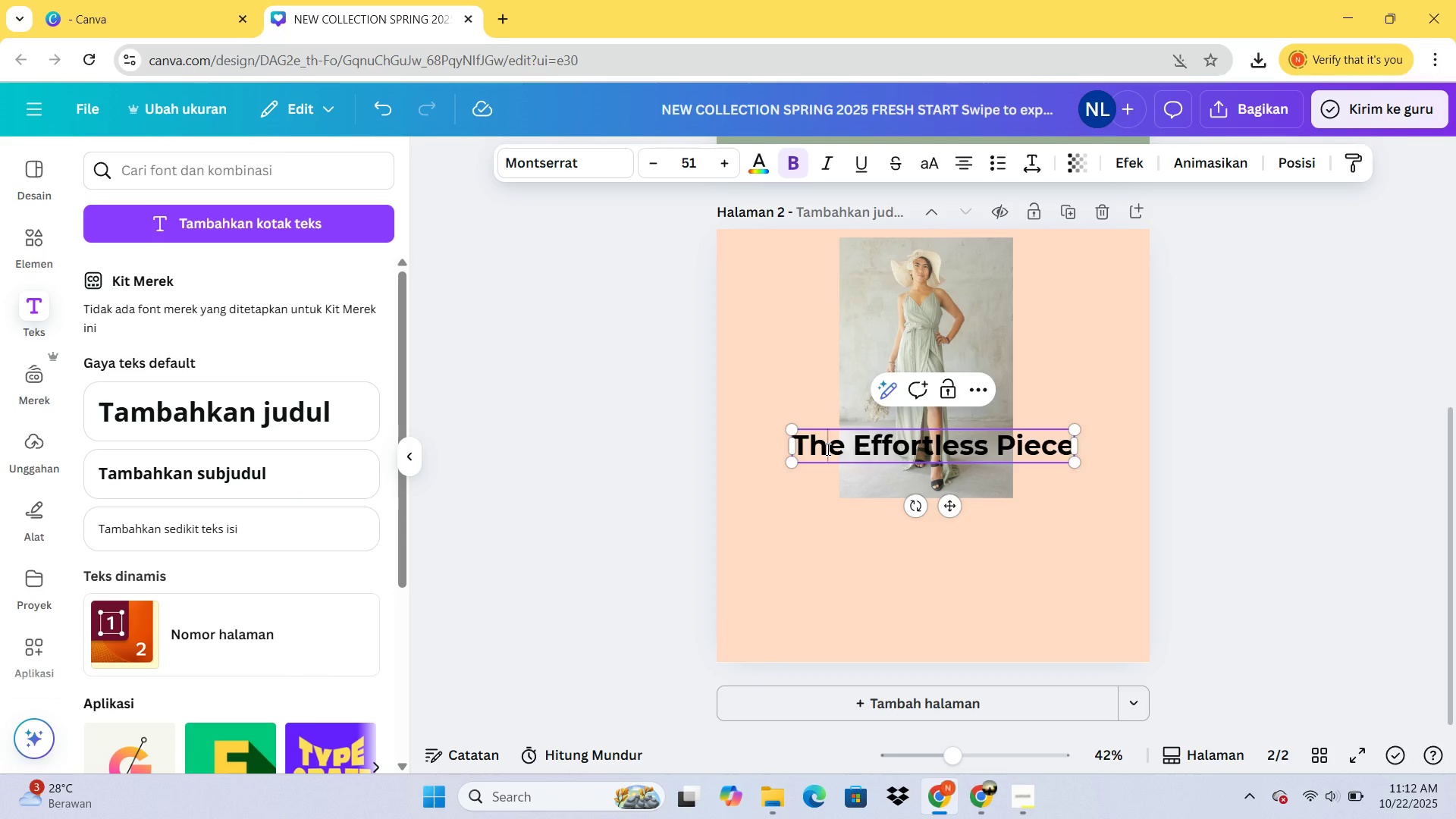 
key(Control+A)
 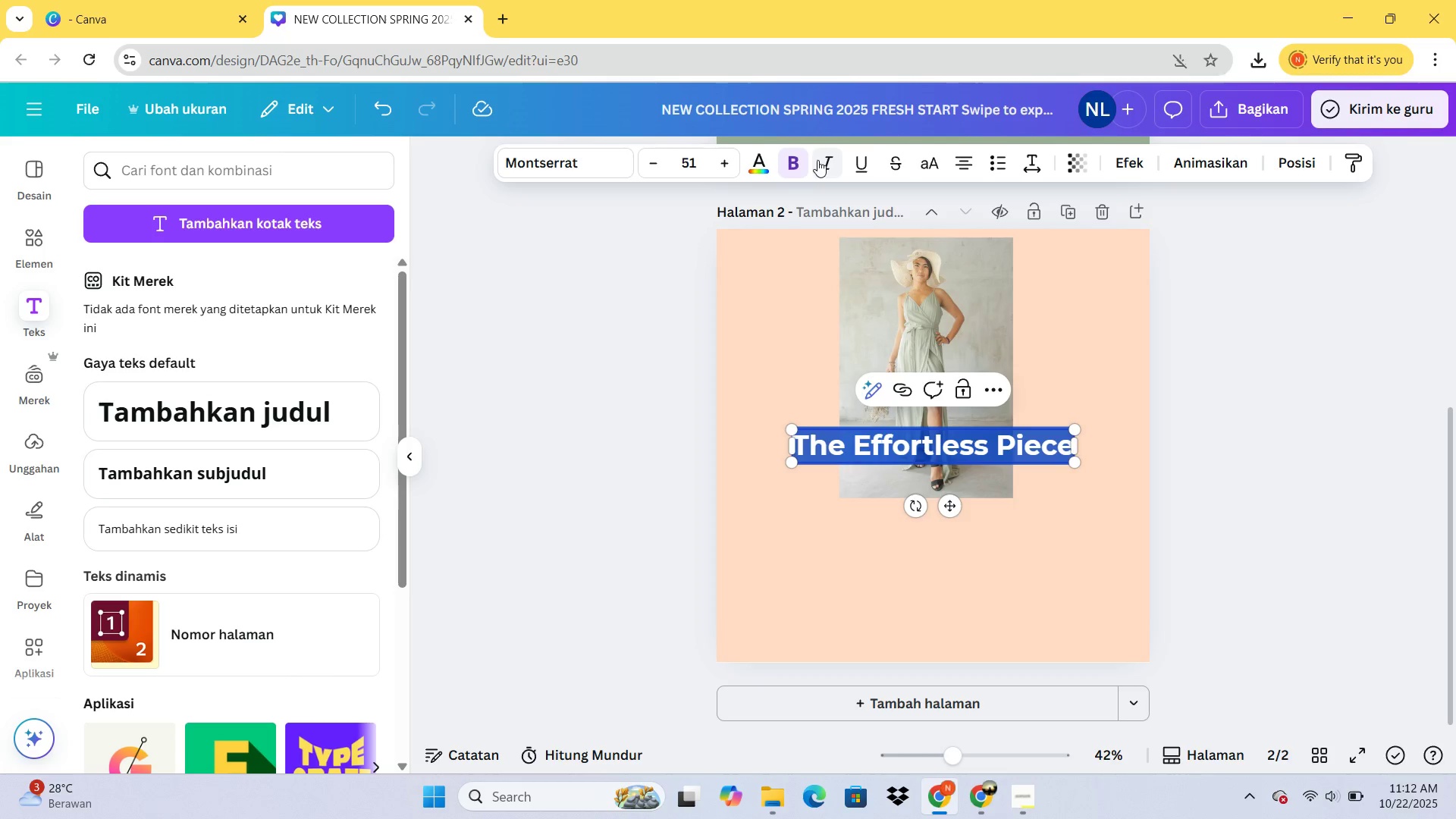 
left_click([756, 163])
 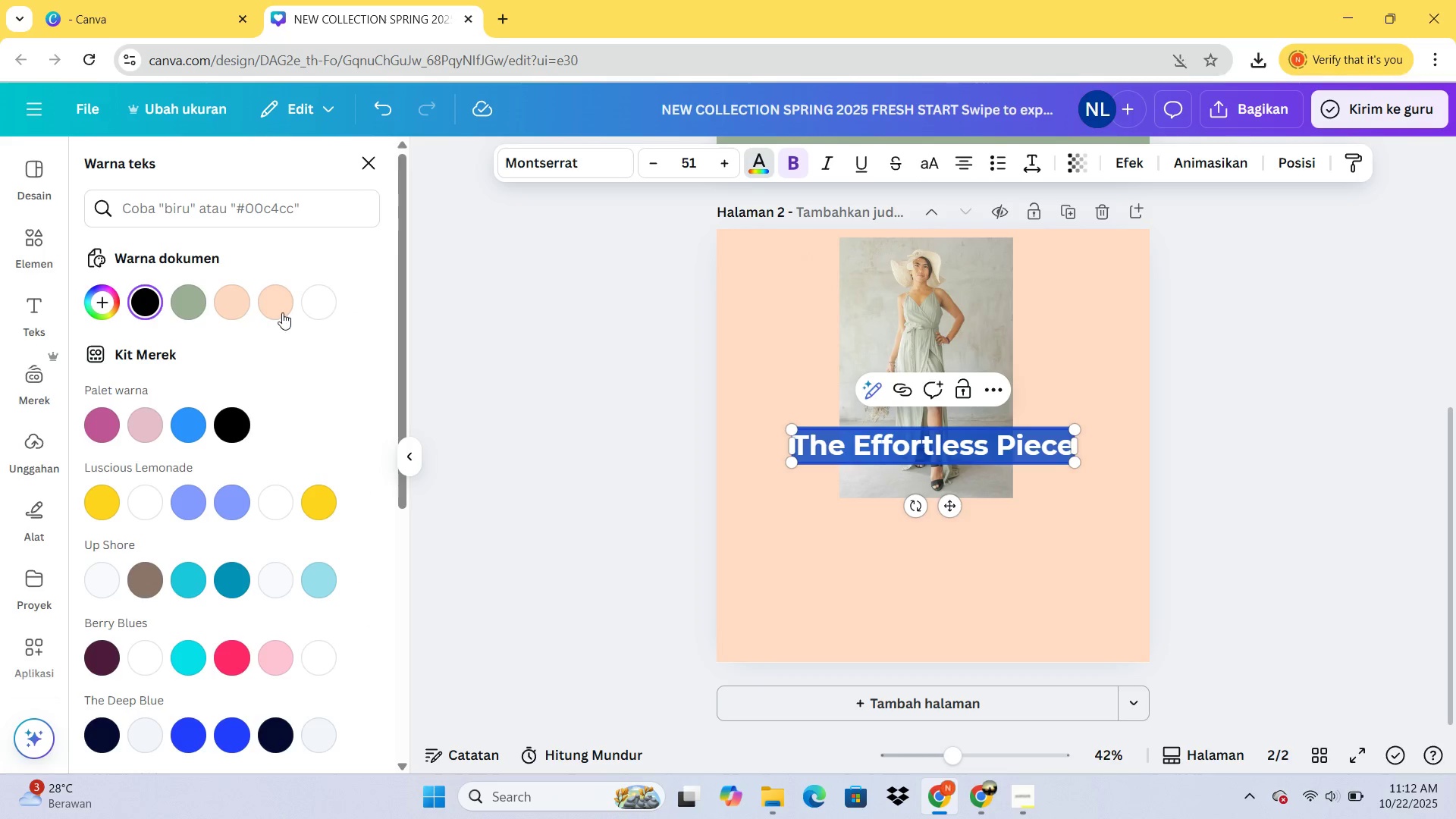 
left_click([325, 297])
 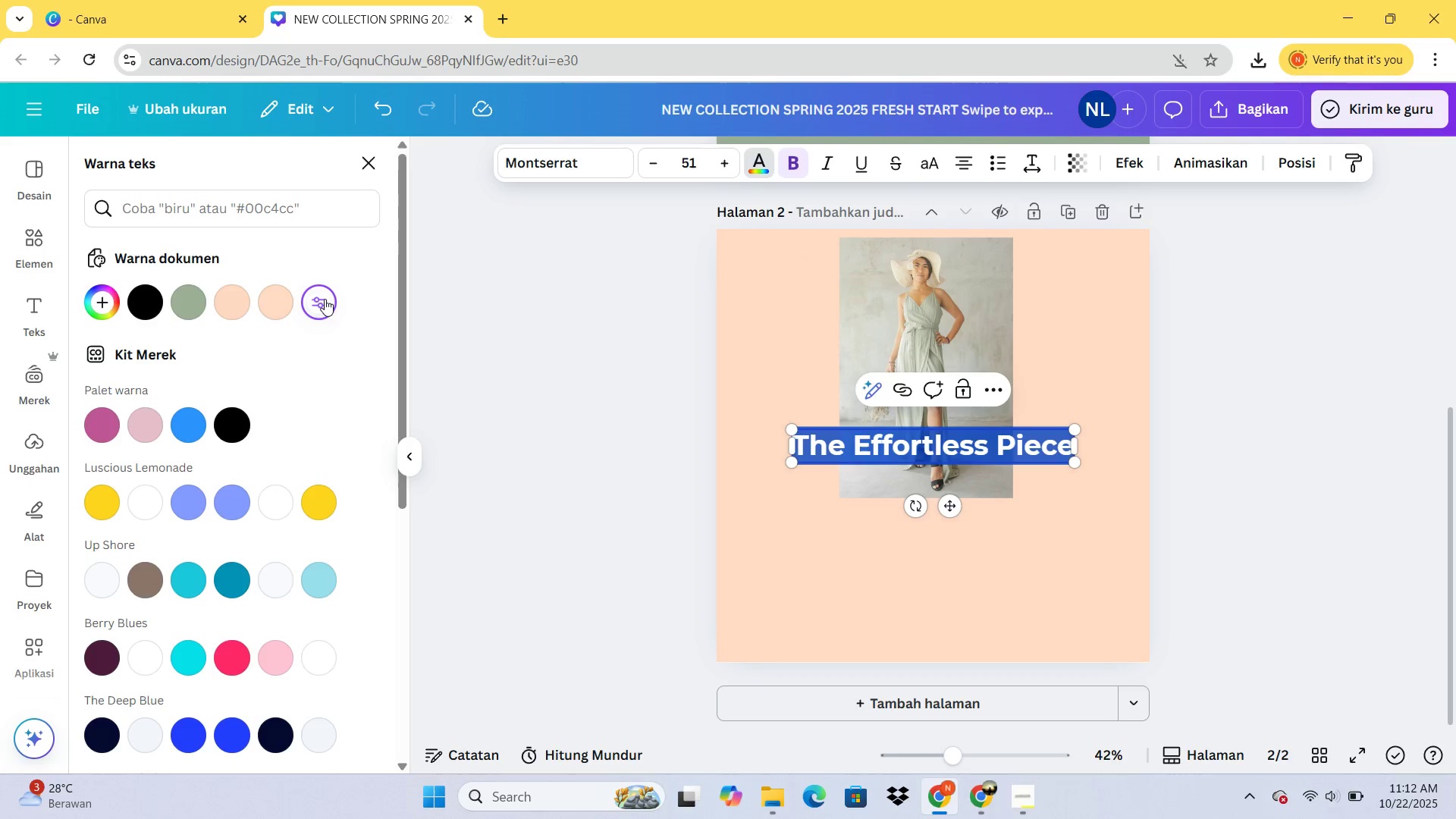 
mouse_move([307, 312])
 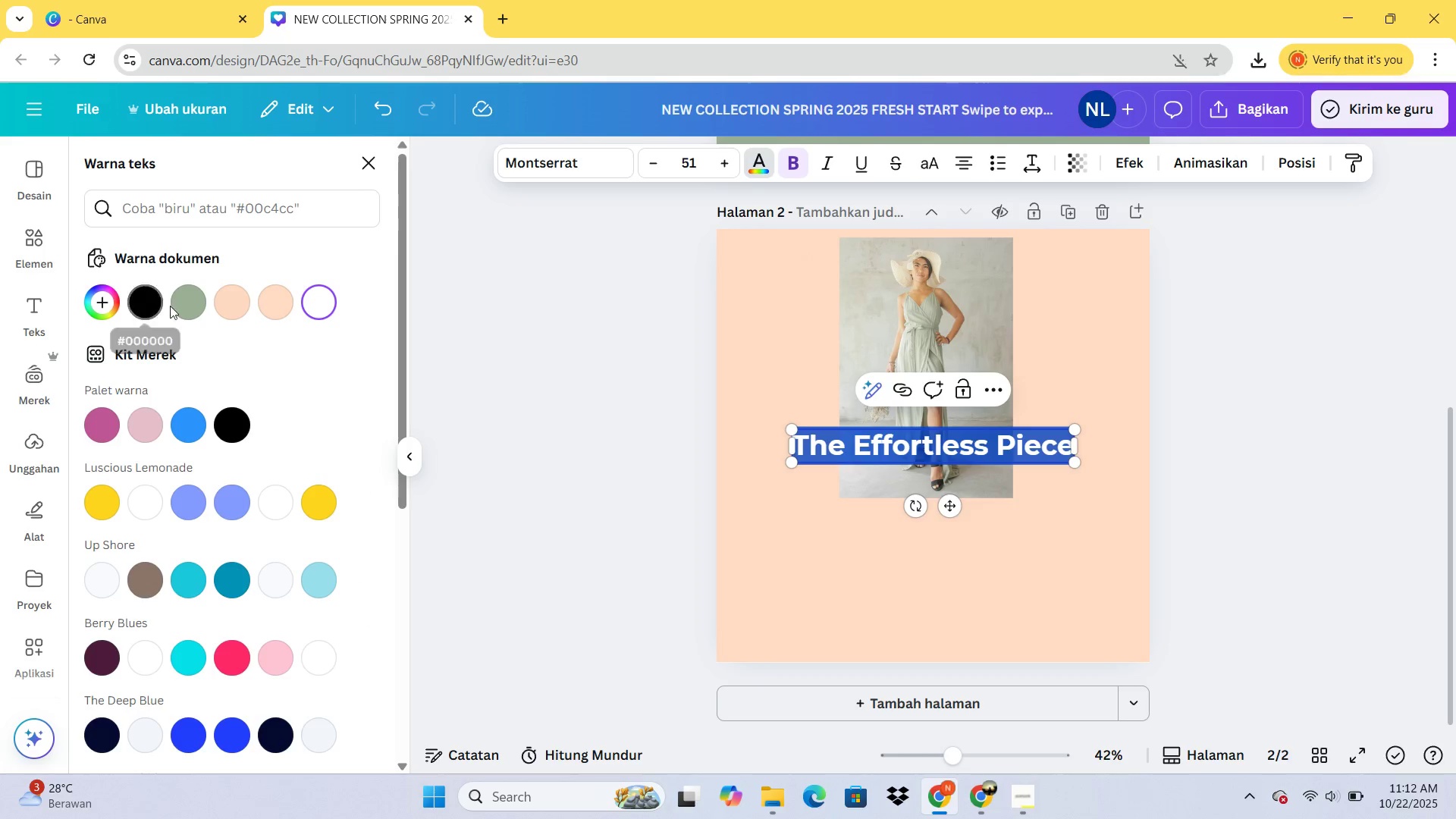 
left_click([186, 301])
 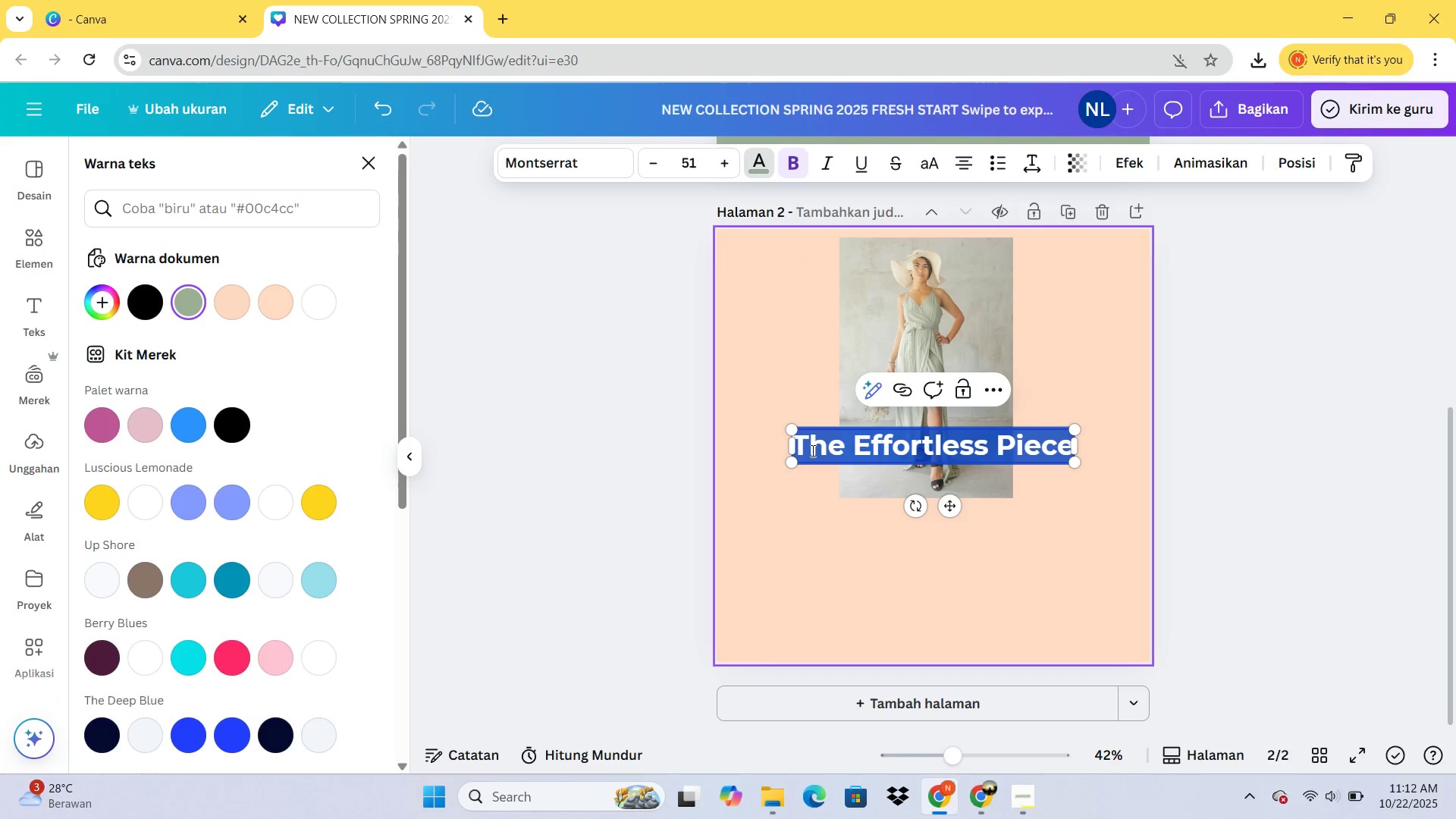 
left_click([886, 515])
 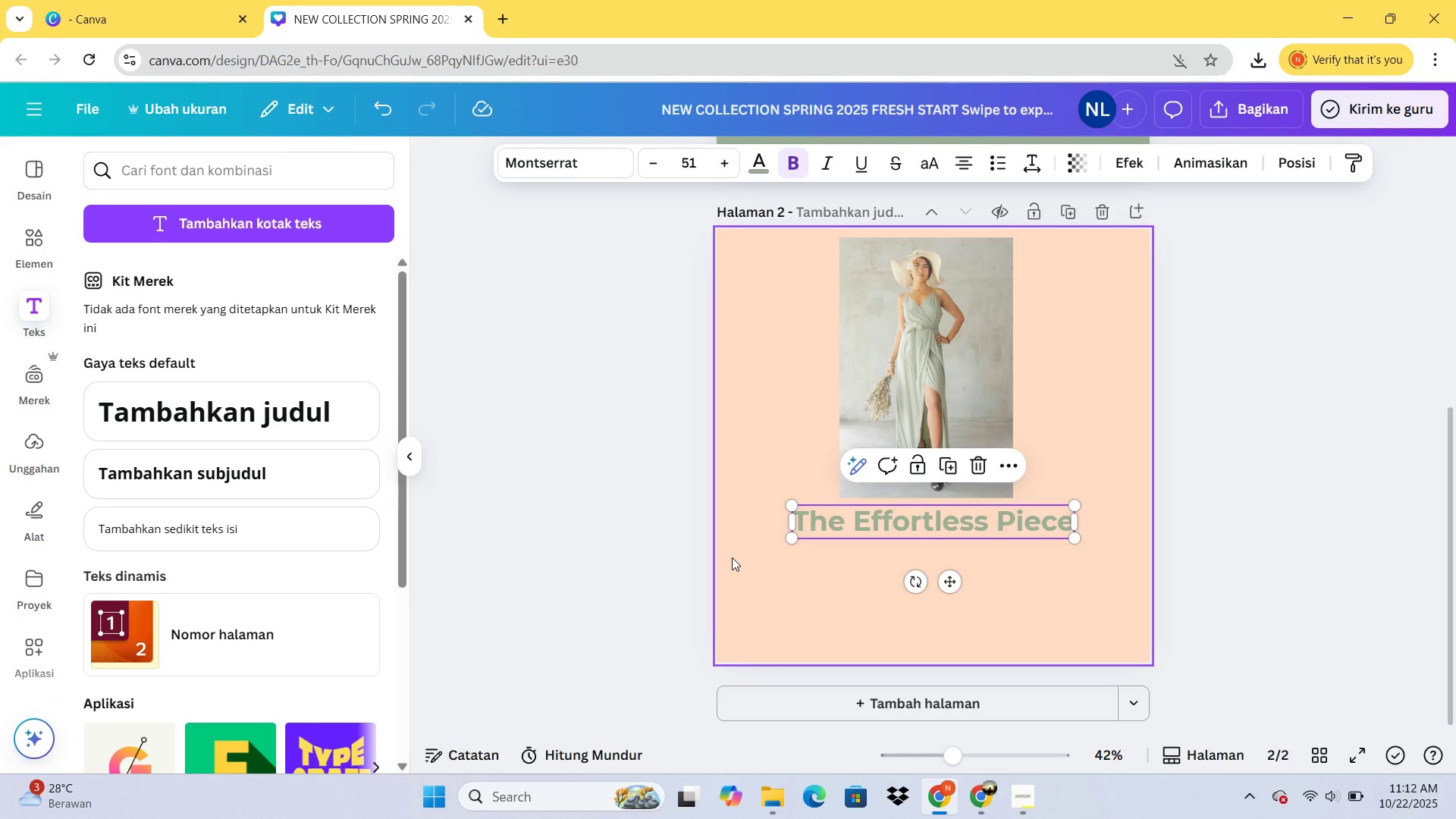 
wait(12.27)
 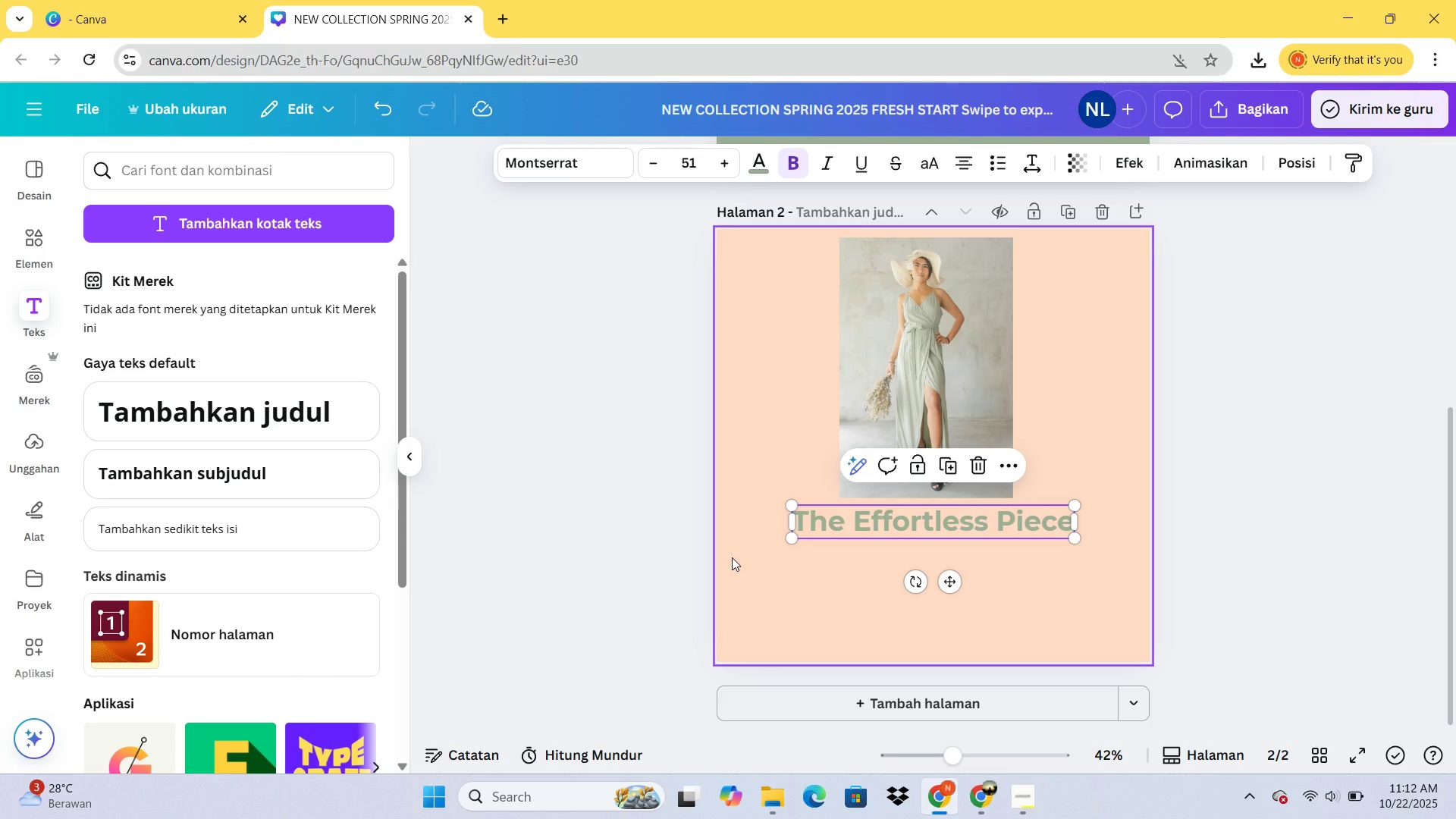 
left_click([187, 469])
 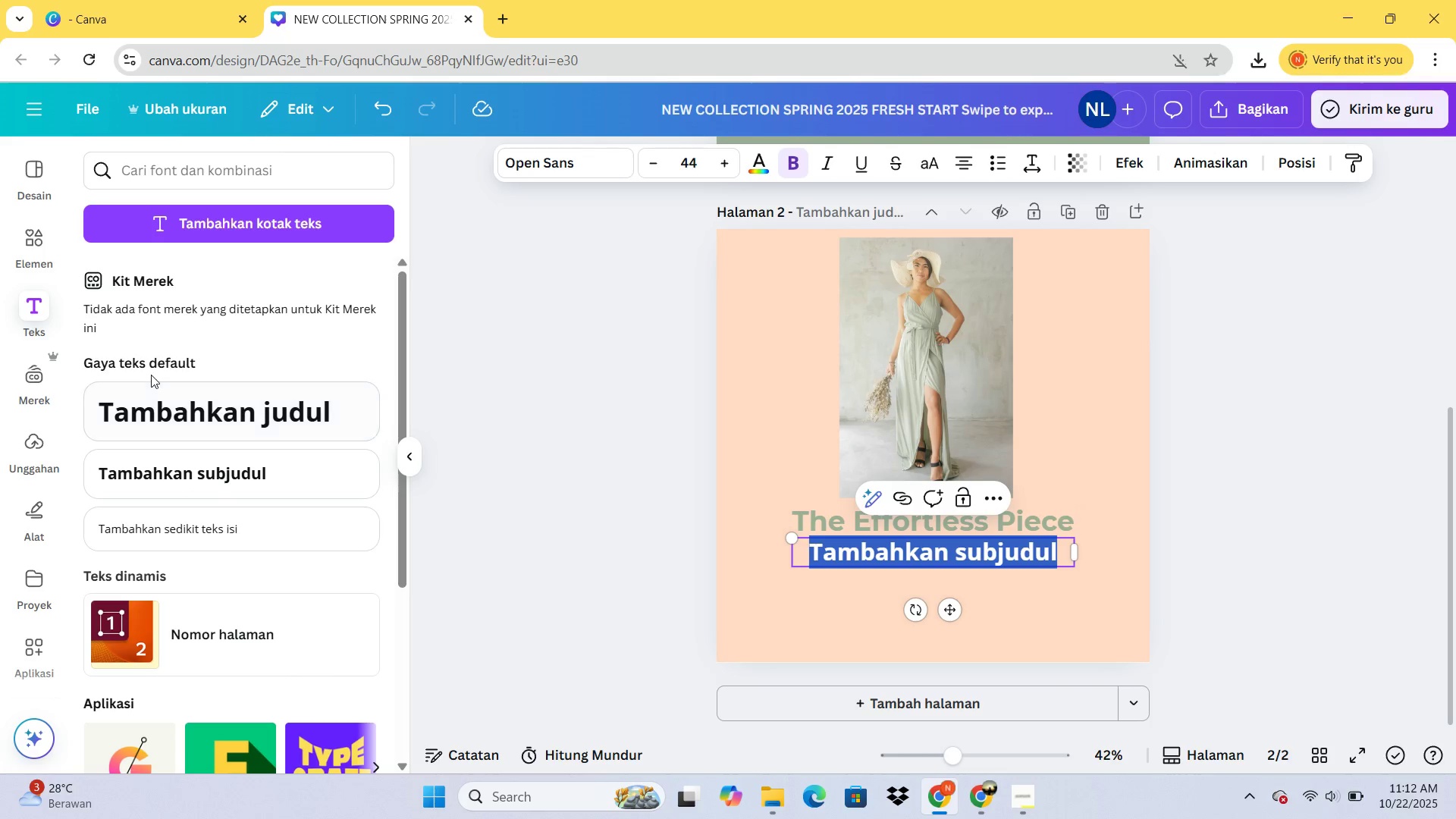 
wait(5.3)
 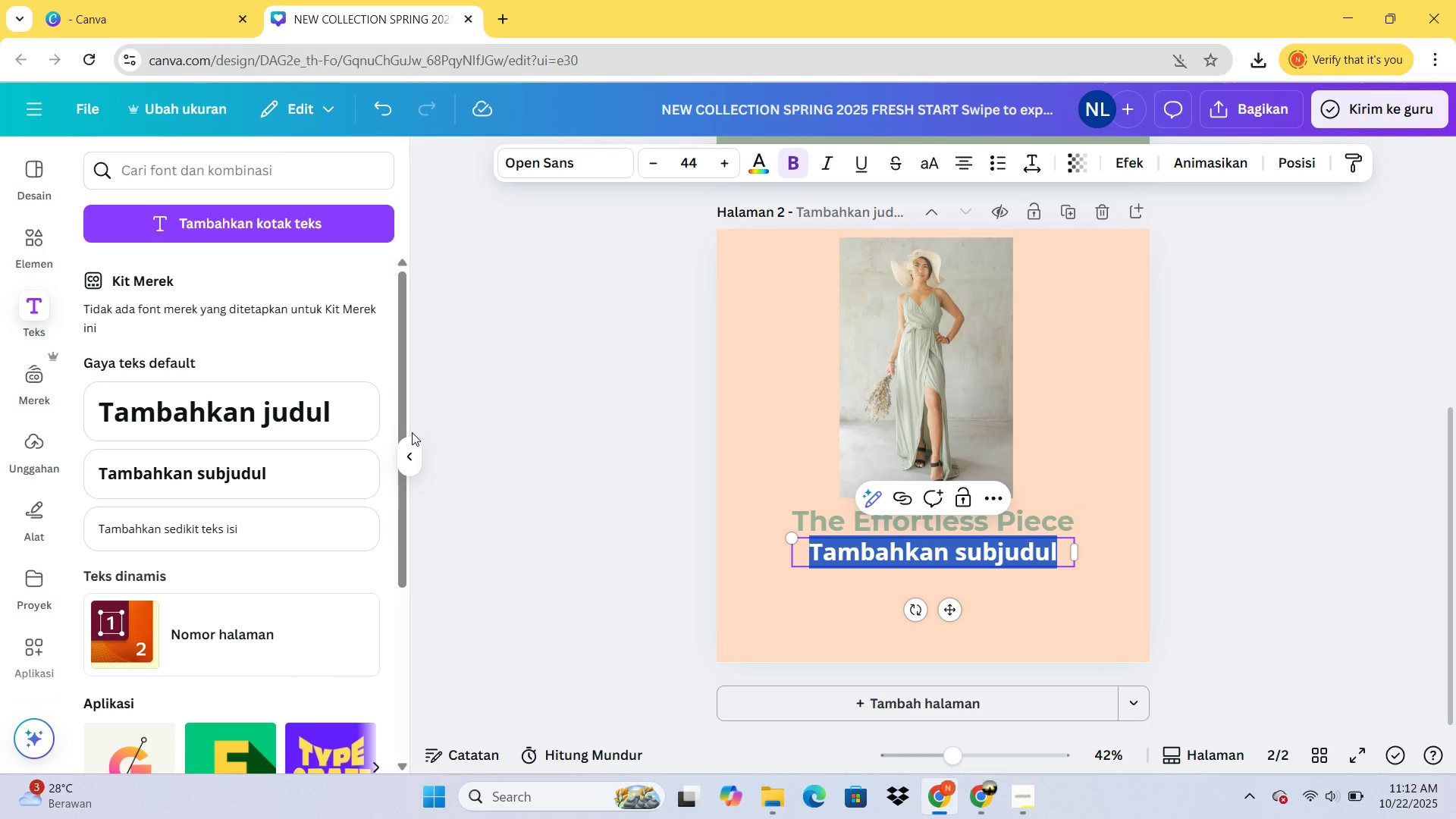 
type(The Linene)
key(Backspace)
type( Shr)
key(Backspace)
type(irt Drees)
key(Backspace)
key(Backspace)
type(ss)
 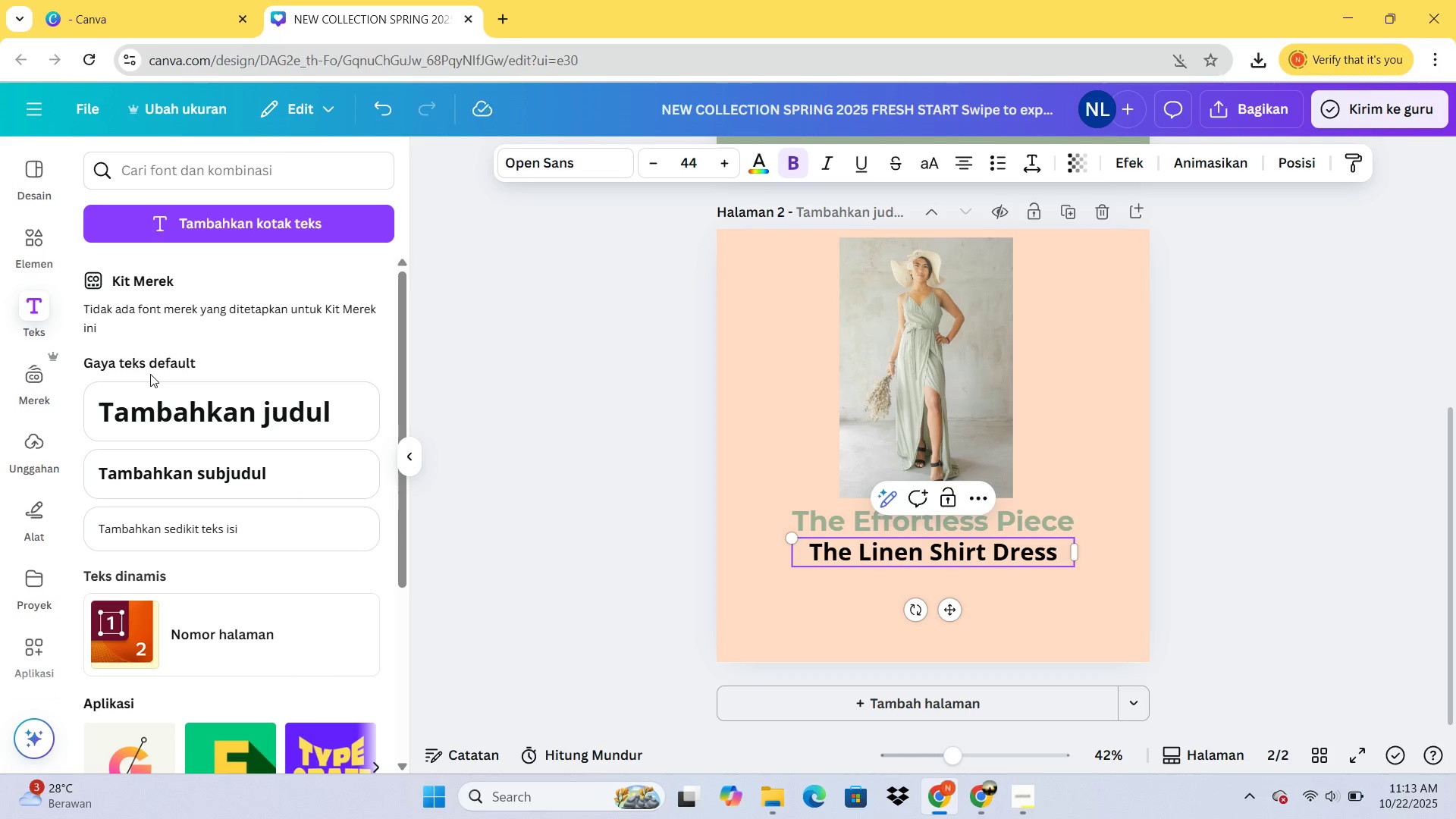 
key(Control+A)
 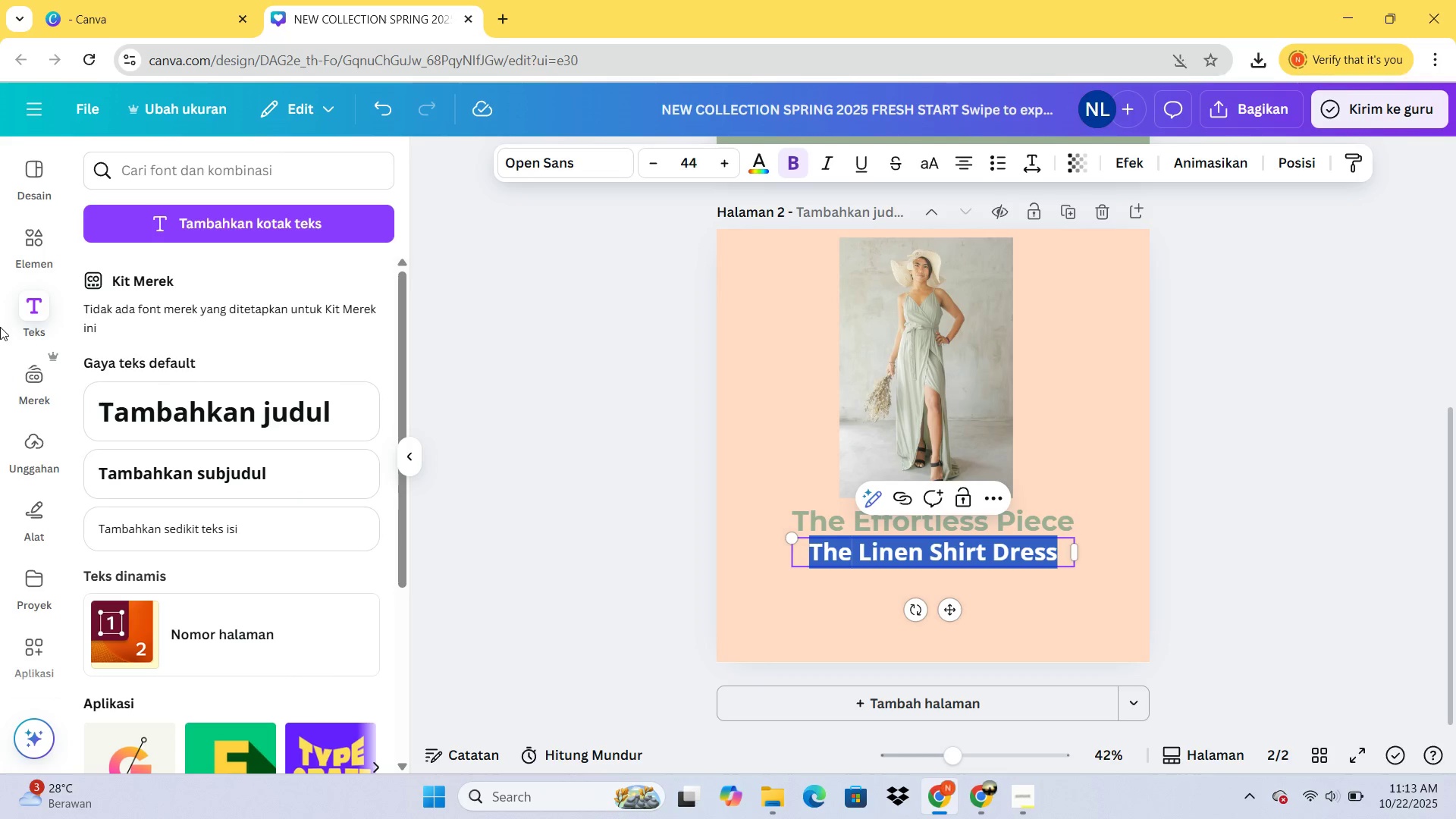 
wait(8.32)
 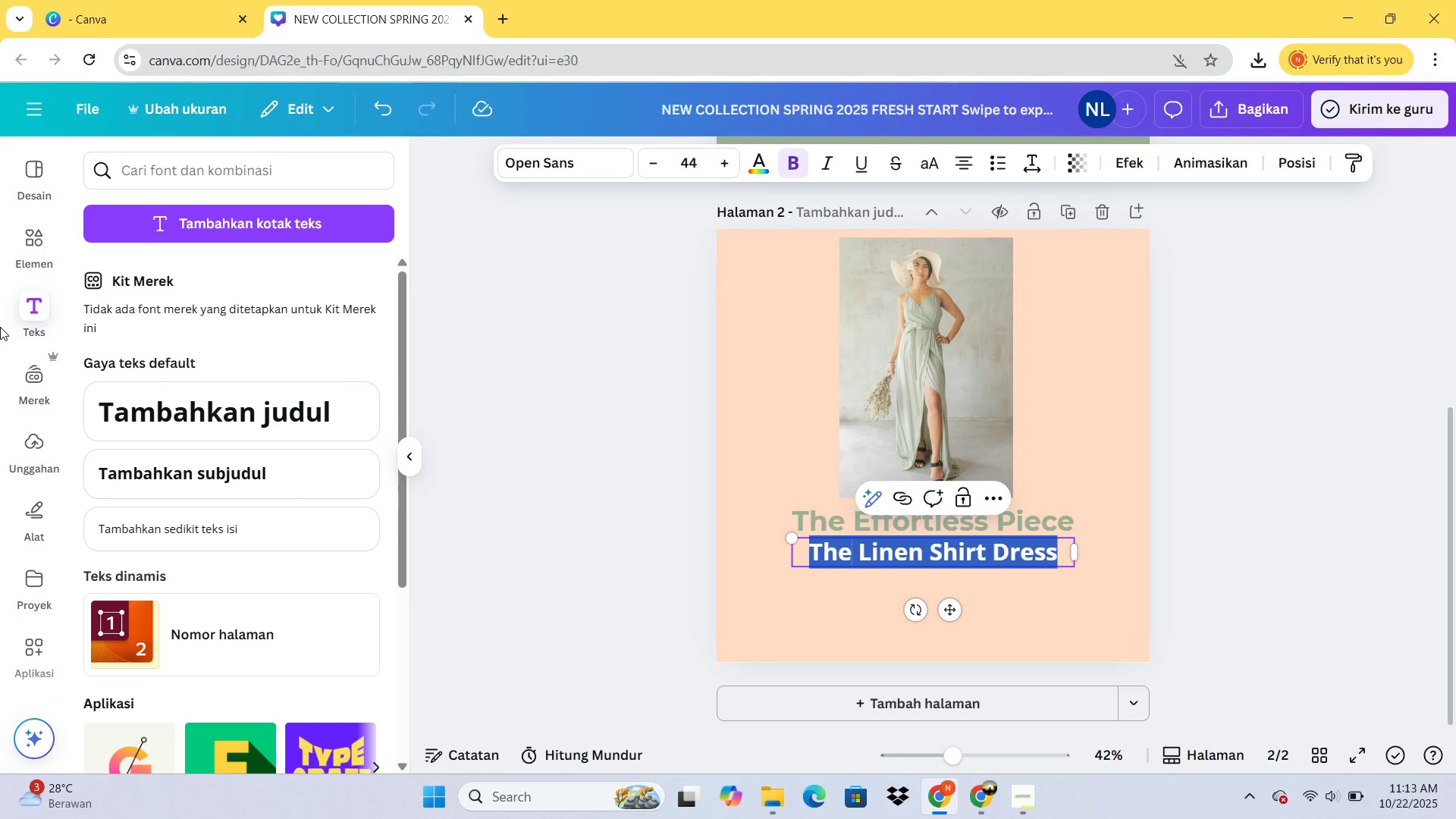 
scroll: coordinate [341, 416], scroll_direction: down, amount: 5.0
 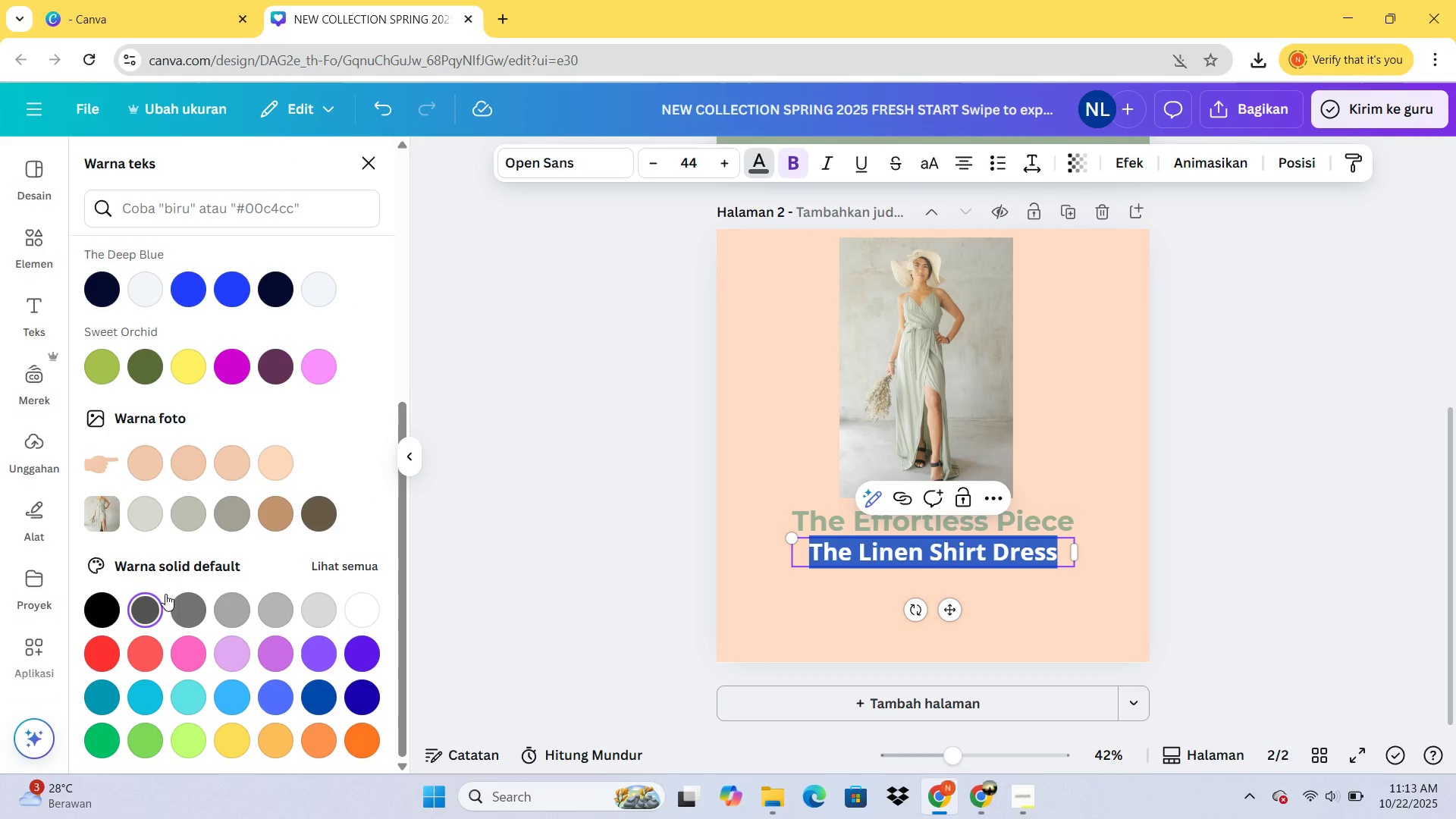 
left_click([1421, 393])
 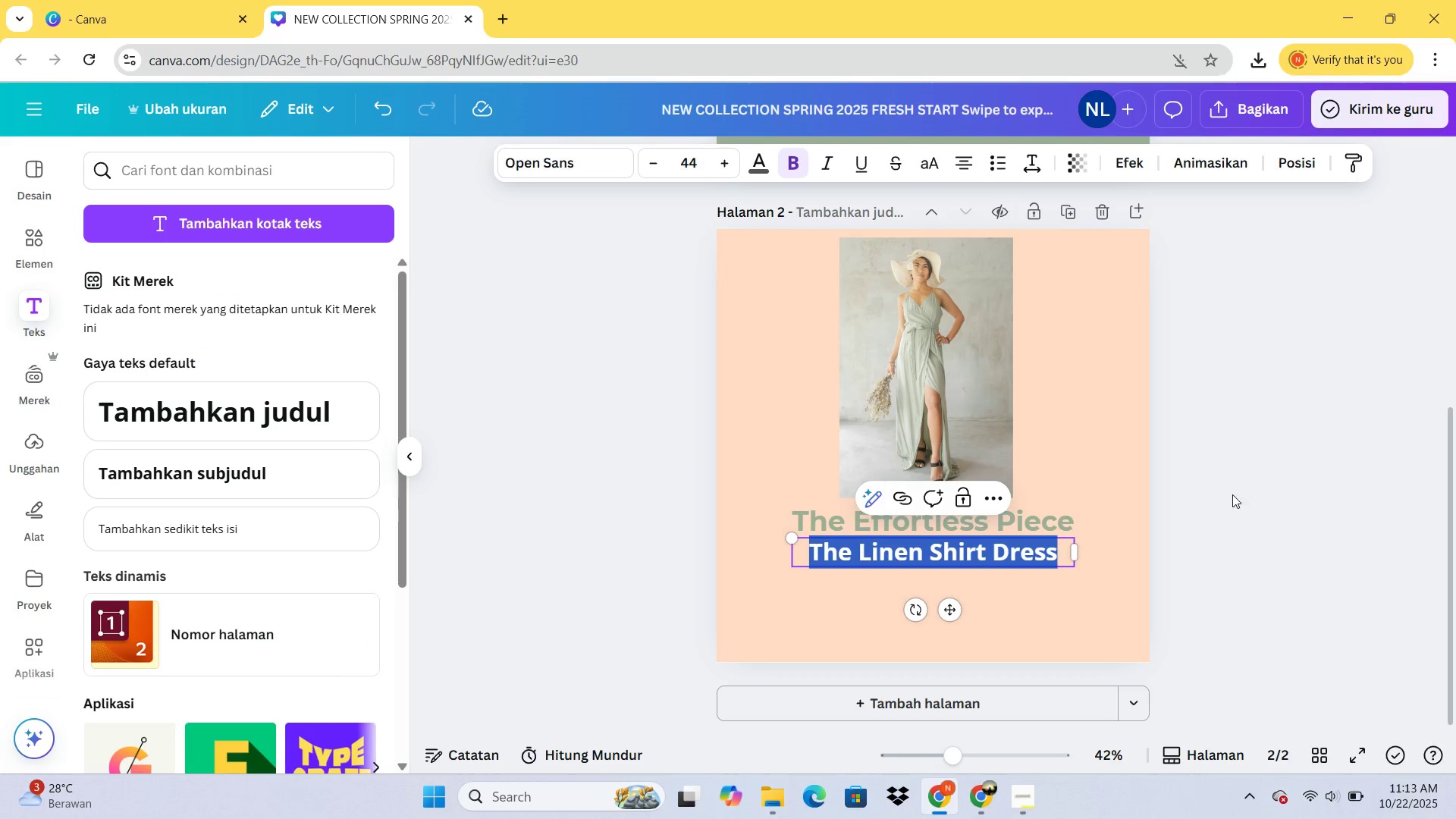 
left_click([1232, 494])
 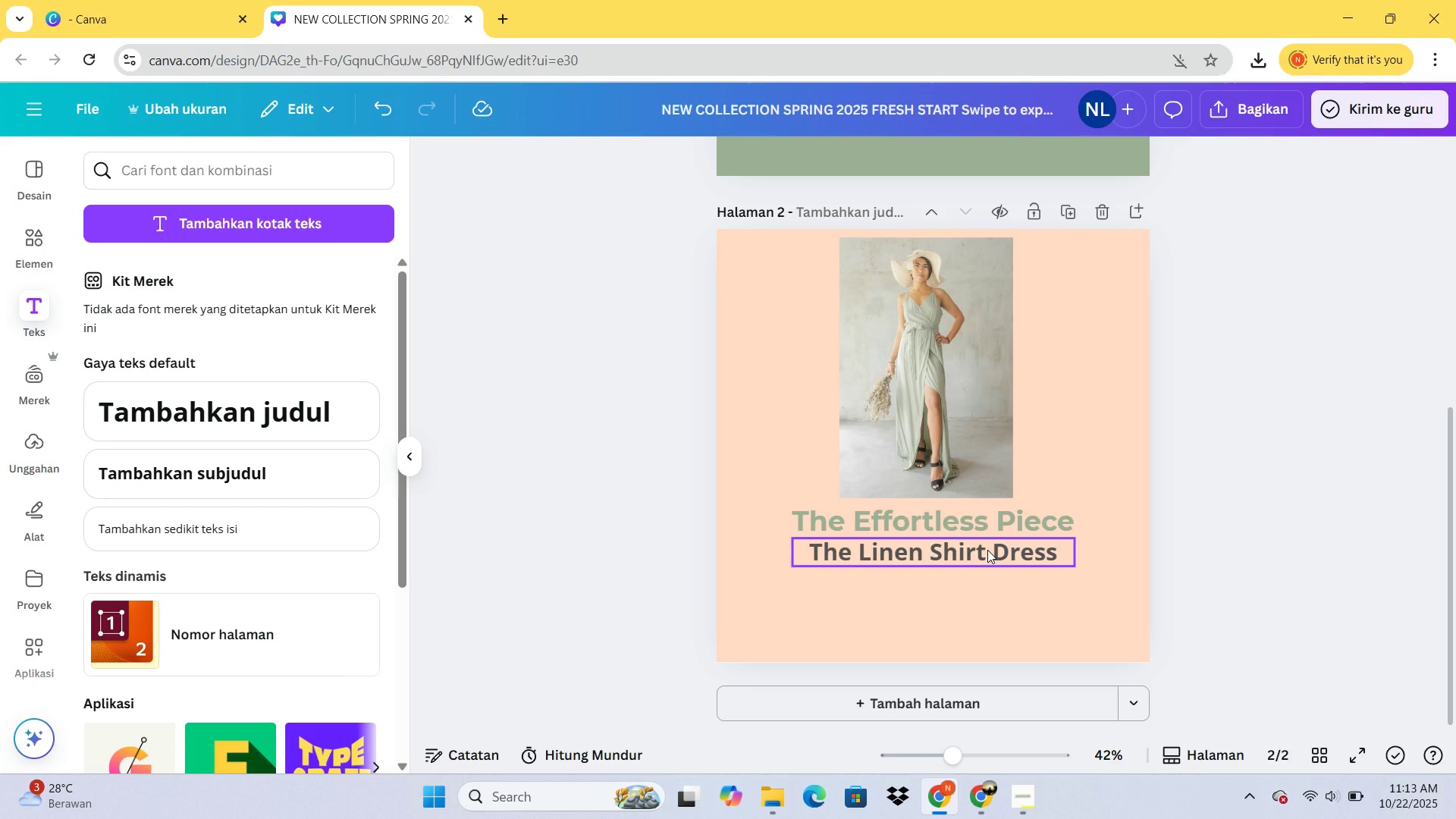 
double_click([987, 550])
 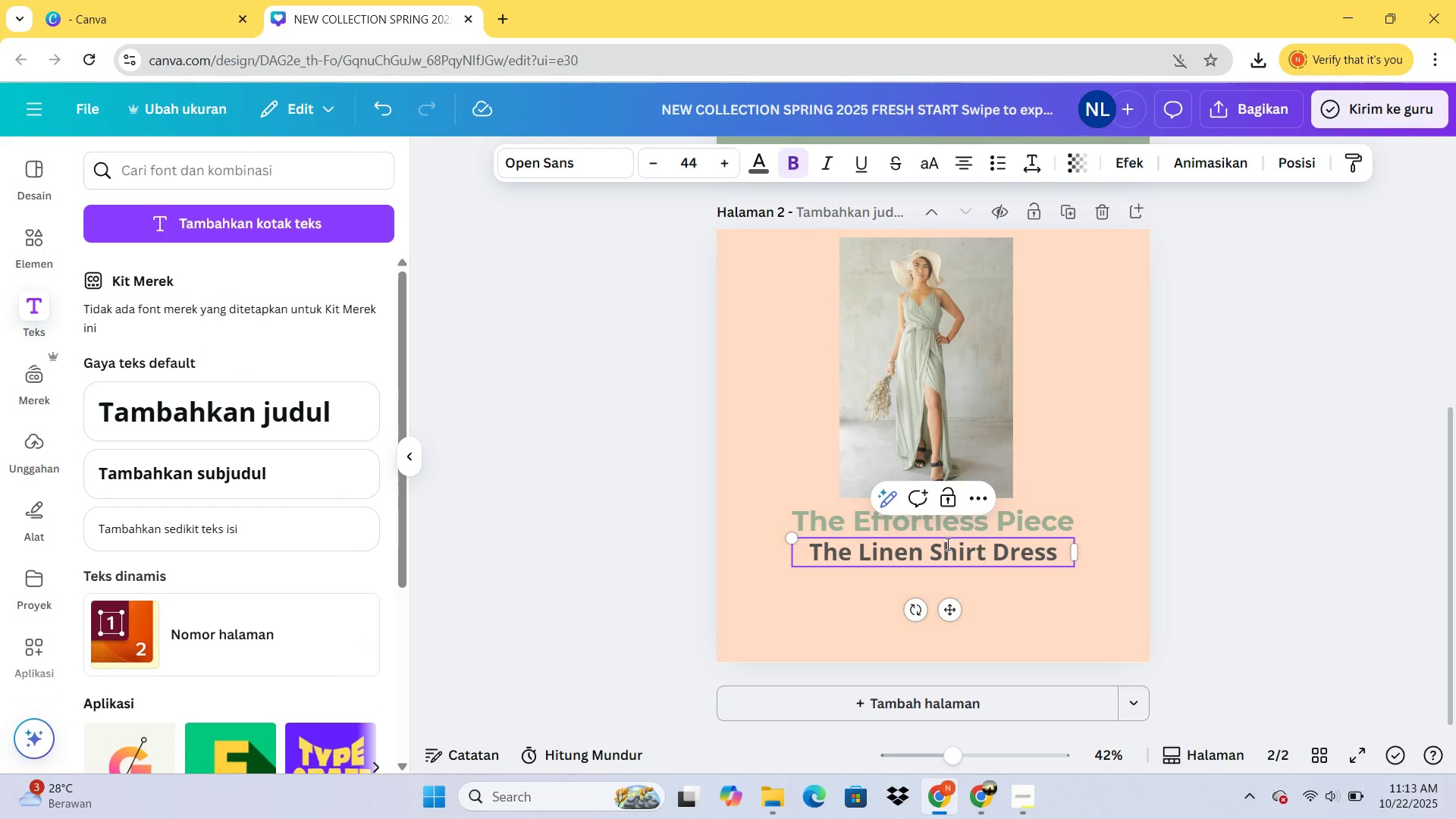 
key(Control+A)
 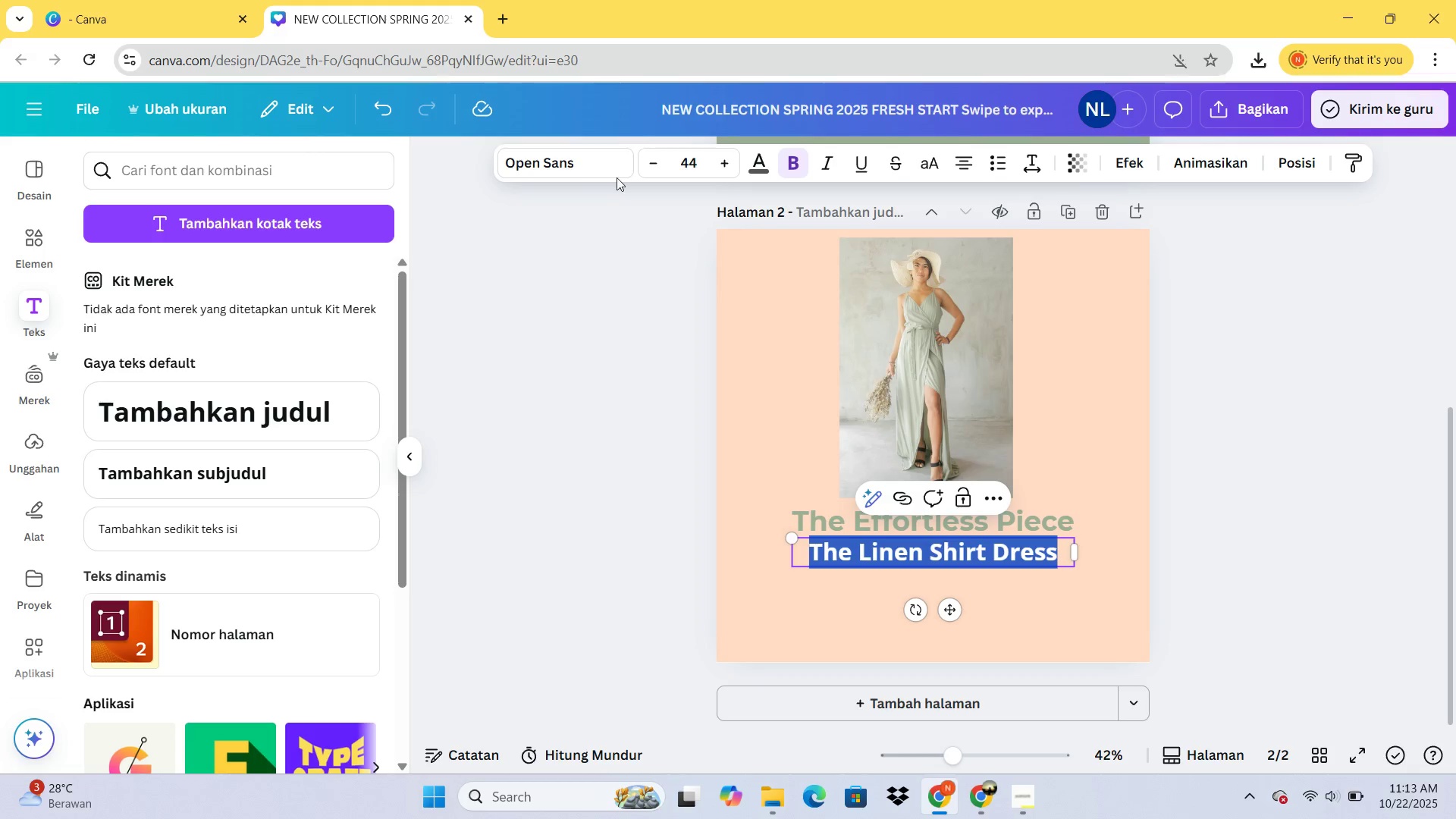 
double_click([608, 163])
 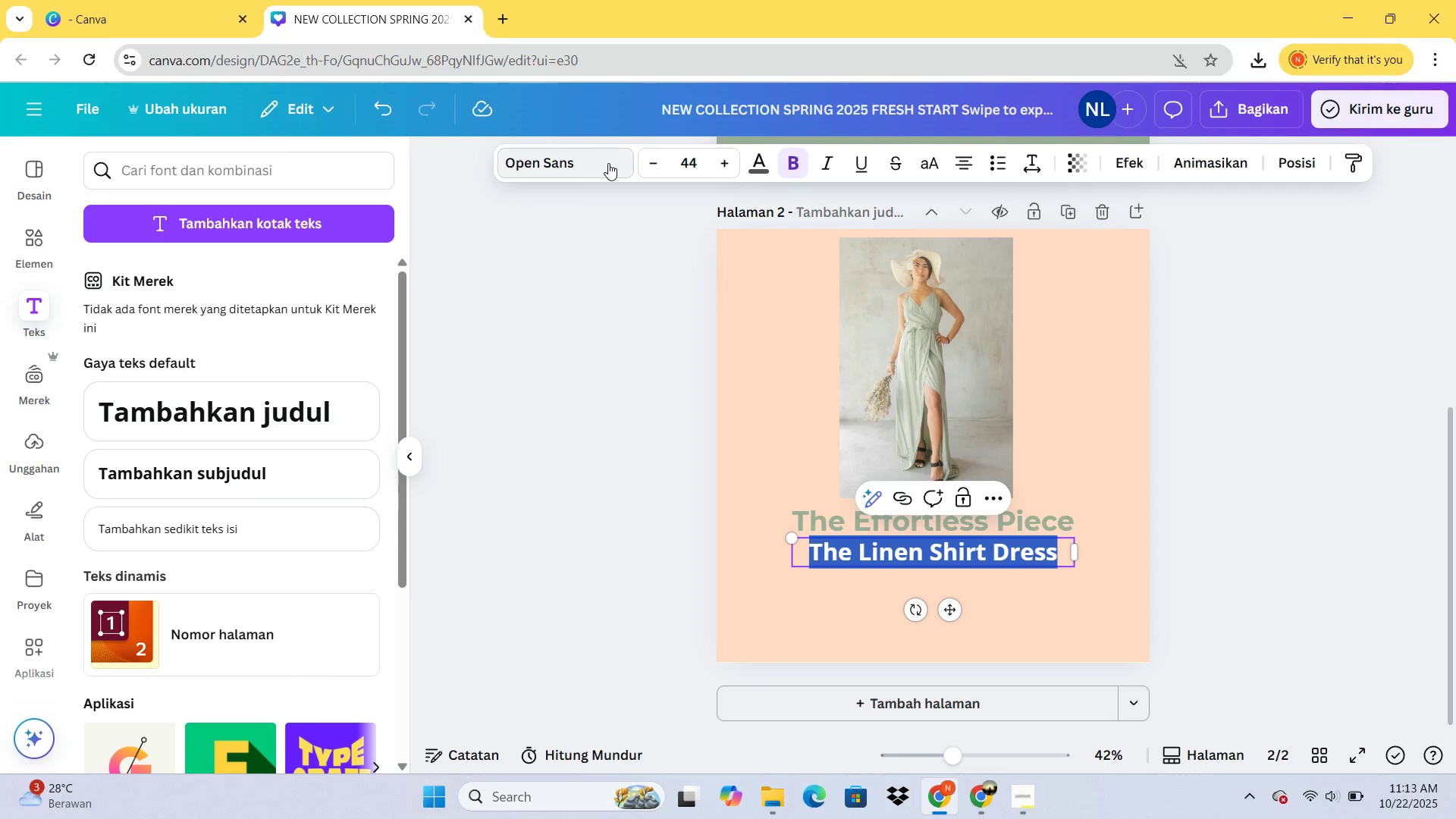 
triple_click([608, 163])
 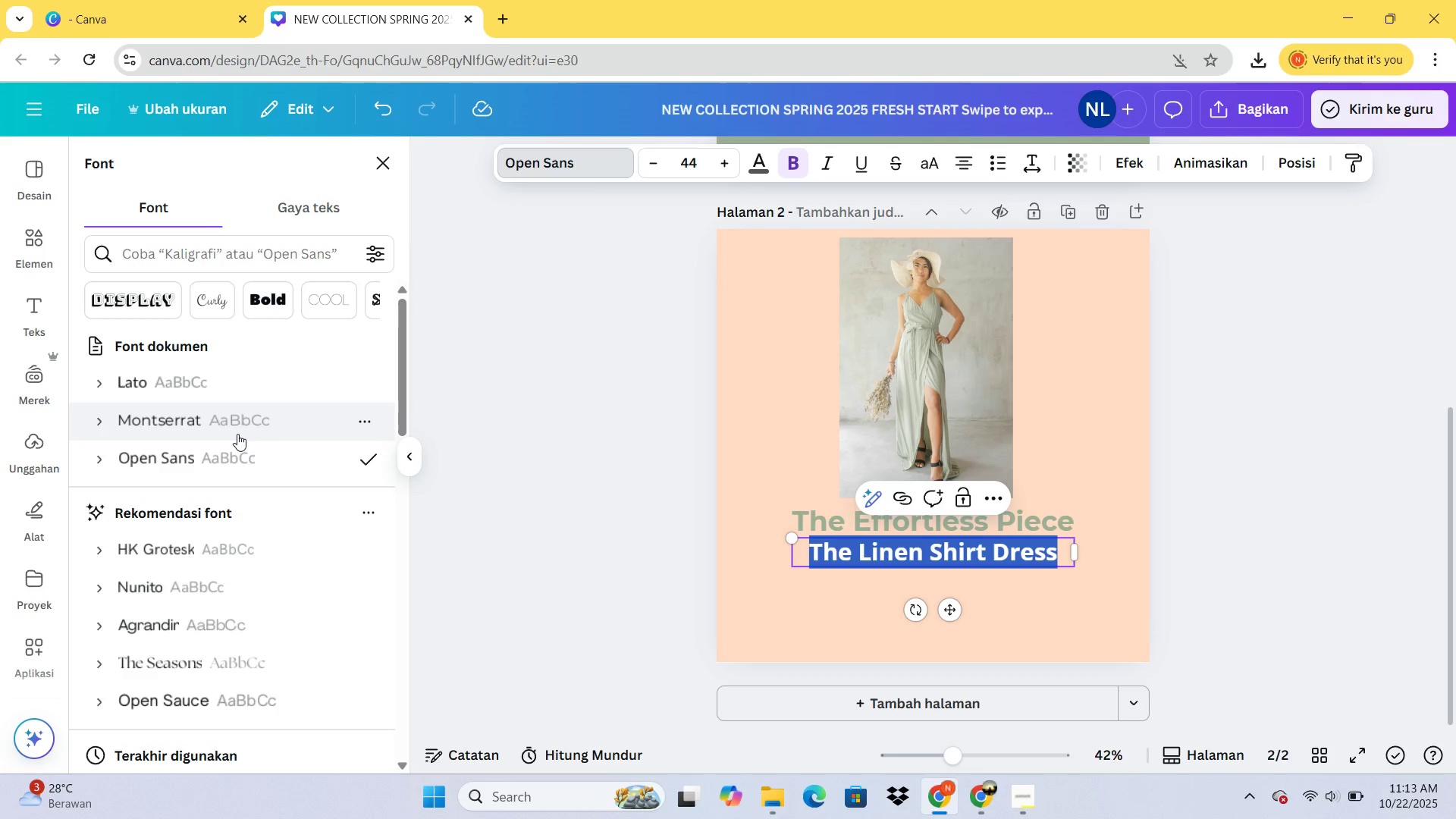 
left_click([250, 413])
 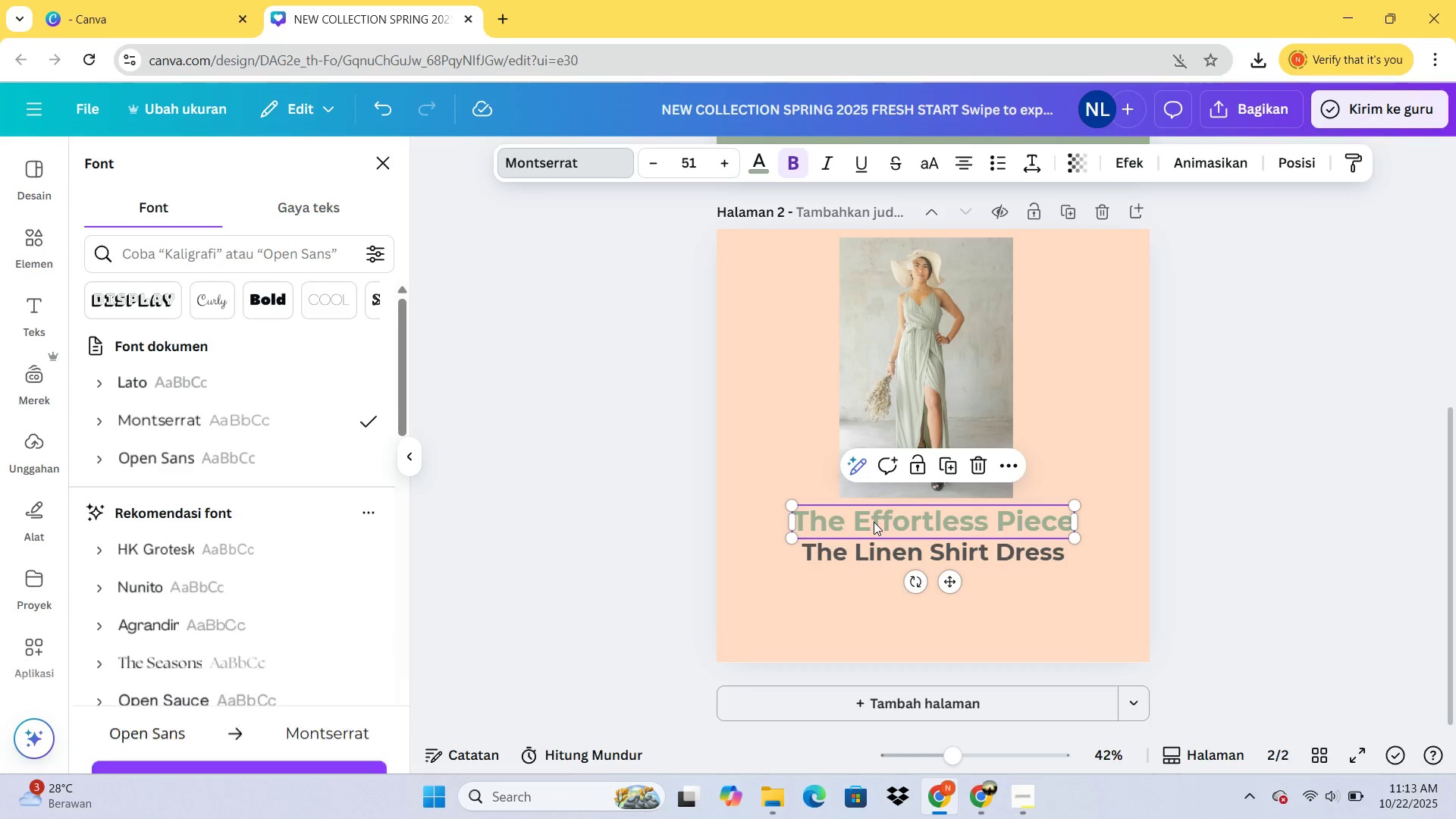 
double_click([868, 523])
 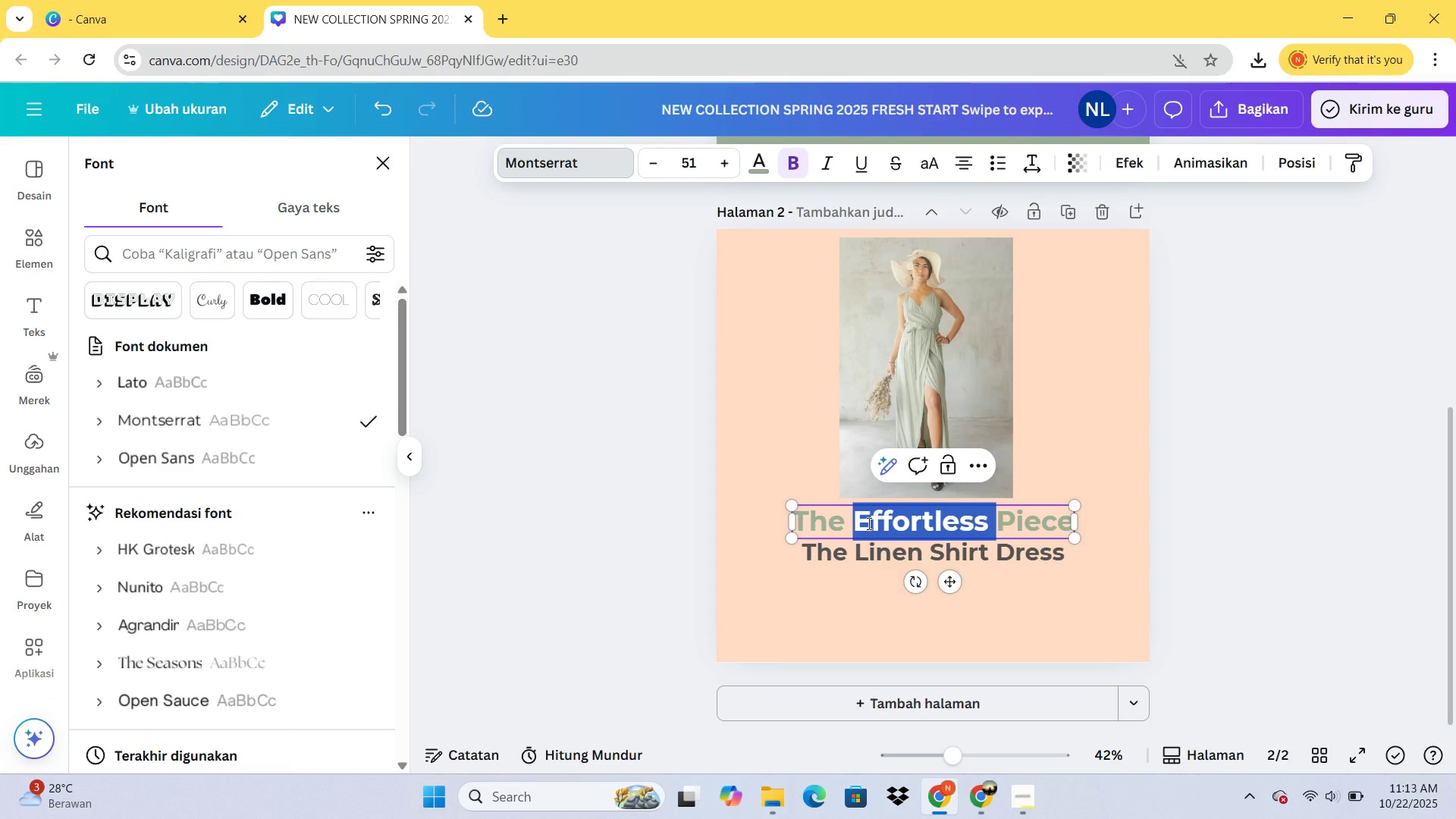 
triple_click([868, 523])
 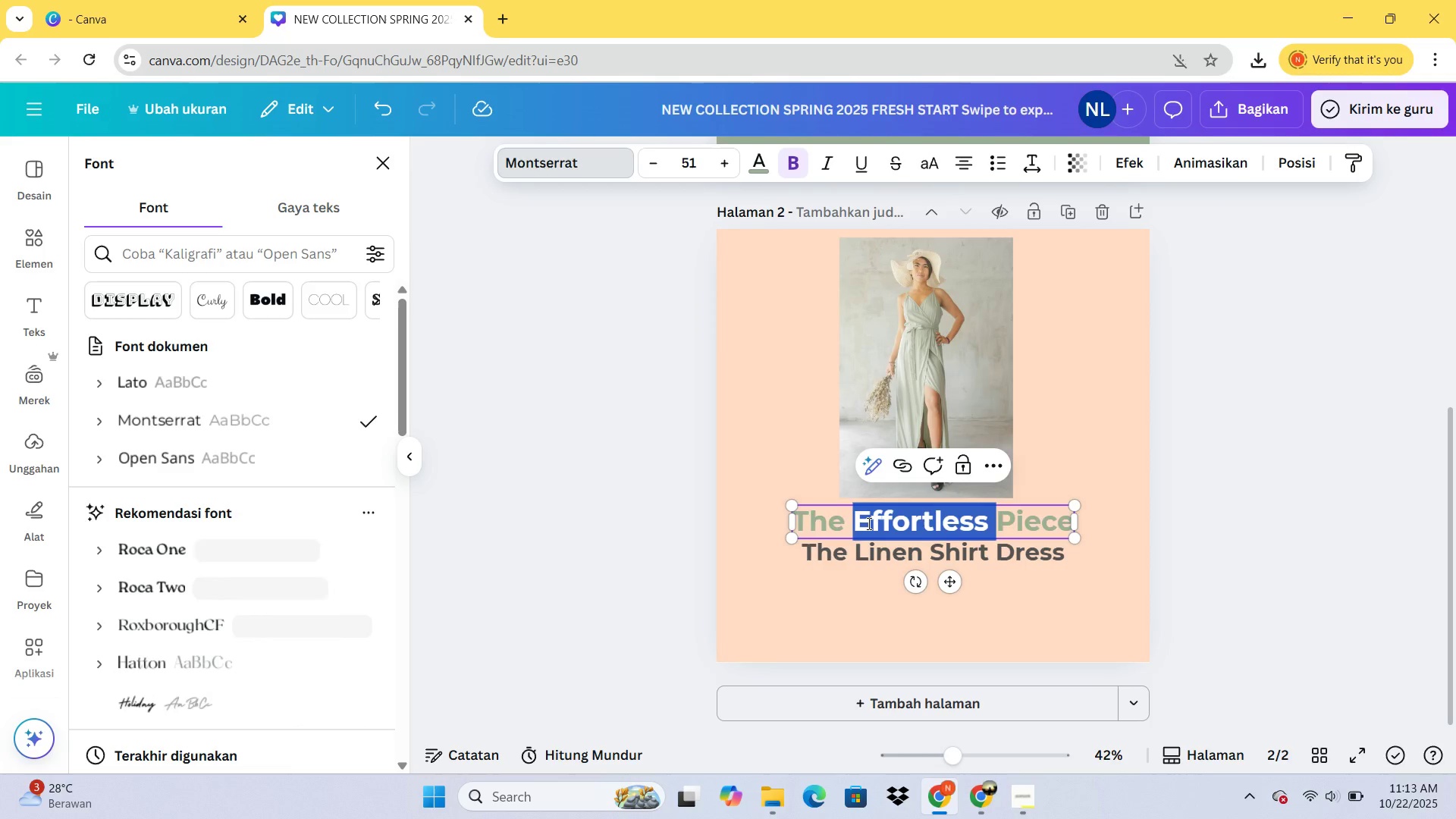 
key(Control+A)
 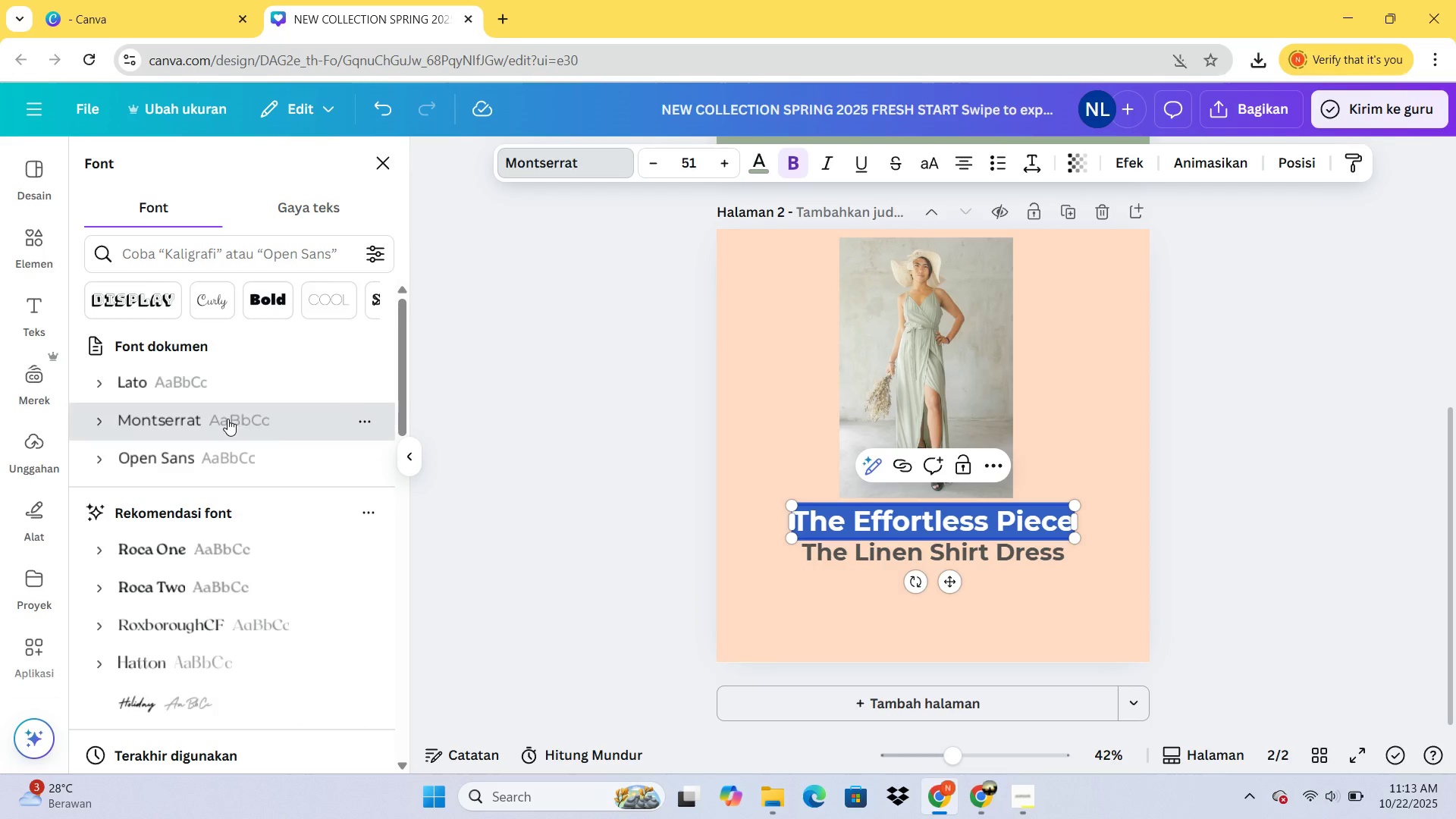 
left_click([228, 419])
 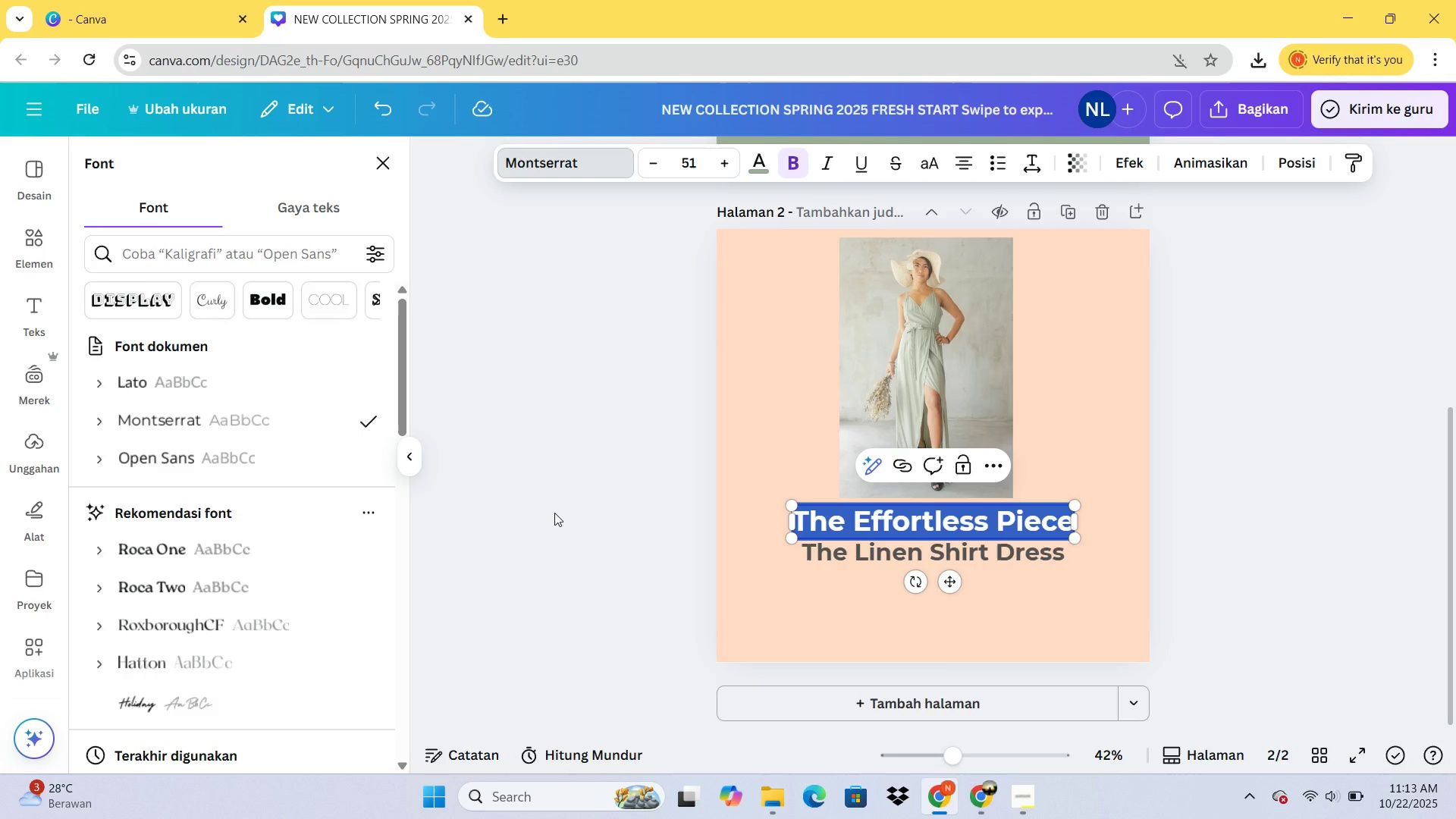 
left_click([554, 513])
 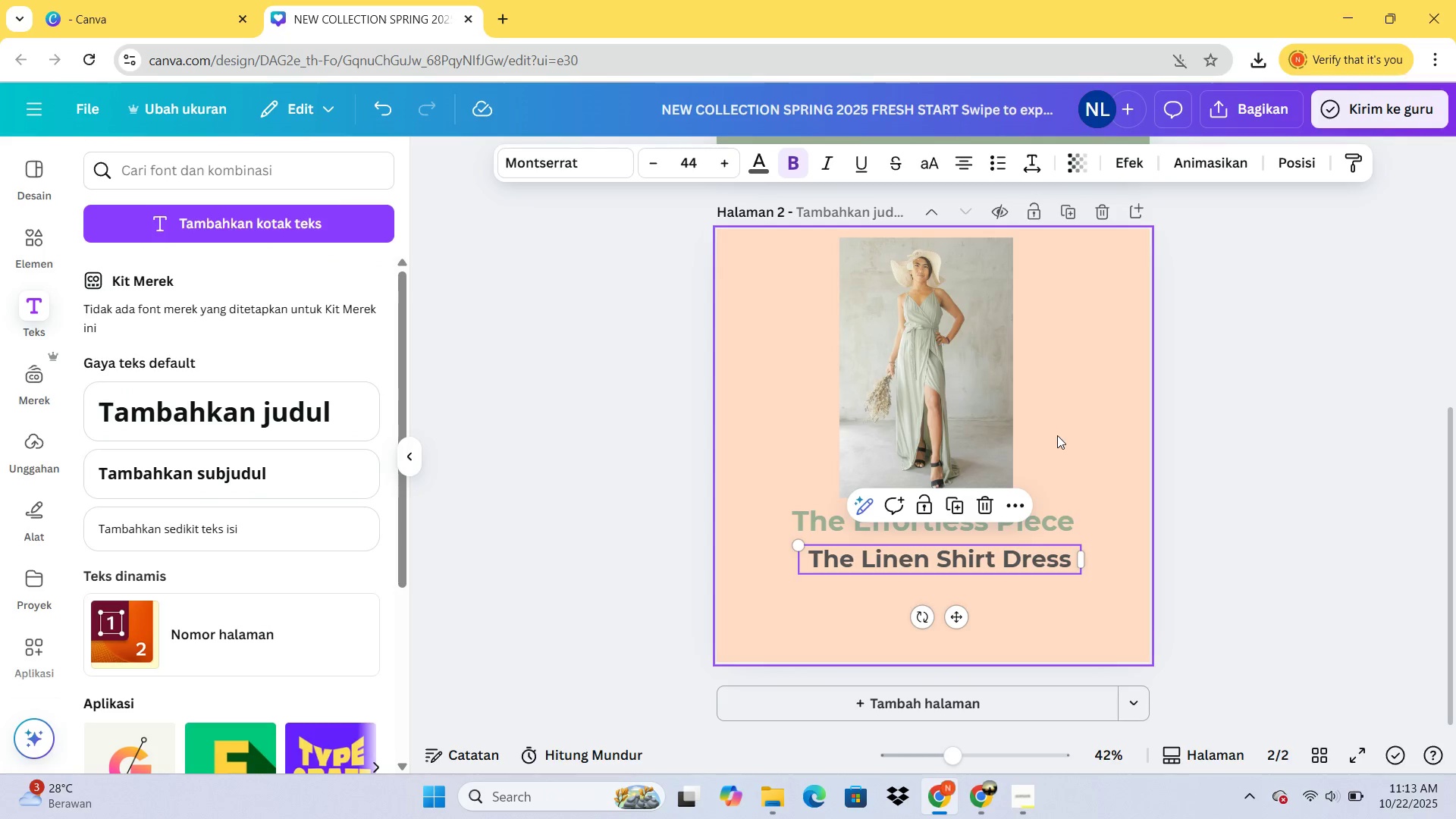 
wait(7.52)
 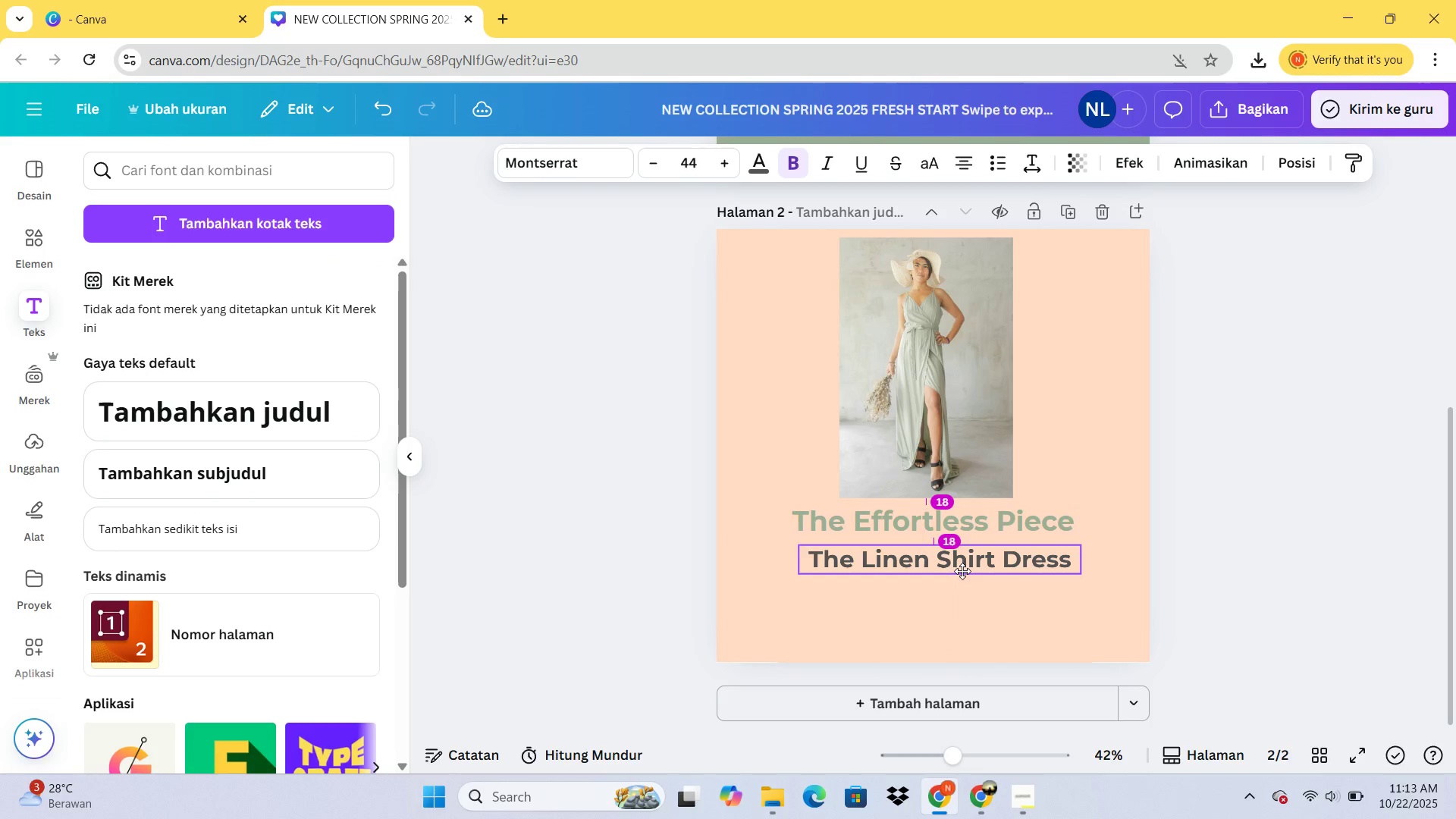 
left_click([169, 509])
 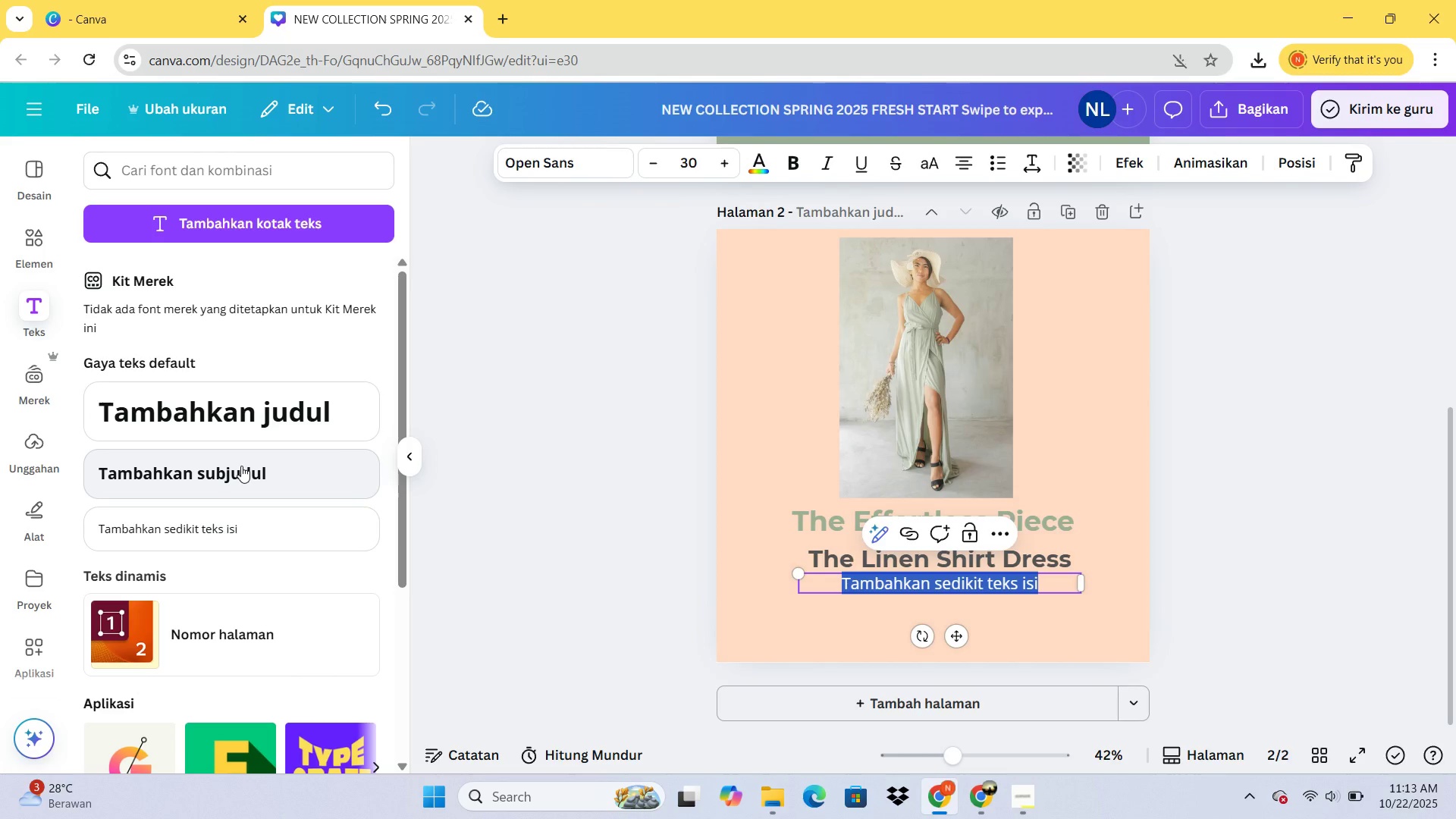 
type(Perfecrt)
key(Backspace)
key(Backspace)
type(t for sunnu)
key(Backspace)
type(y days and brunch)
 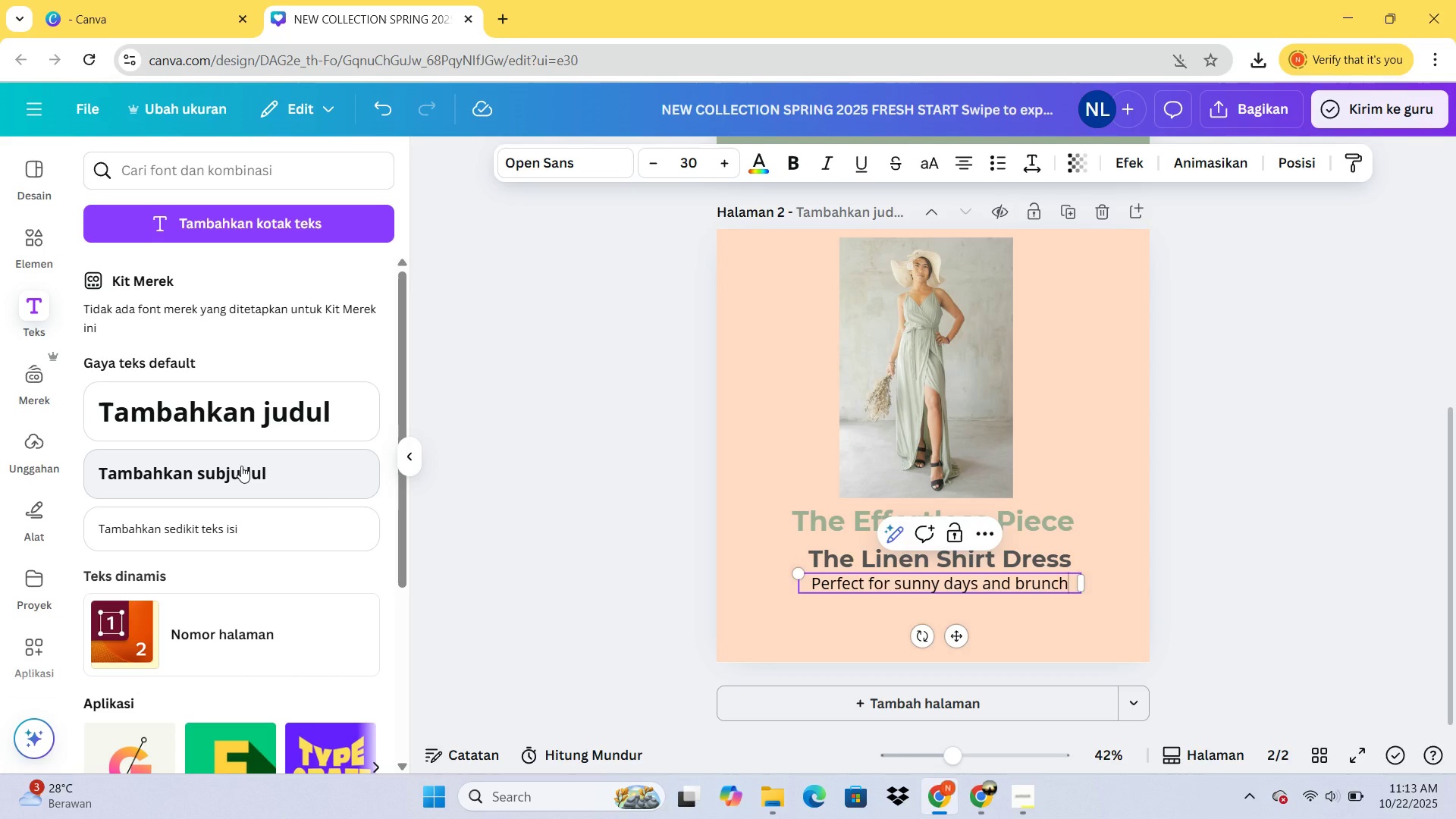 
key(Control+ControlLeft)
 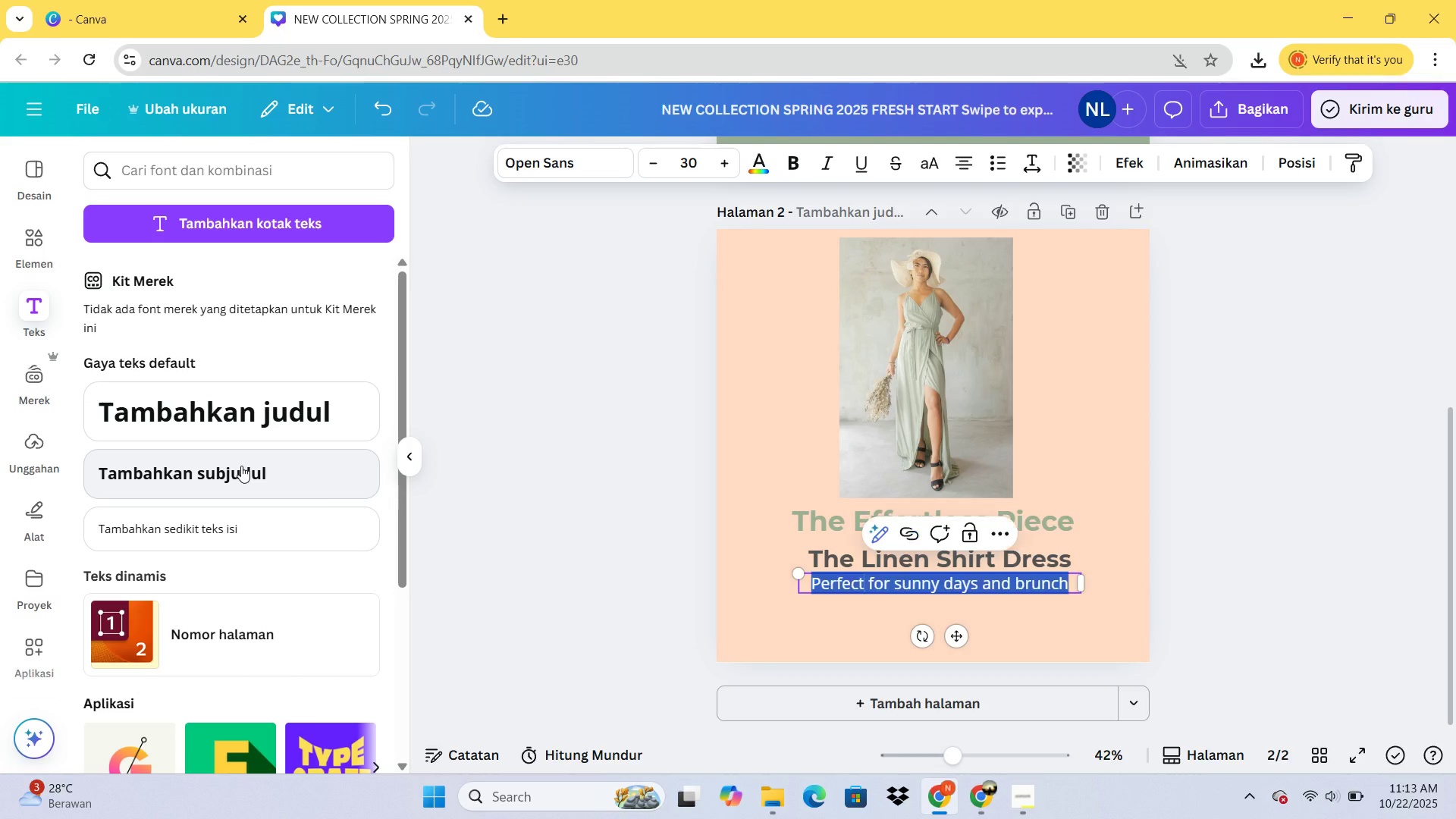 
key(Control+A)
 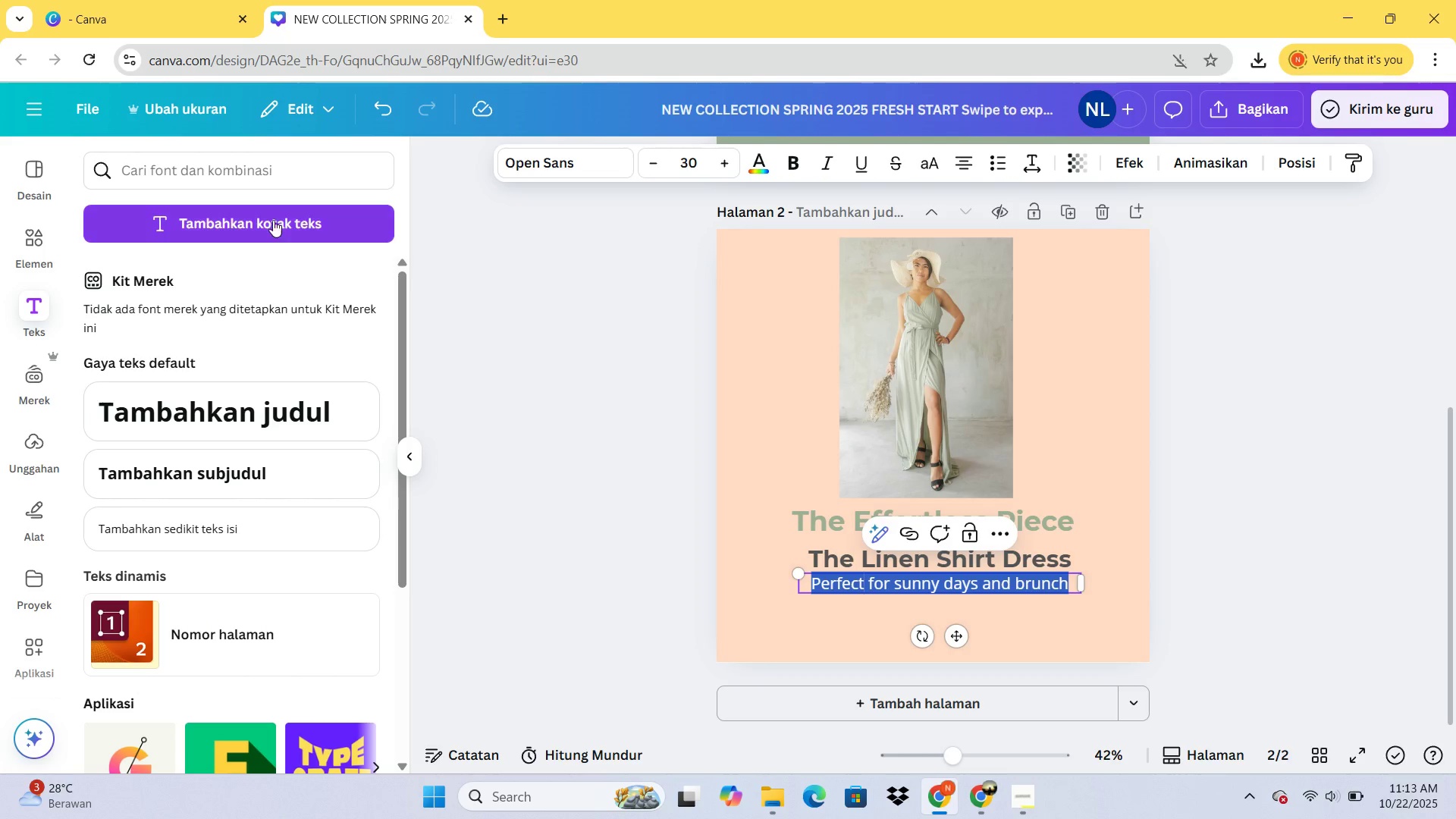 
left_click([559, 167])
 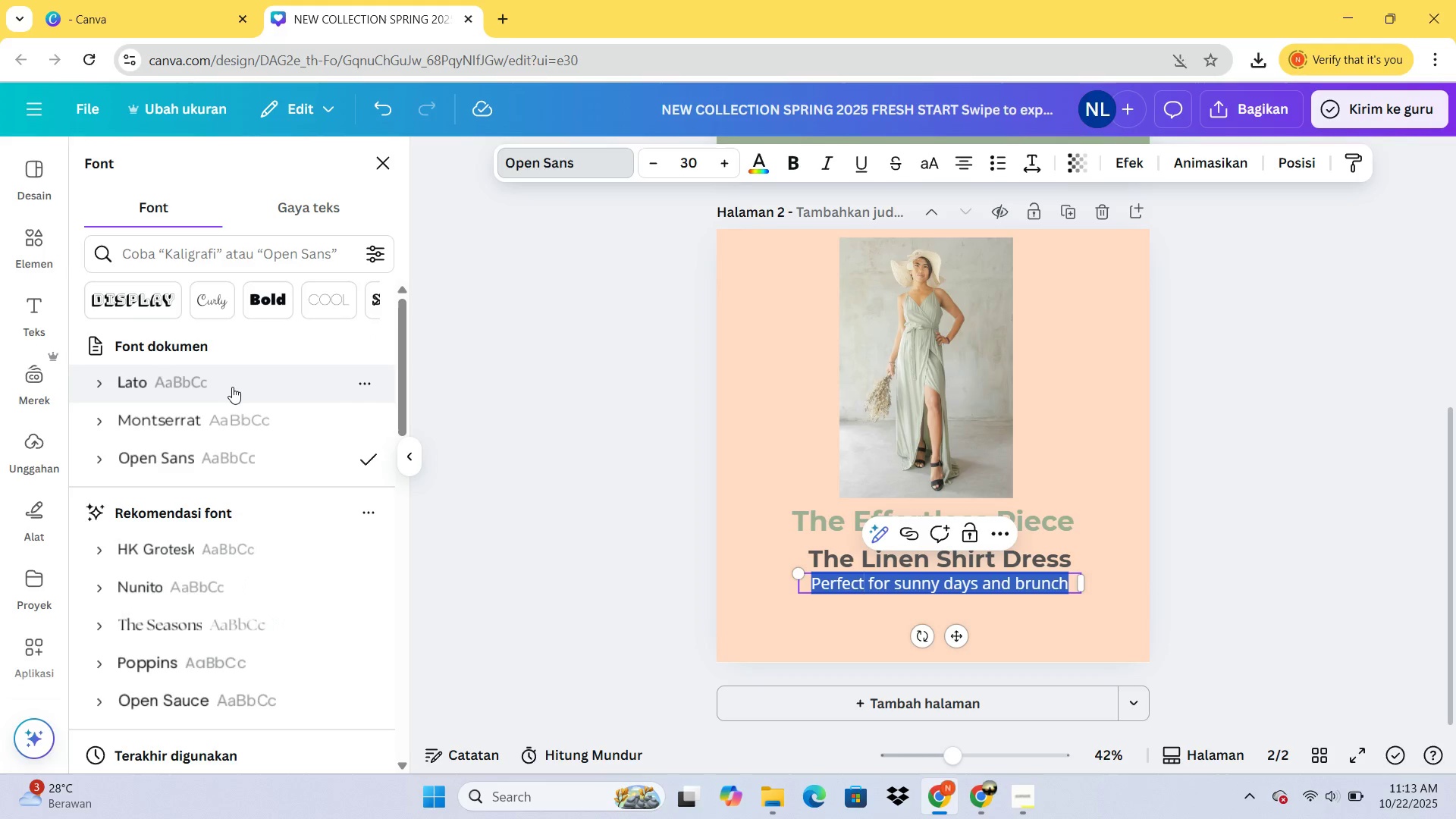 
left_click([232, 387])
 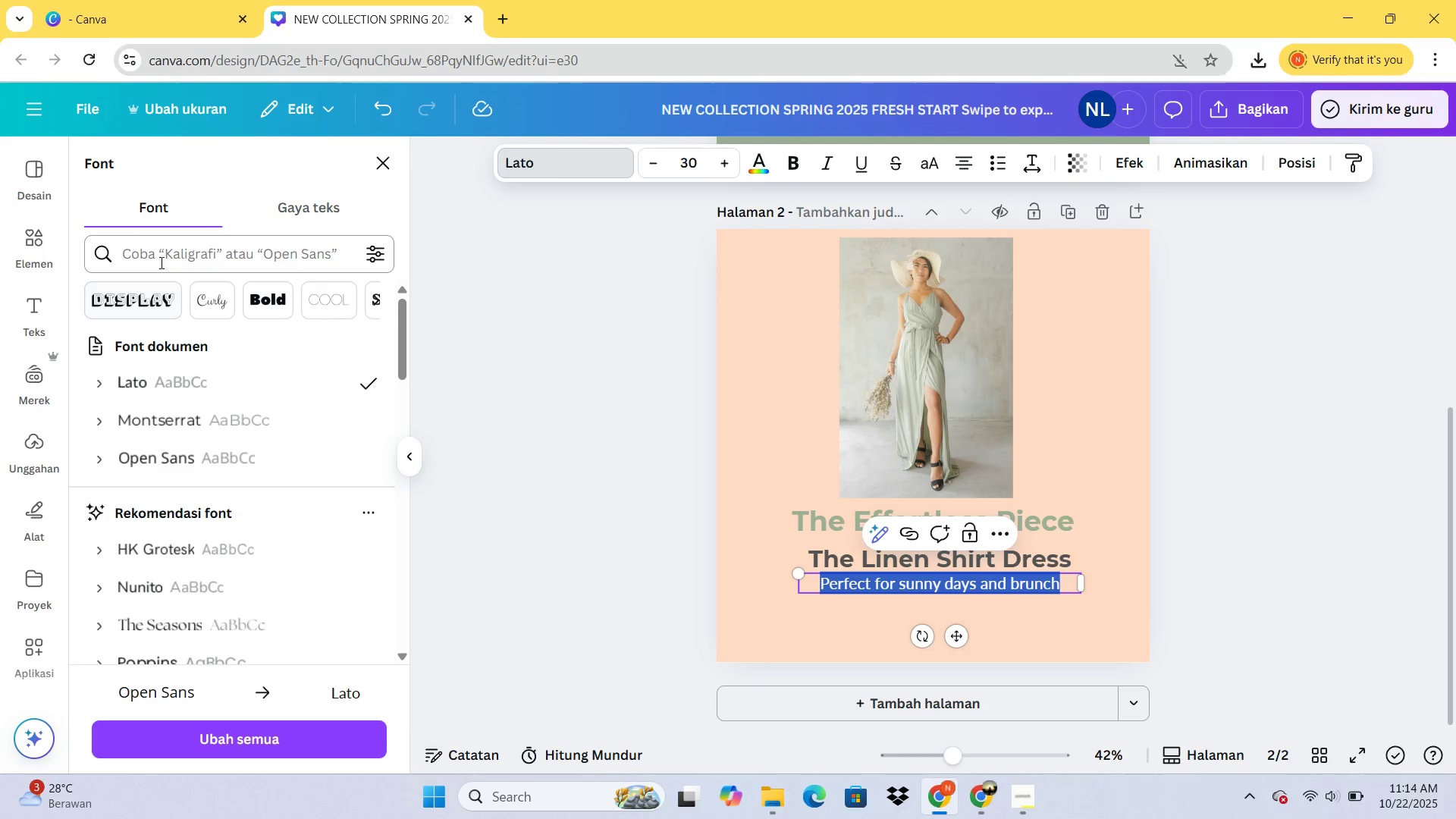 
left_click([761, 157])
 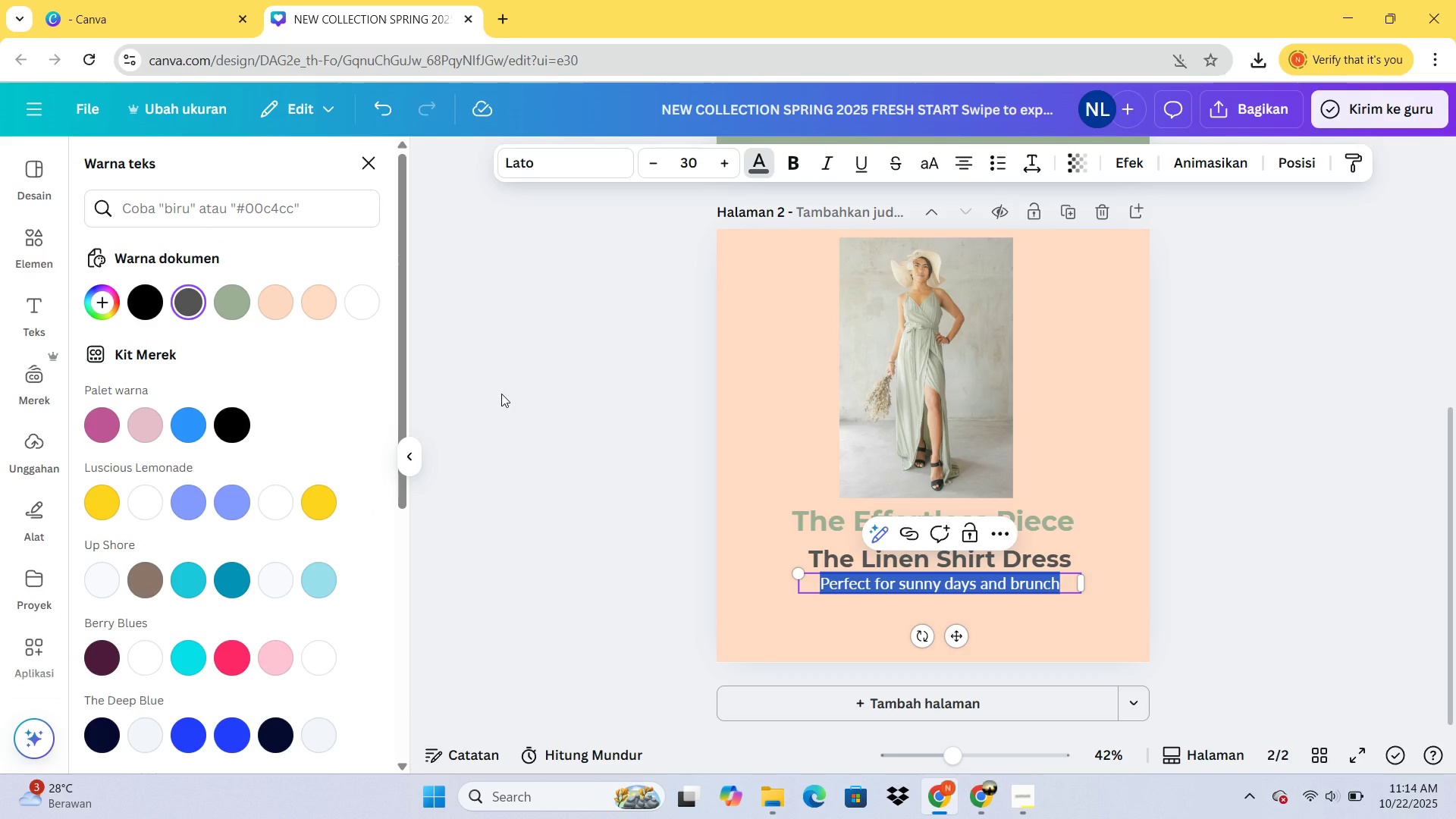 
wait(8.32)
 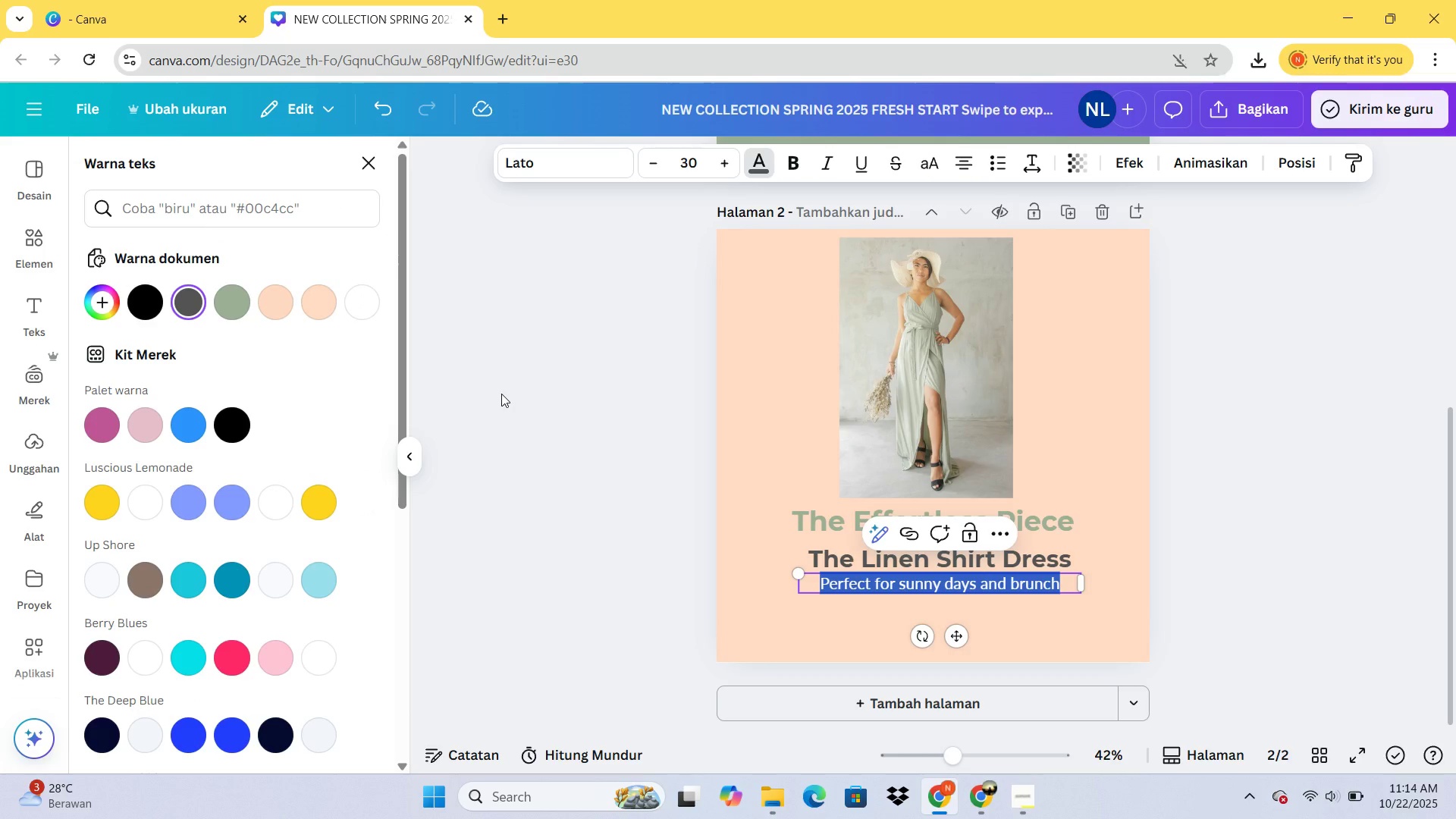 
left_click([1072, 582])
 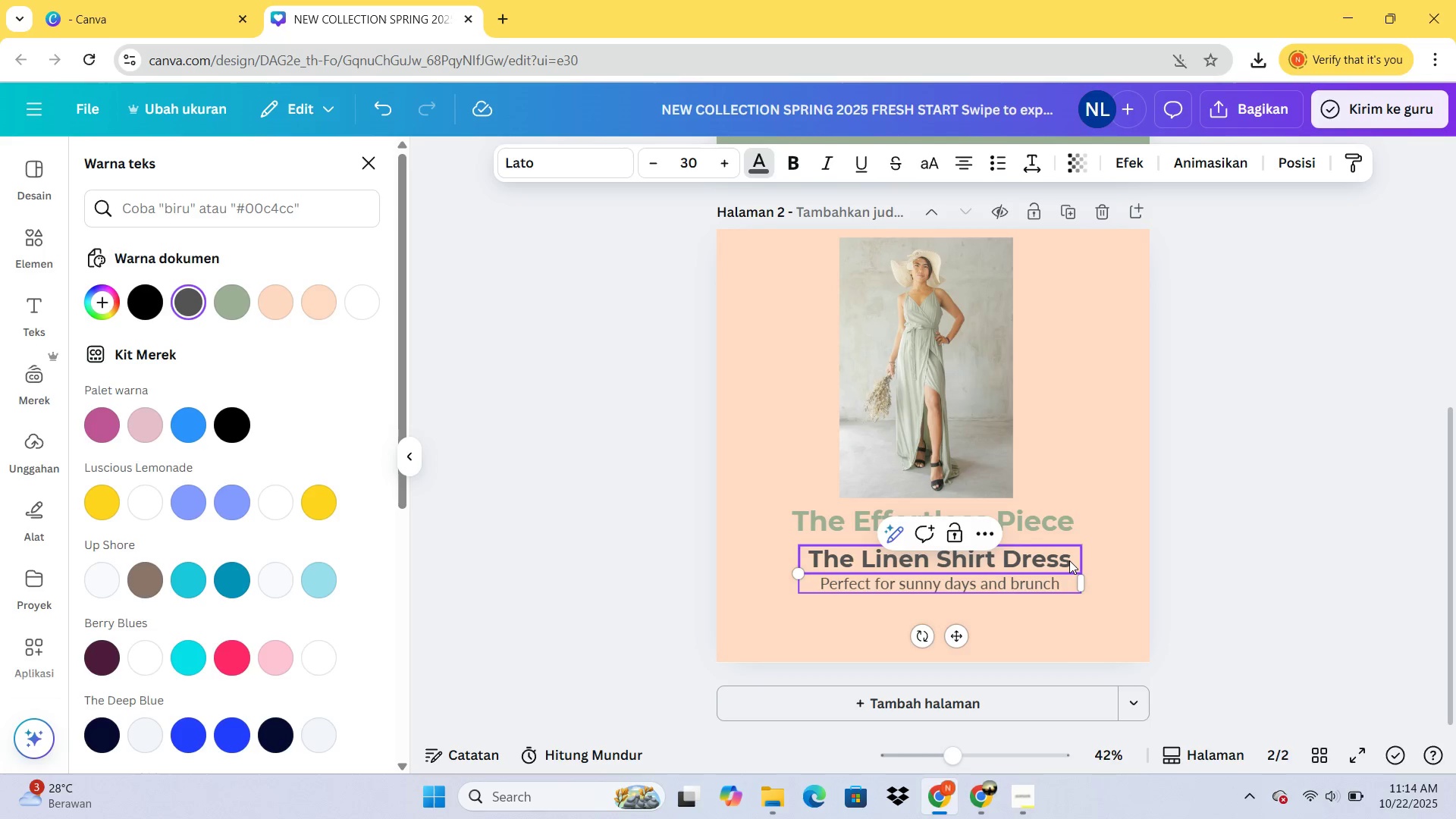 
type( dates)
 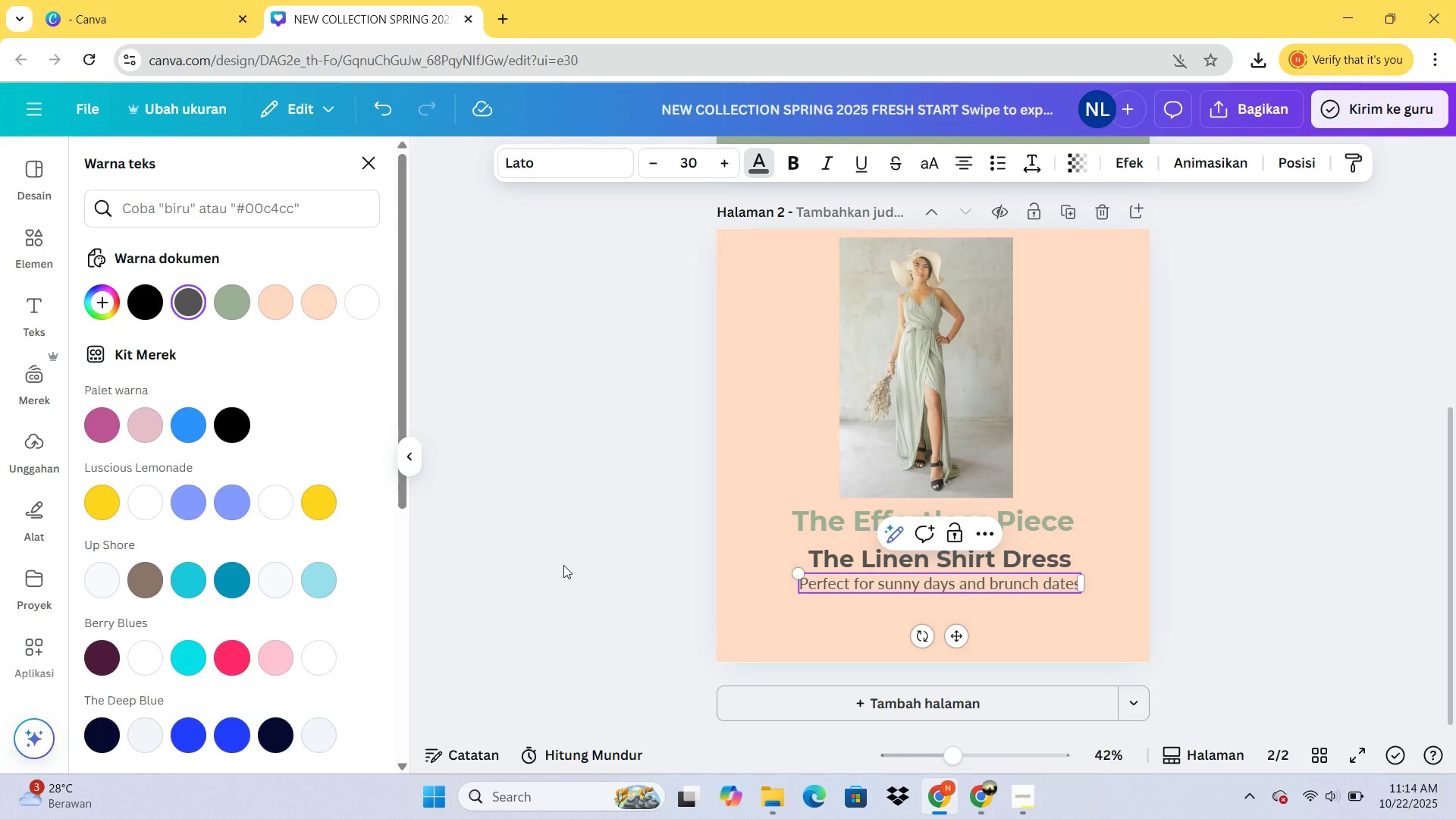 
wait(7.45)
 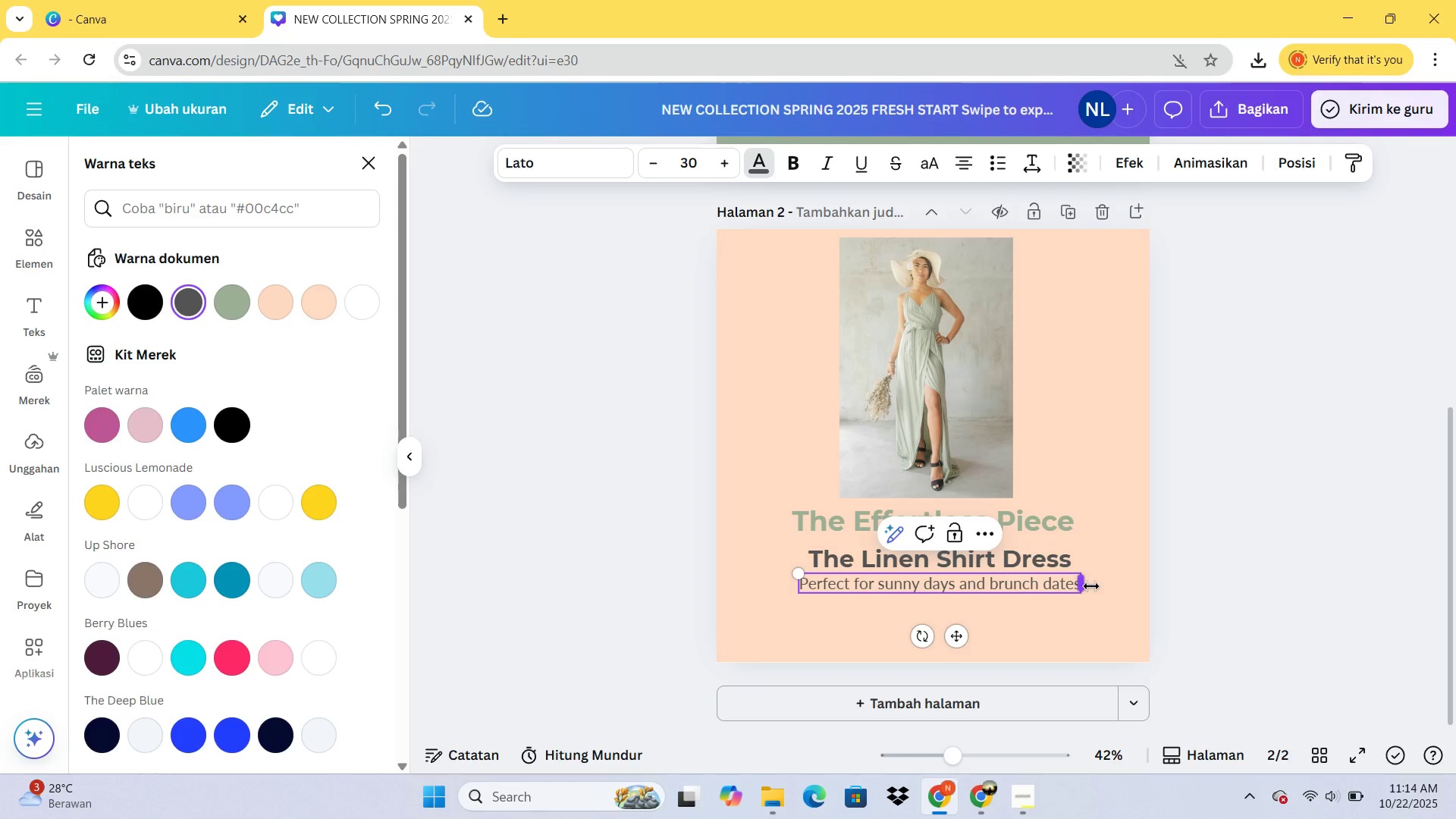 
left_click([562, 630])
 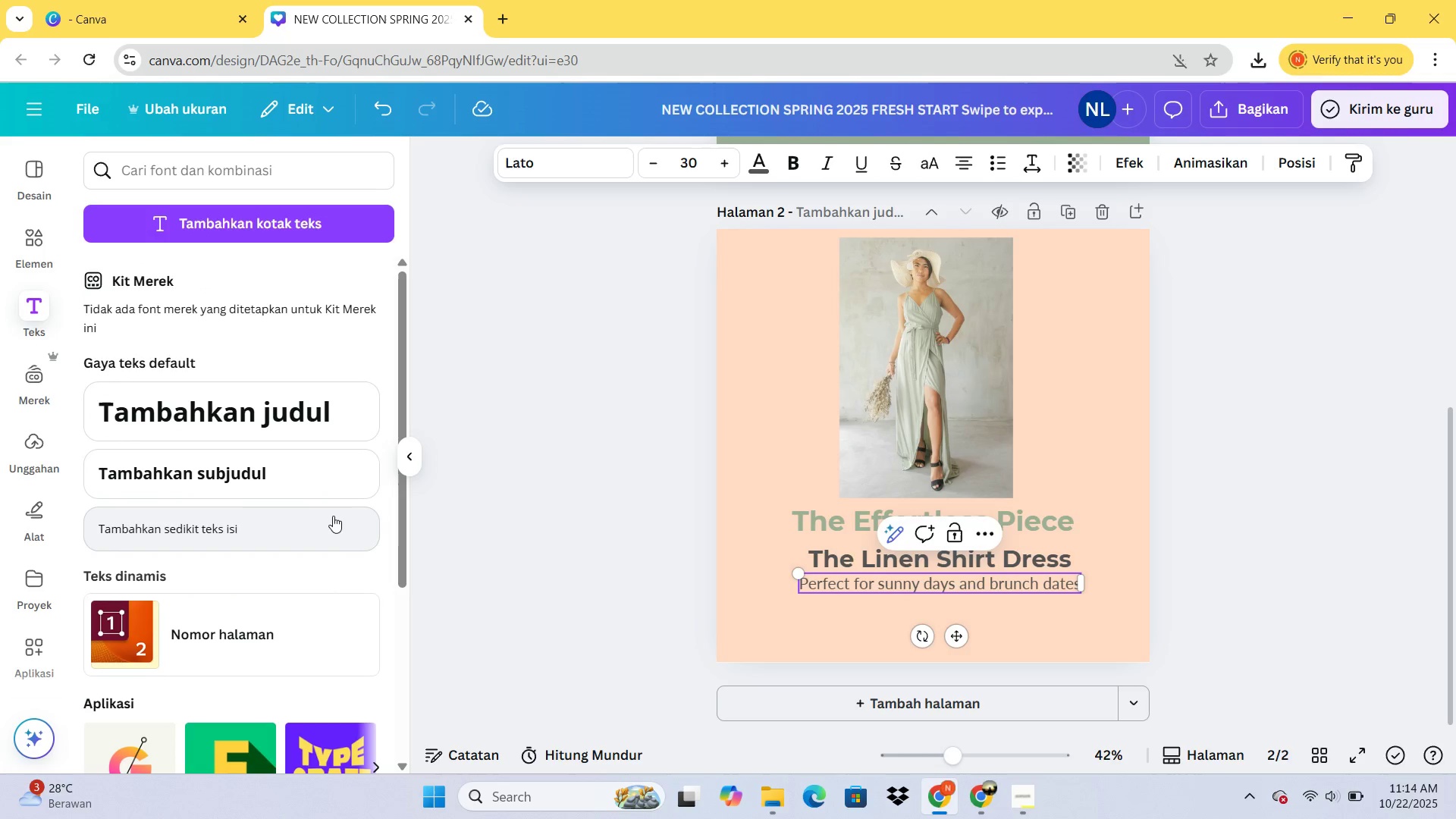 
left_click([322, 457])
 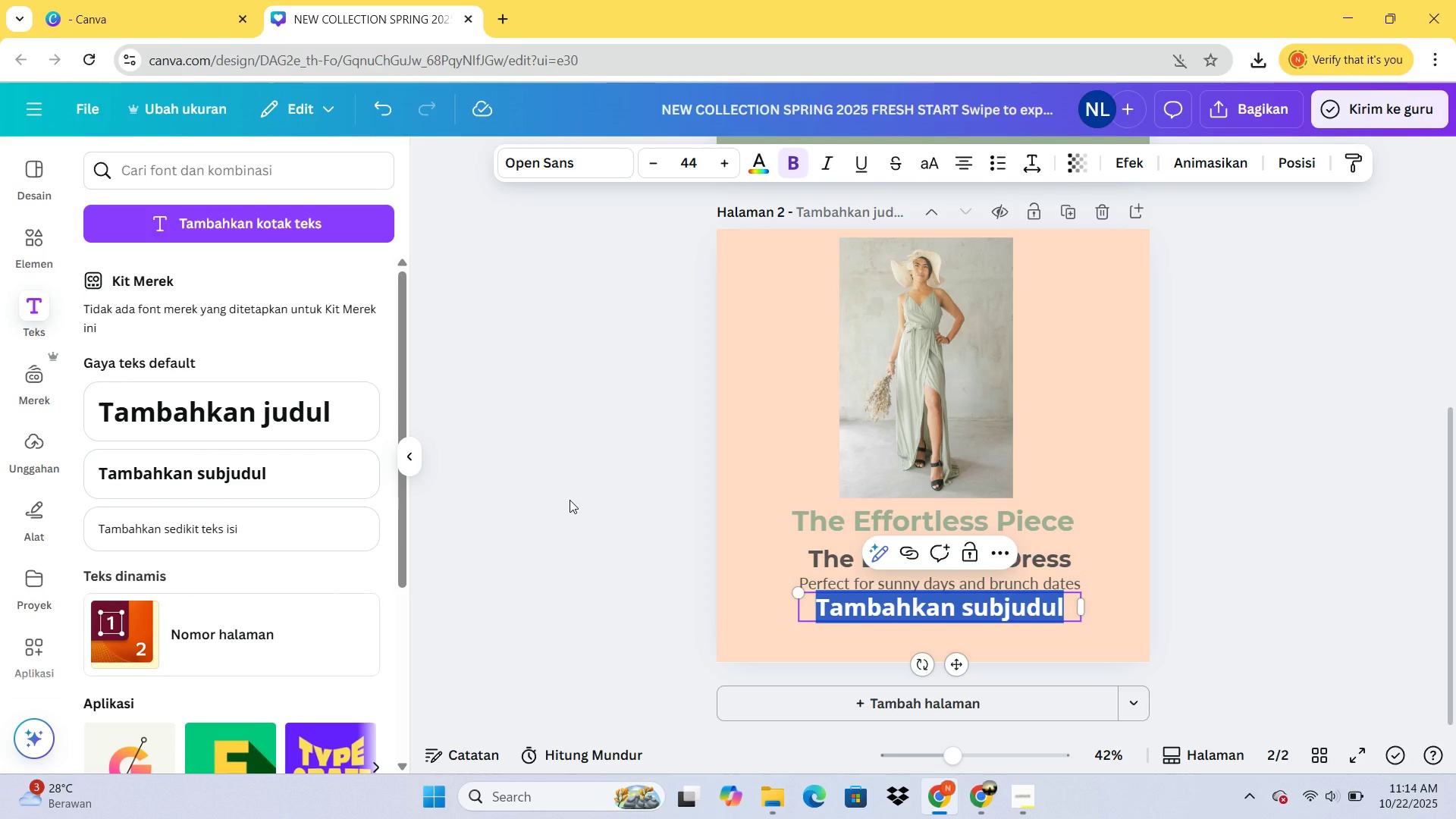 
type(Shop The LOOk)
key(Backspace)
key(Backspace)
key(Backspace)
type(ook)
 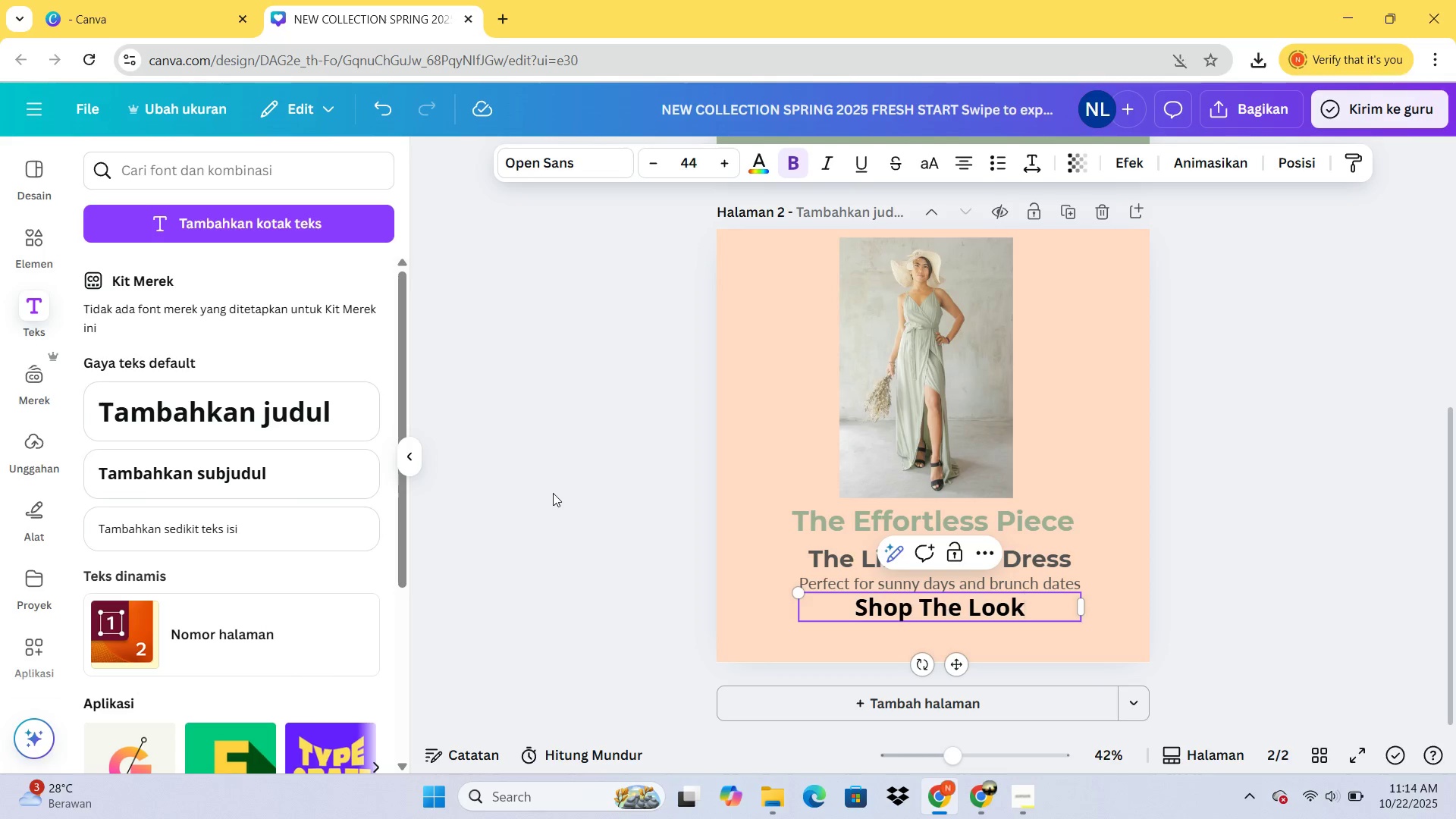 
key(Control+A)
 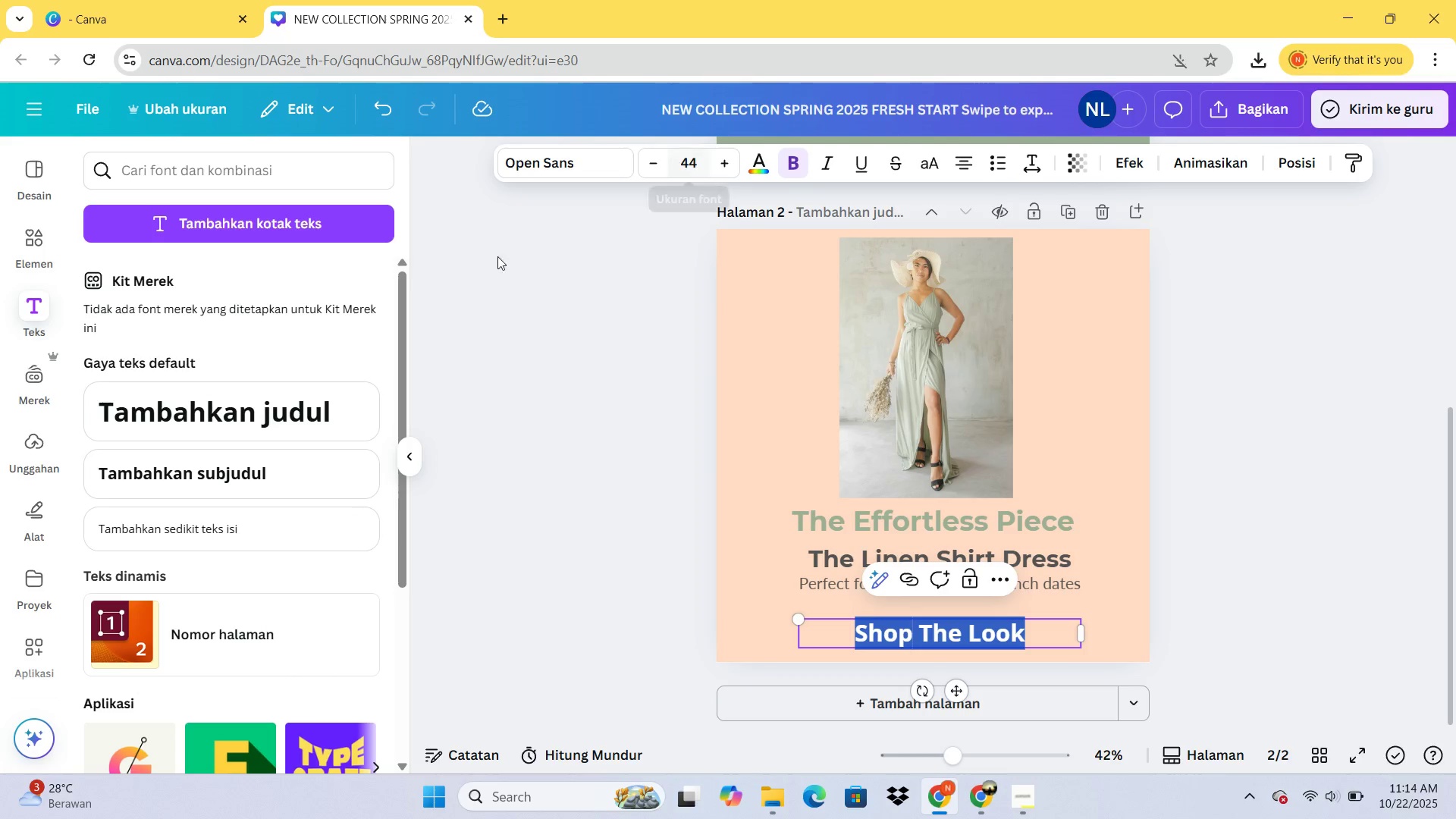 
wait(10.02)
 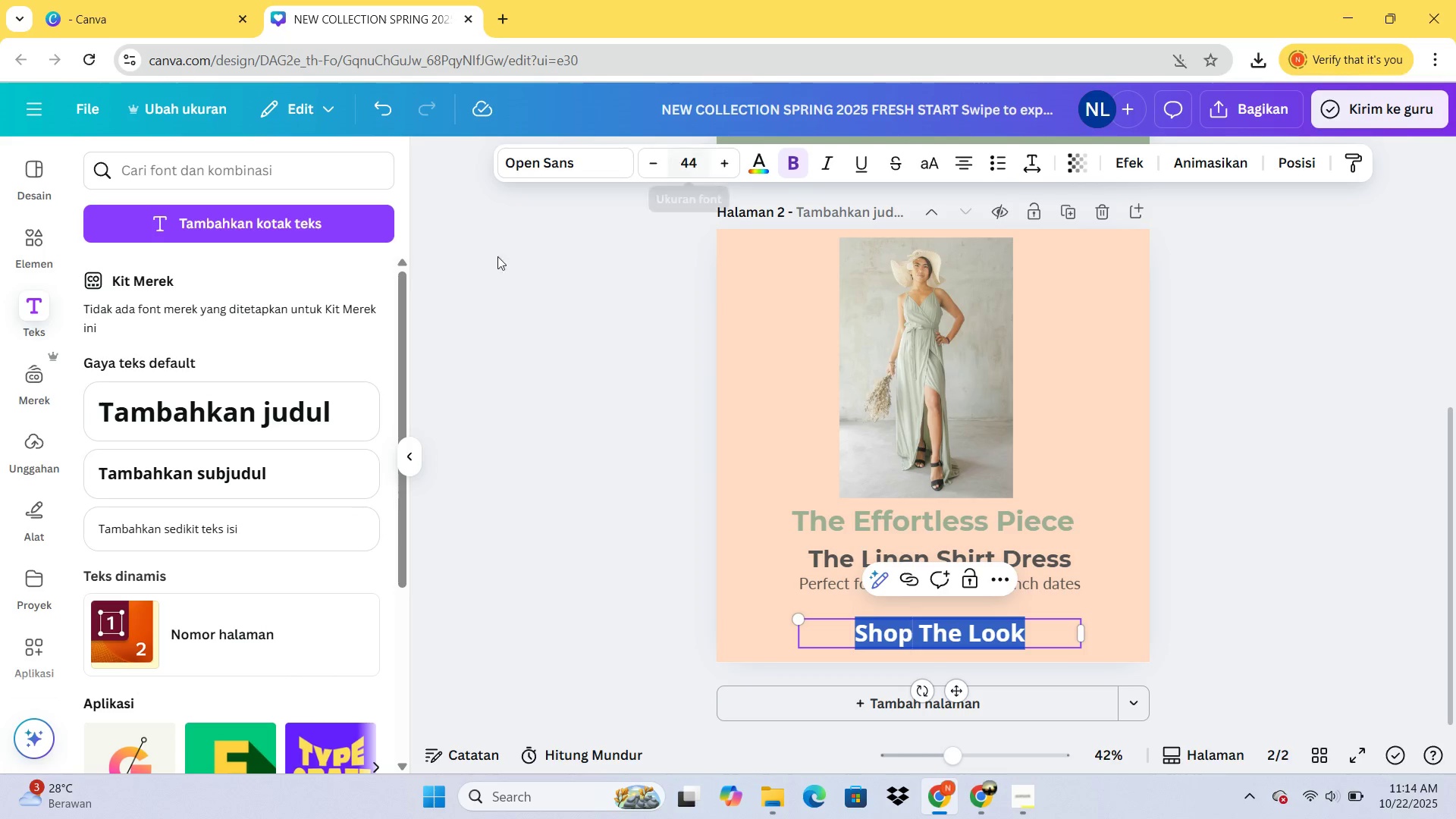 
double_click([456, 432])
 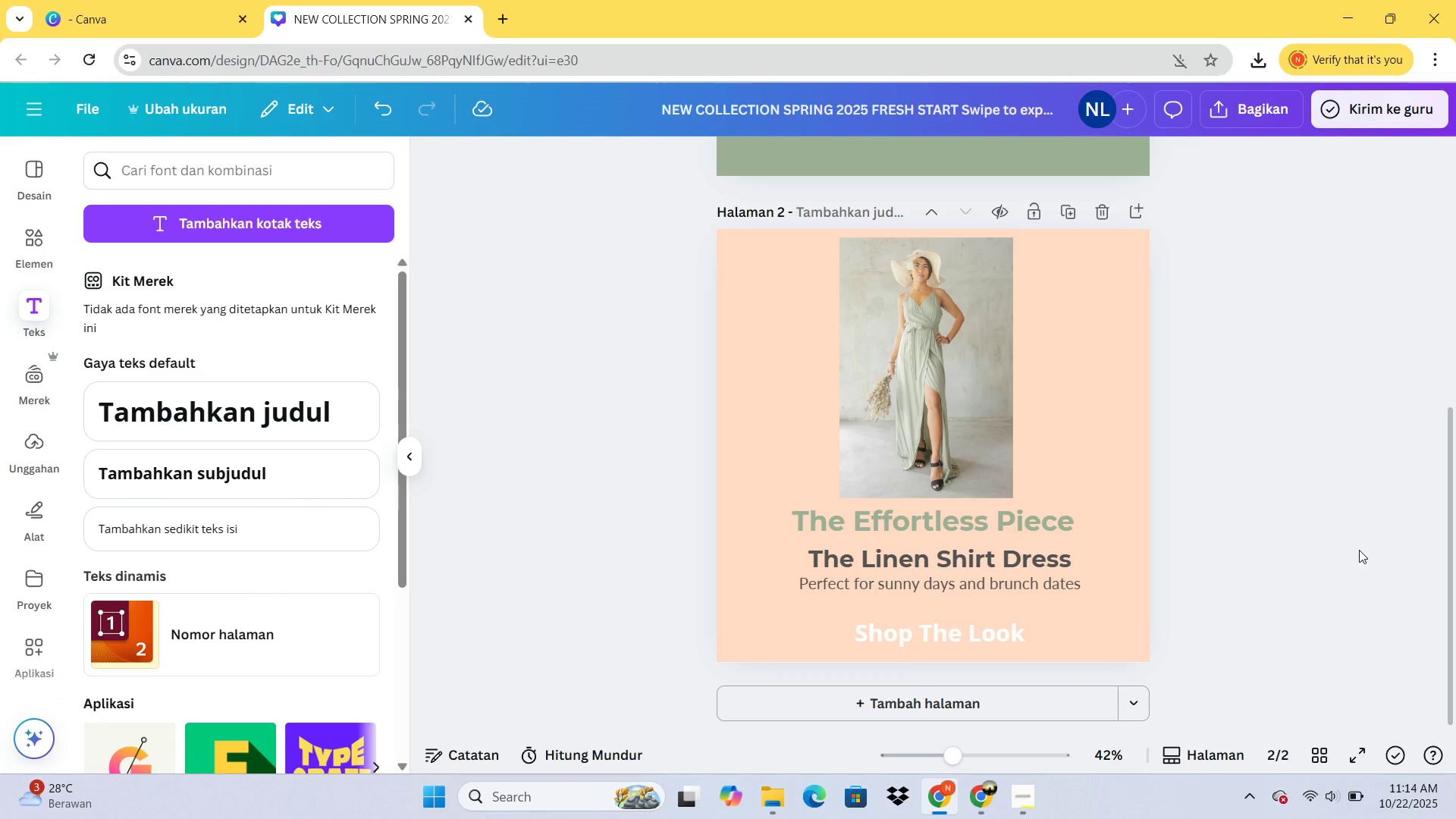 
scroll: coordinate [1274, 416], scroll_direction: up, amount: 7.0
 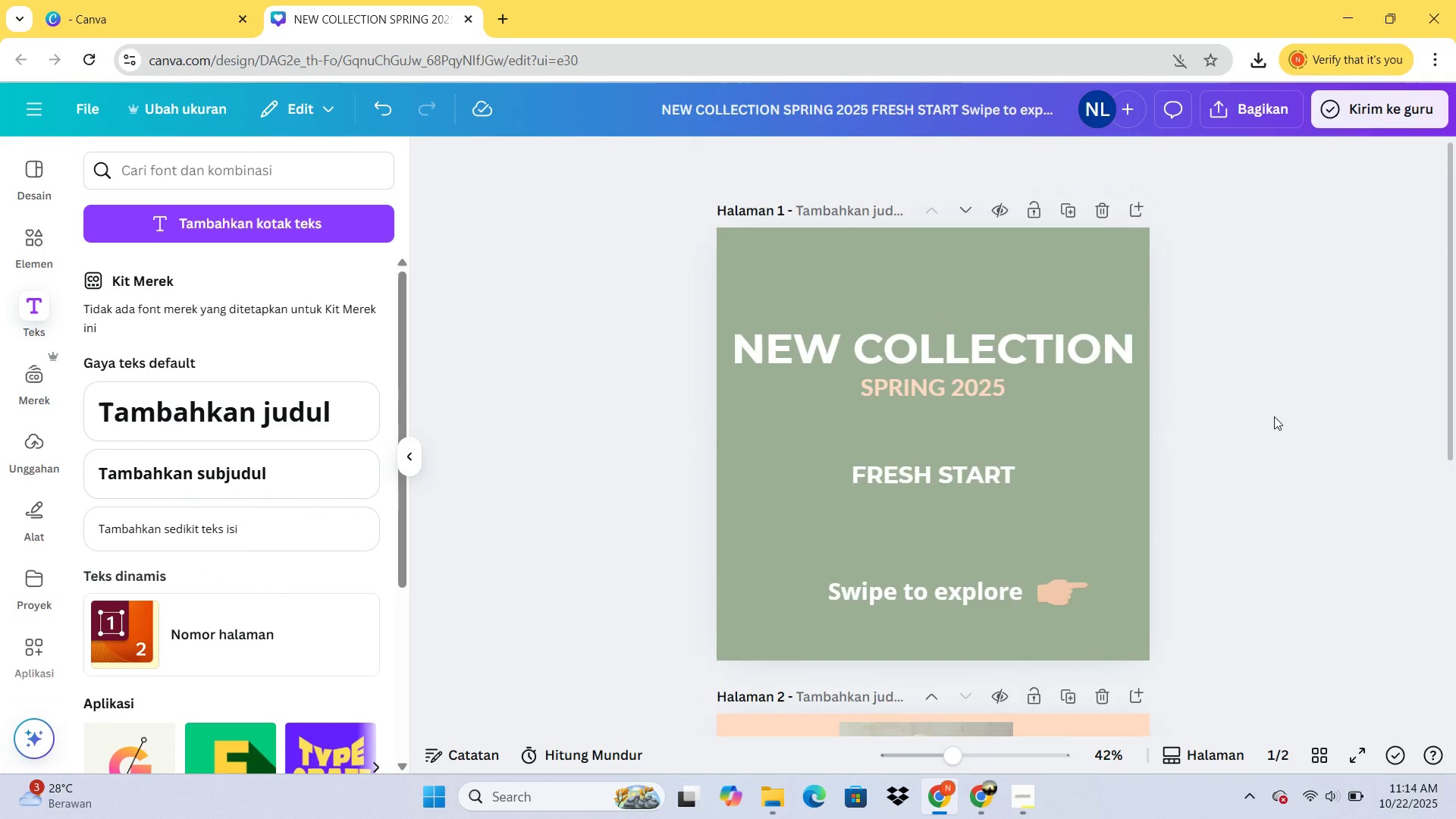 
scroll: coordinate [883, 548], scroll_direction: down, amount: 7.0
 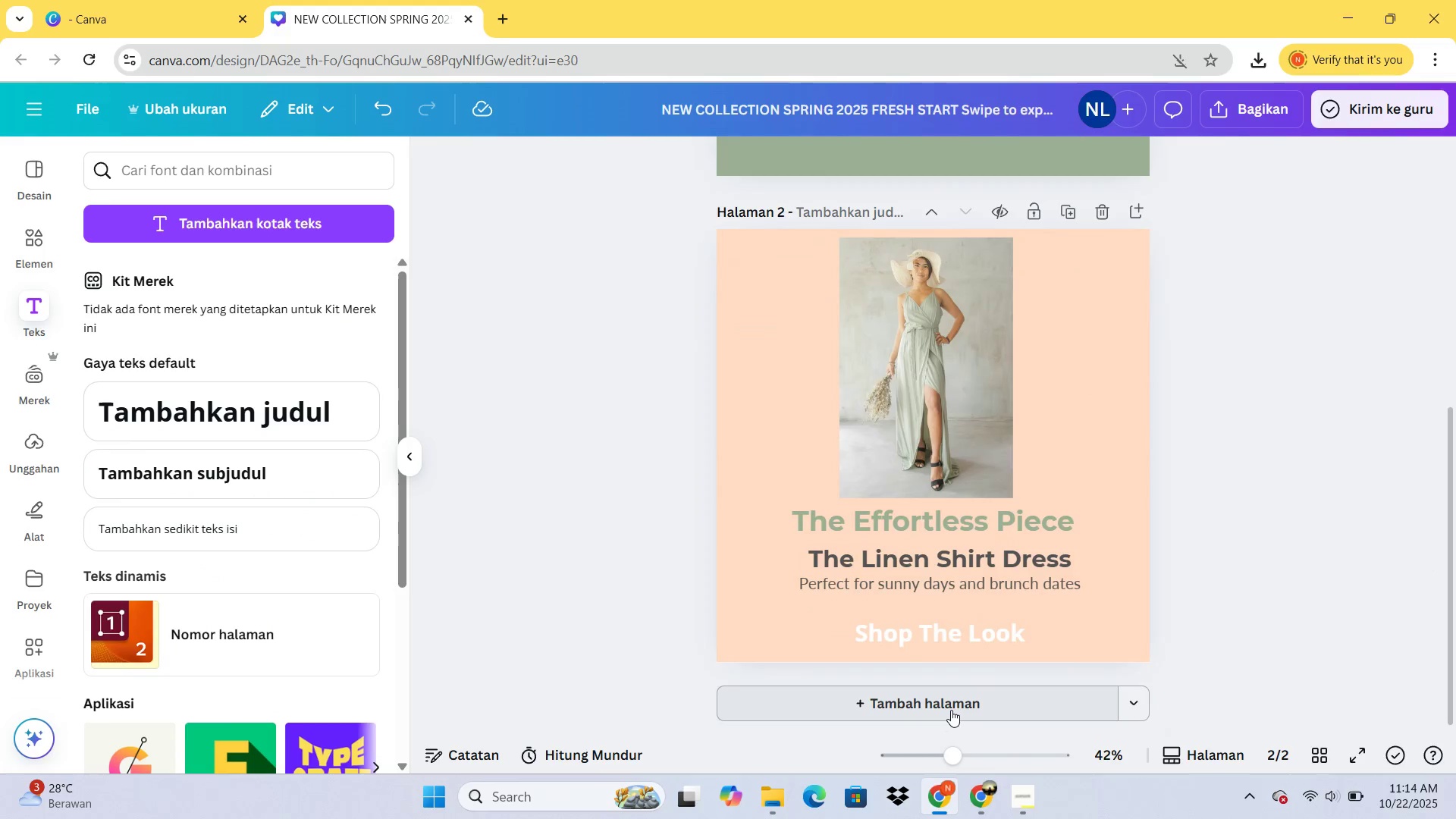 
left_click([951, 710])
 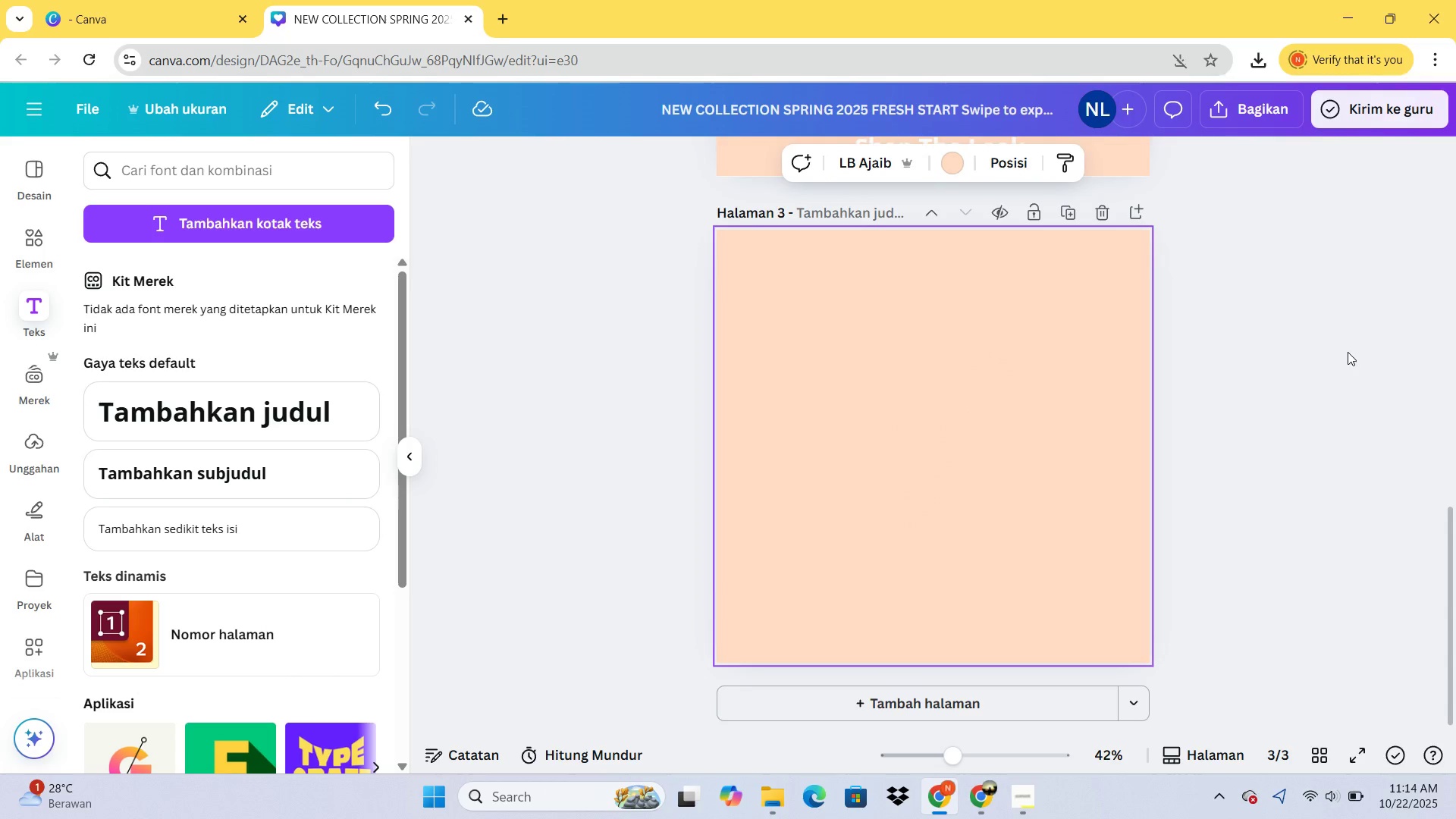 
wait(6.07)
 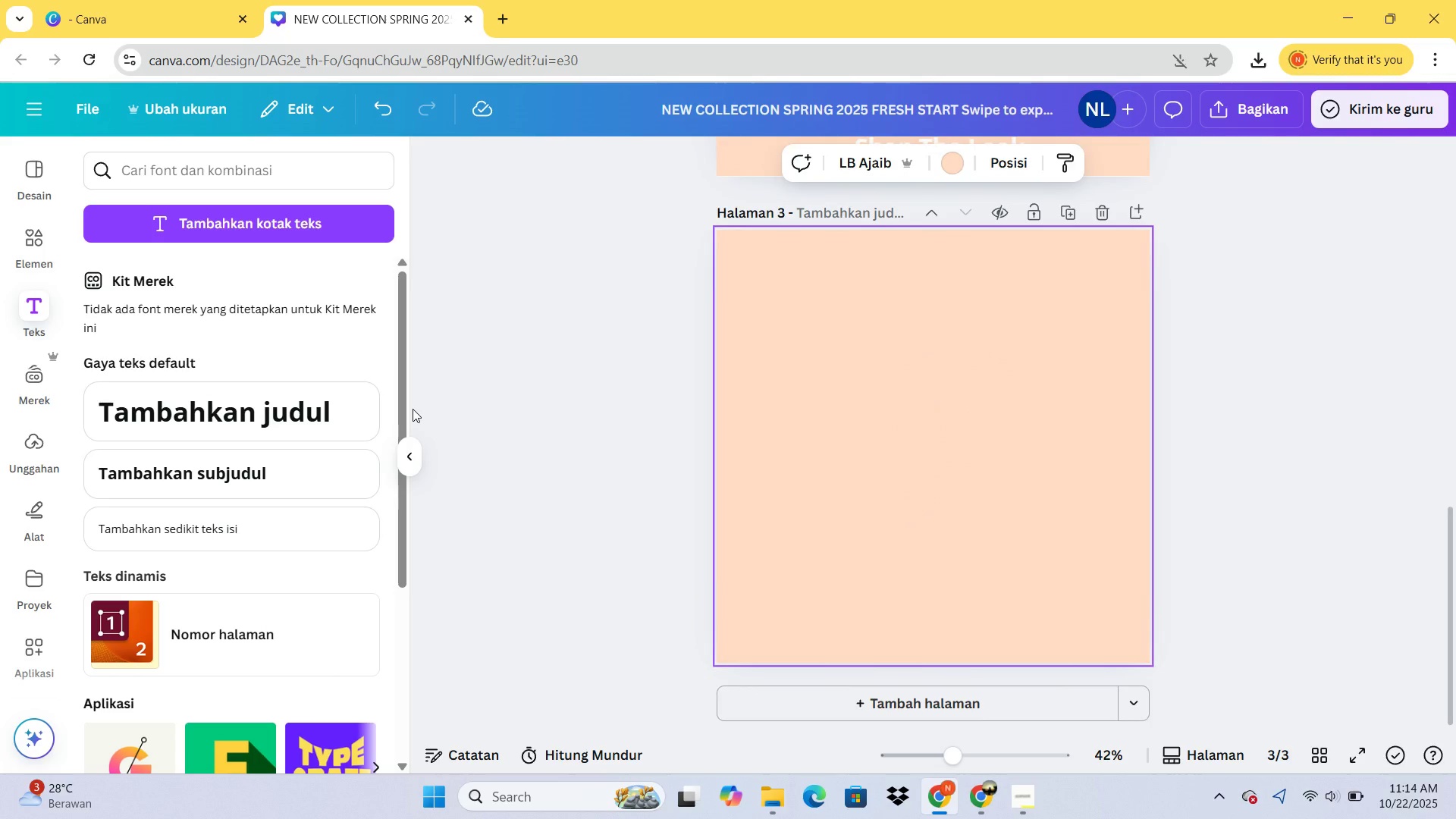 
scroll: coordinate [1043, 482], scroll_direction: up, amount: 2.0
 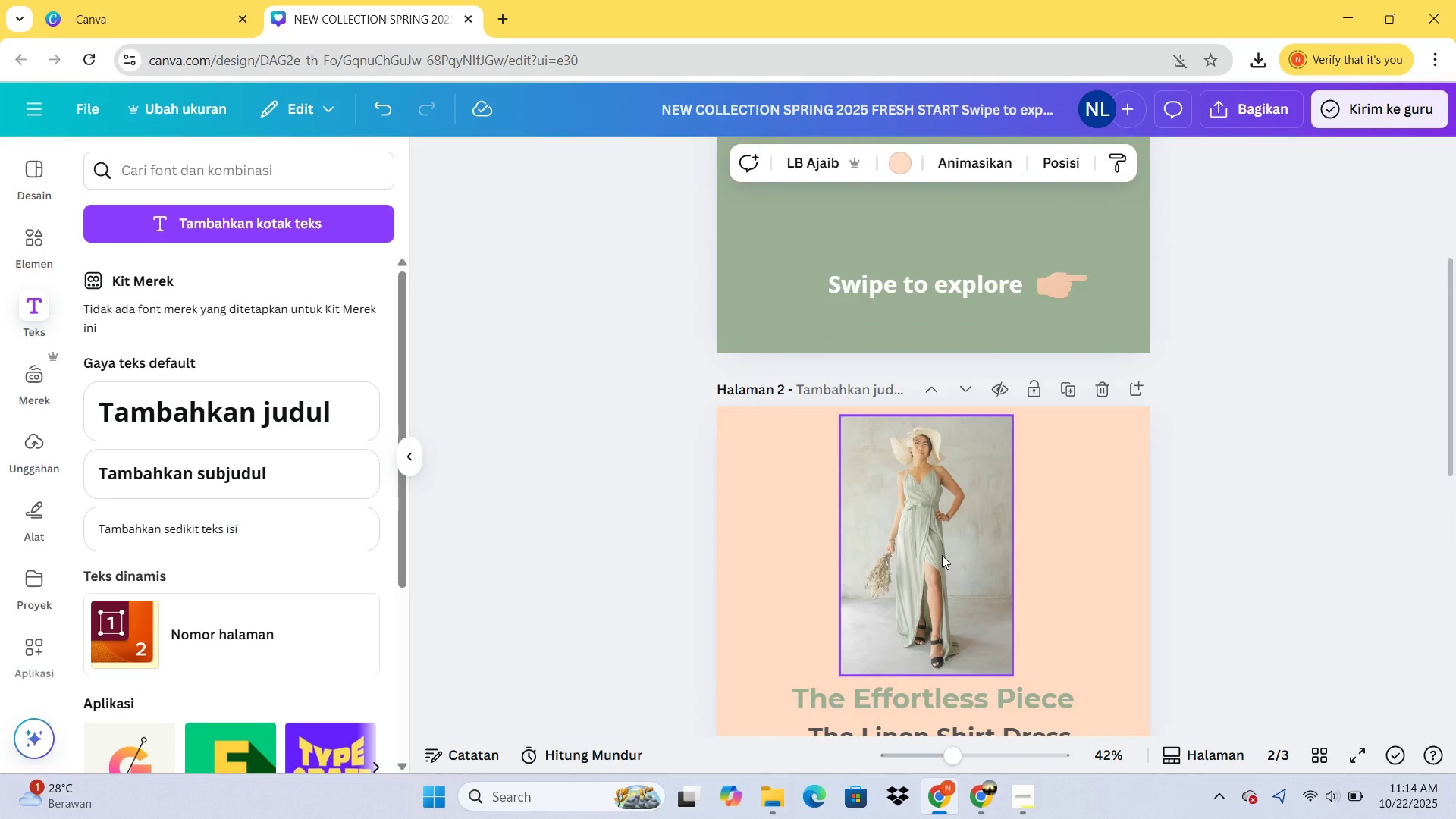 
left_click([942, 555])
 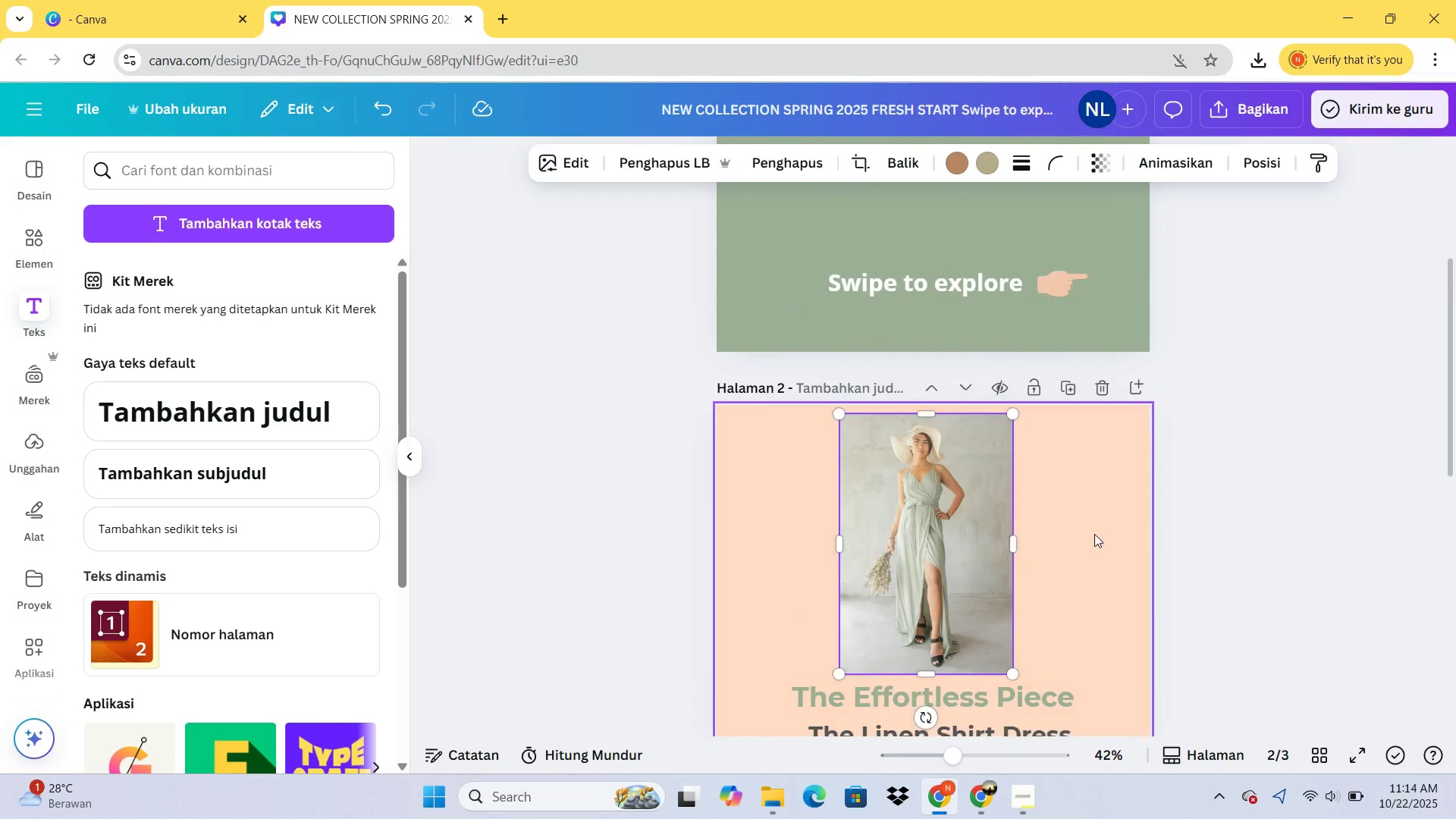 
scroll: coordinate [1114, 532], scroll_direction: down, amount: 3.0
 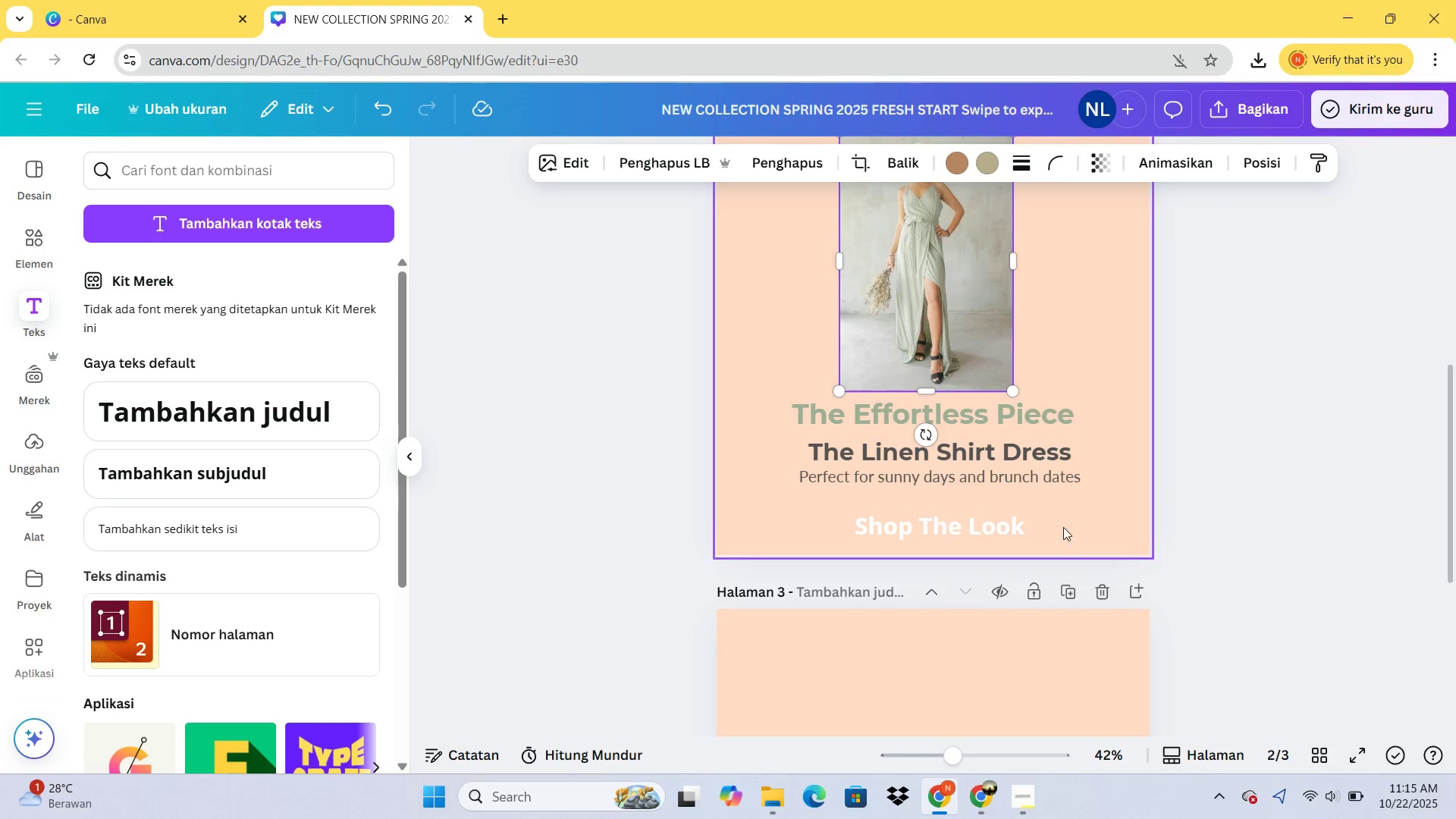 
wait(8.34)
 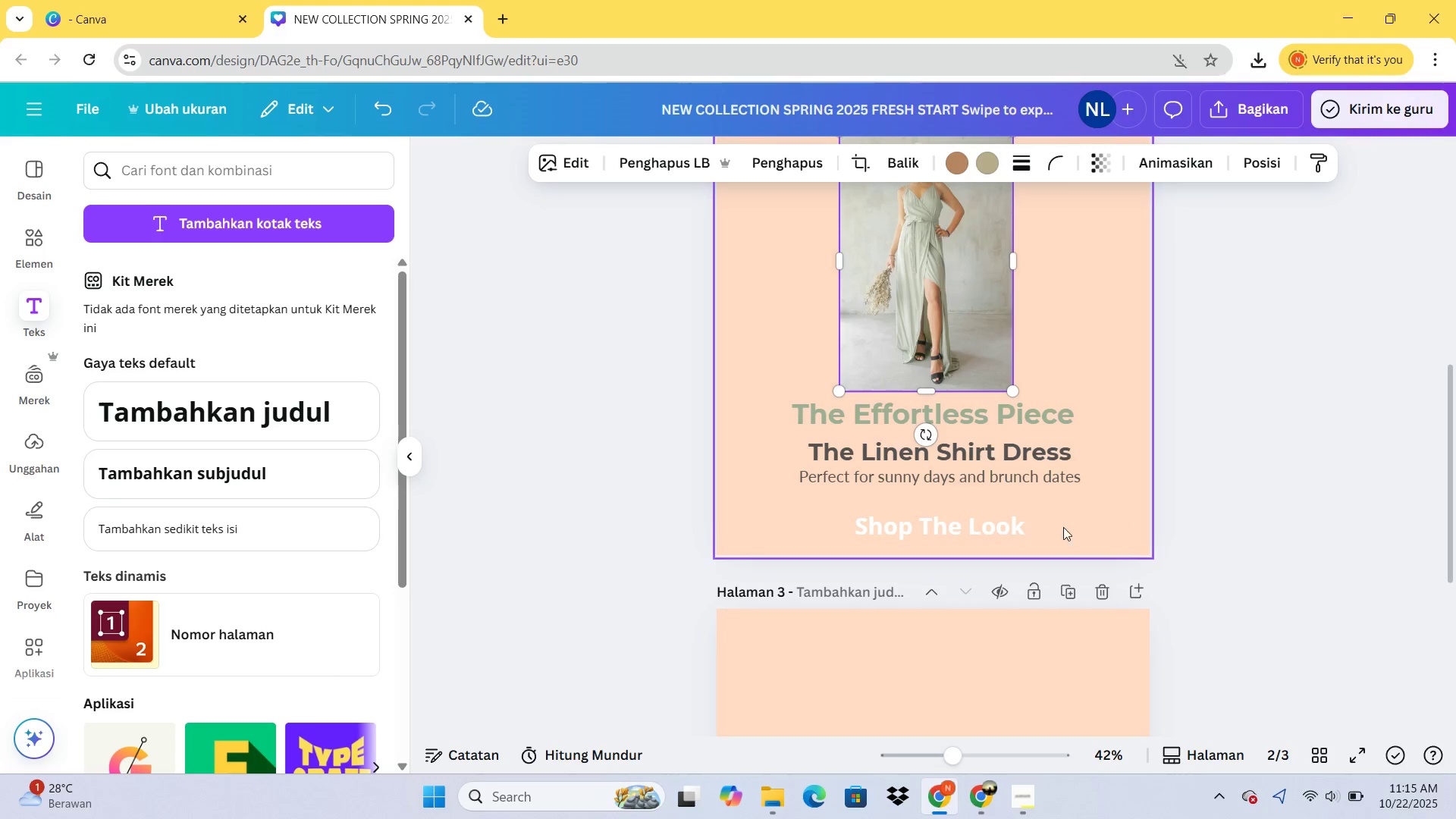 
scroll: coordinate [876, 643], scroll_direction: down, amount: 2.0
 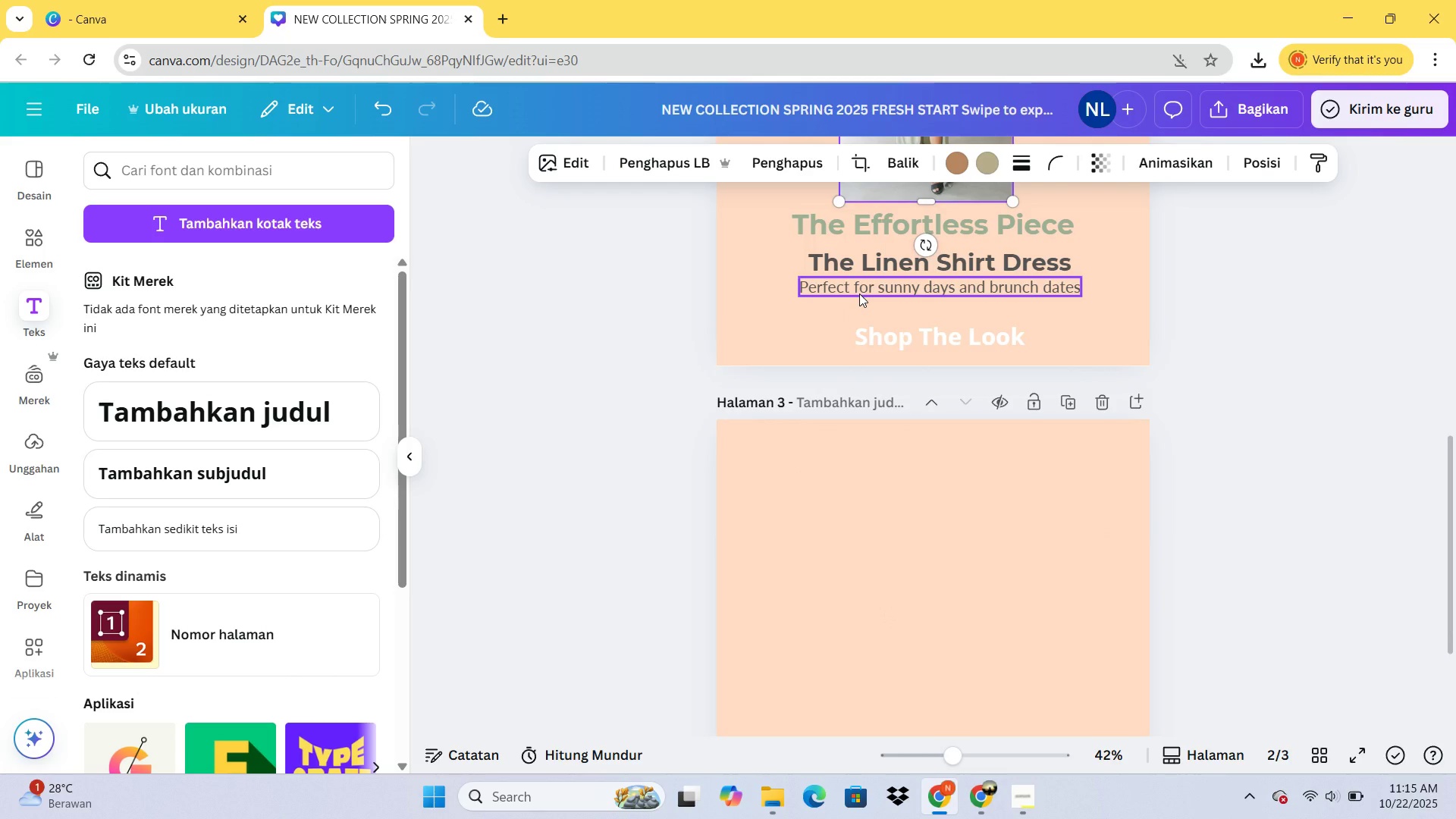 
left_click([859, 293])
 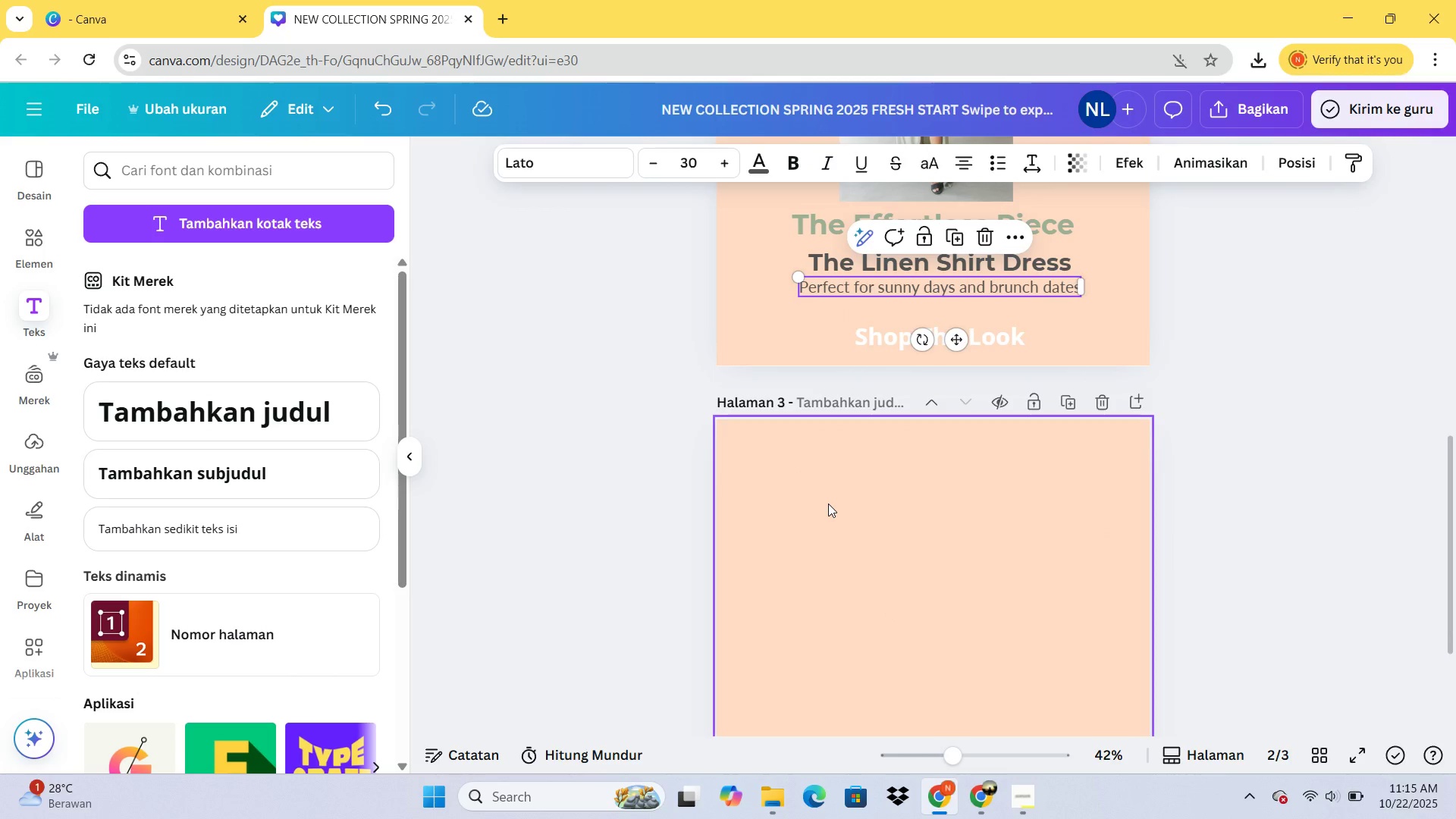 
left_click([828, 504])
 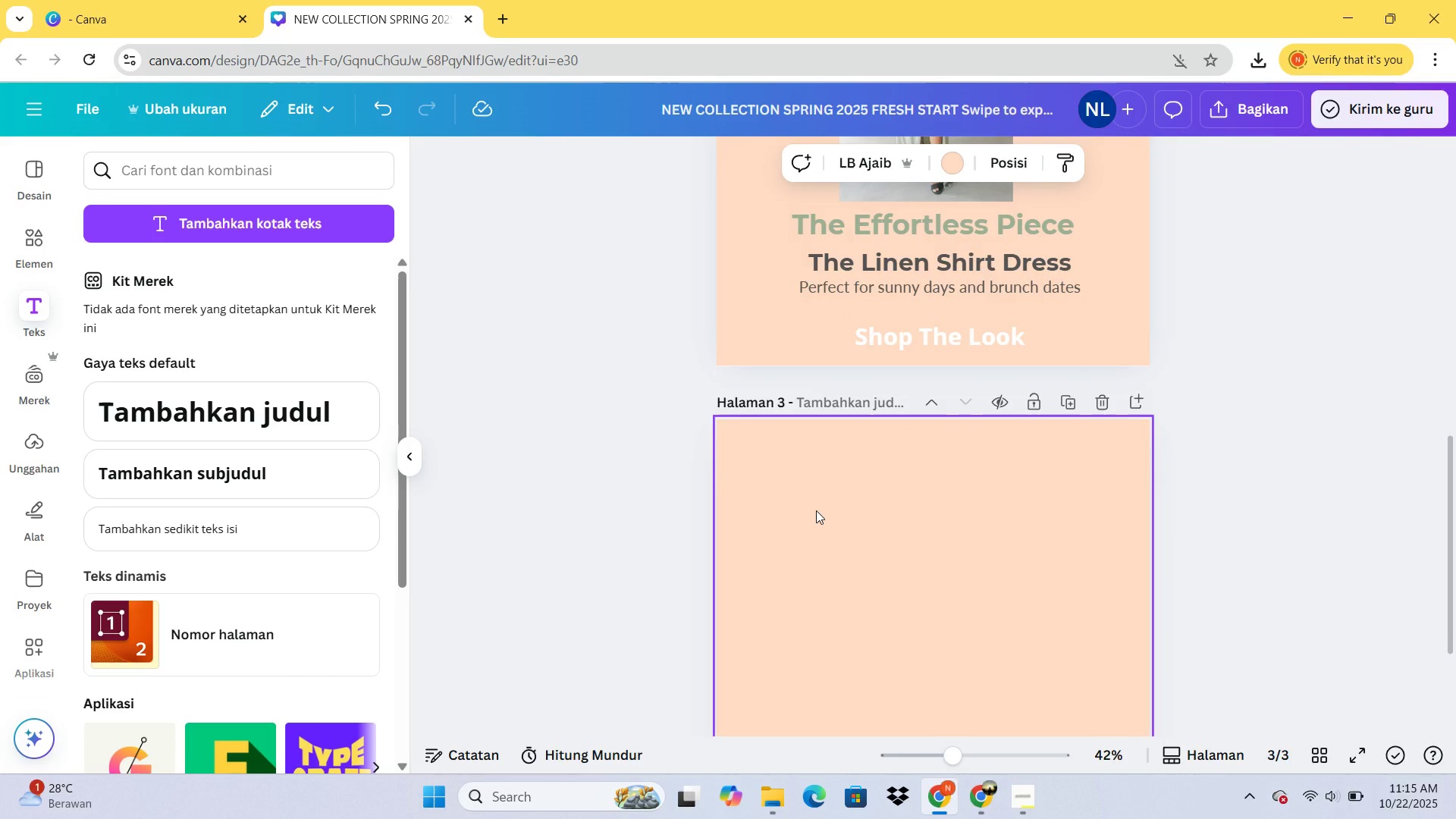 
wait(6.55)
 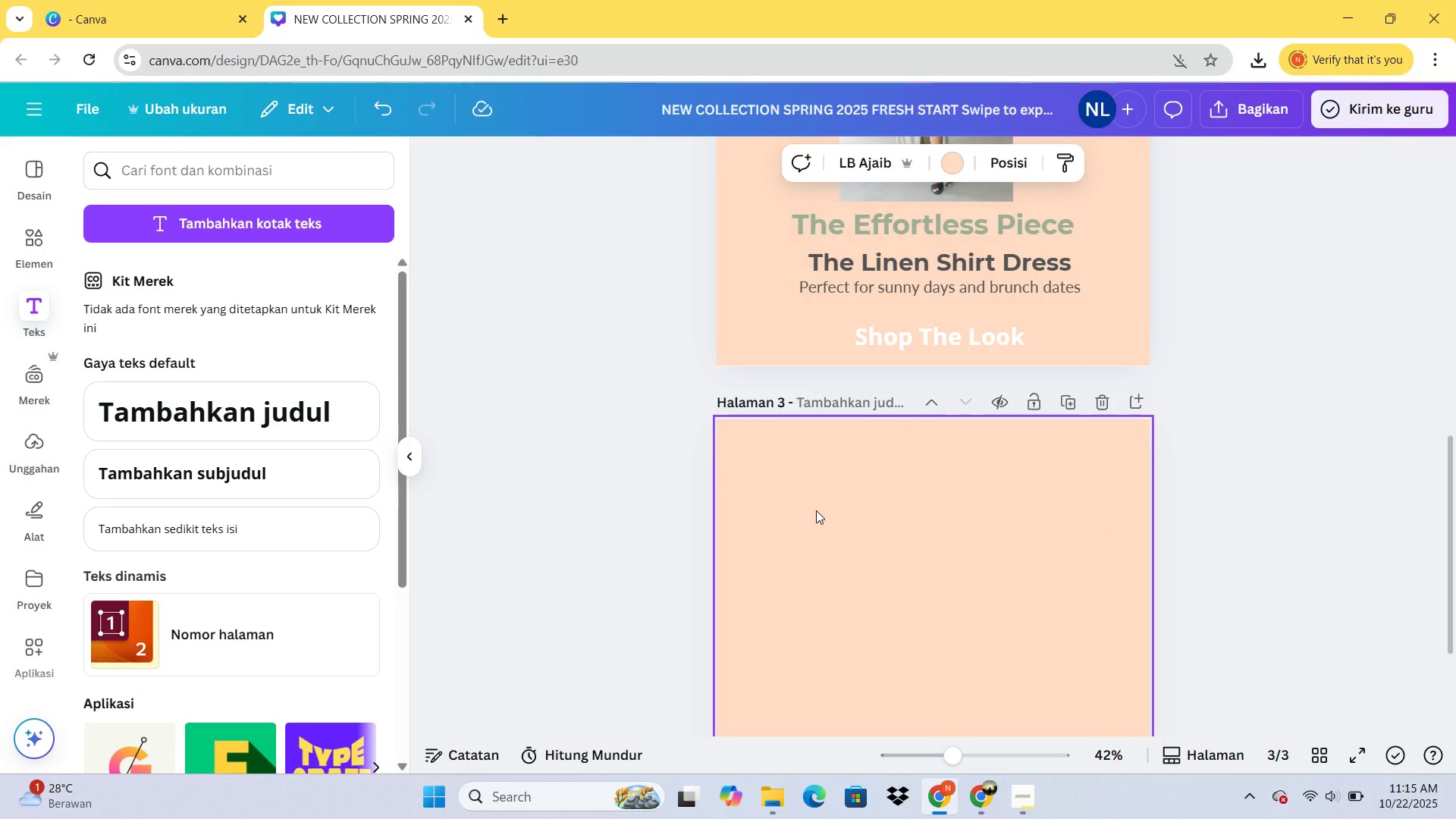 
scroll: coordinate [113, 330], scroll_direction: up, amount: 3.0
 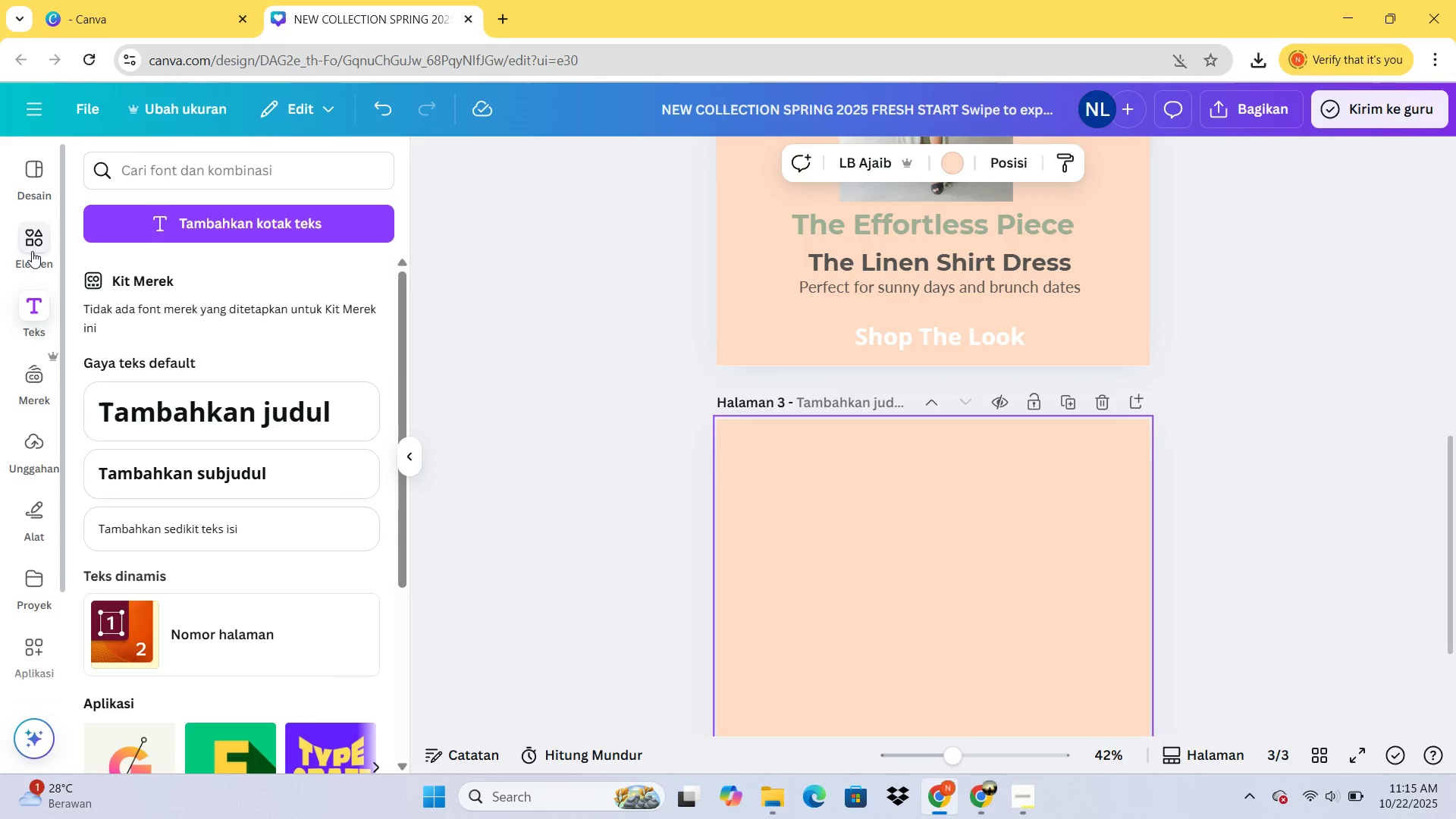 
left_click([32, 251])
 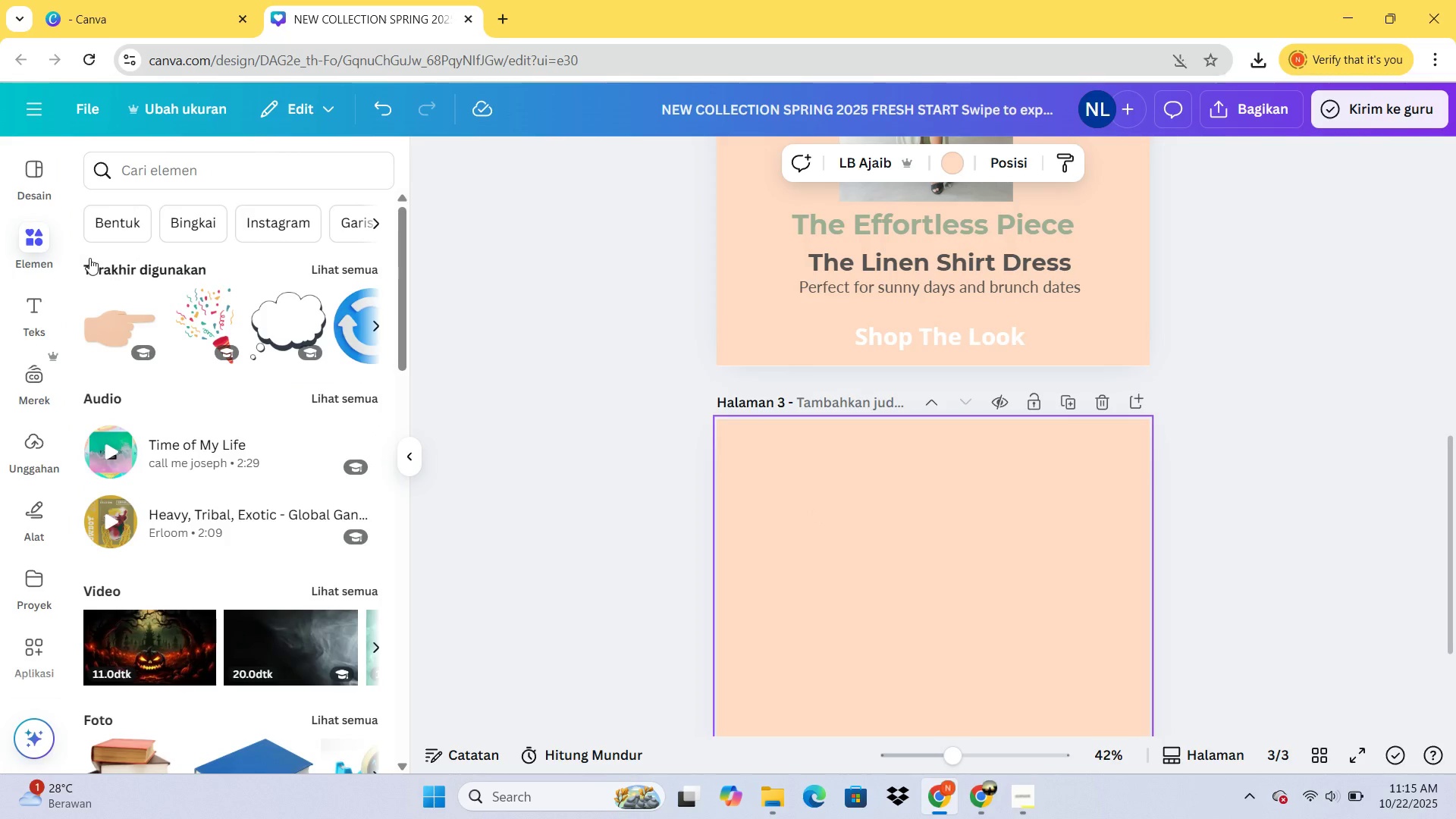 
scroll: coordinate [99, 255], scroll_direction: up, amount: 1.0
 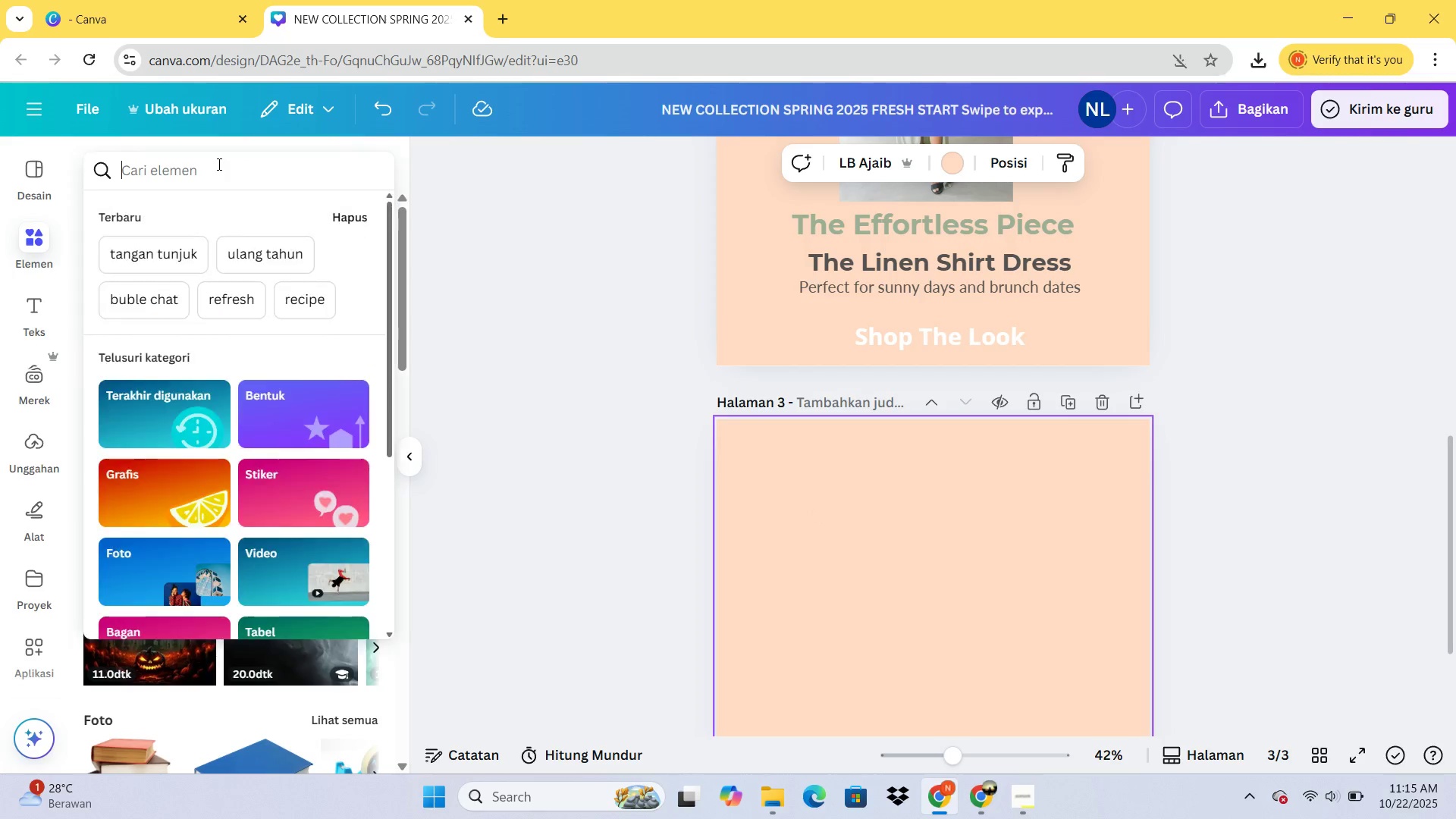 
left_click([218, 164])
 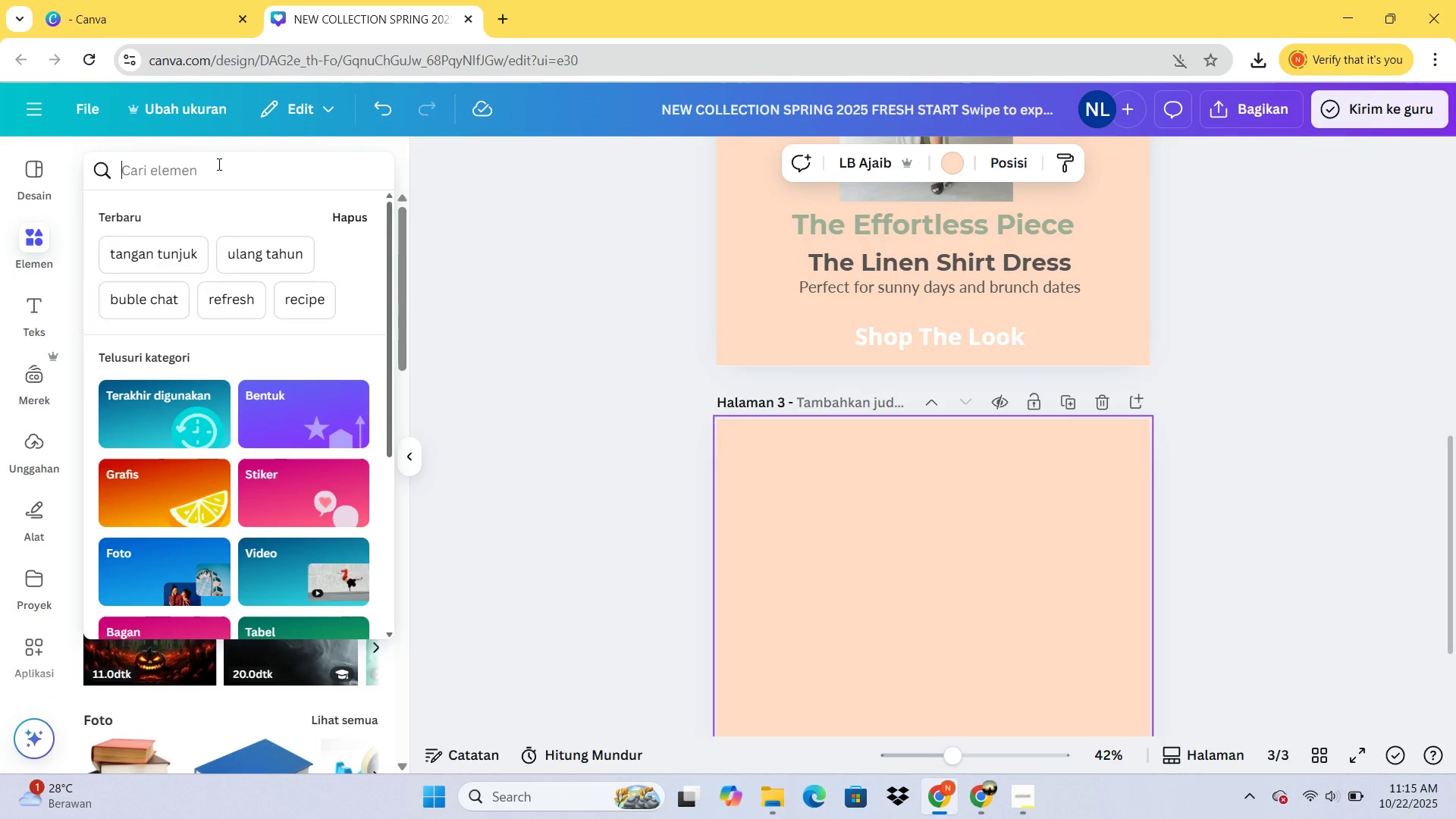 
type(recta)
 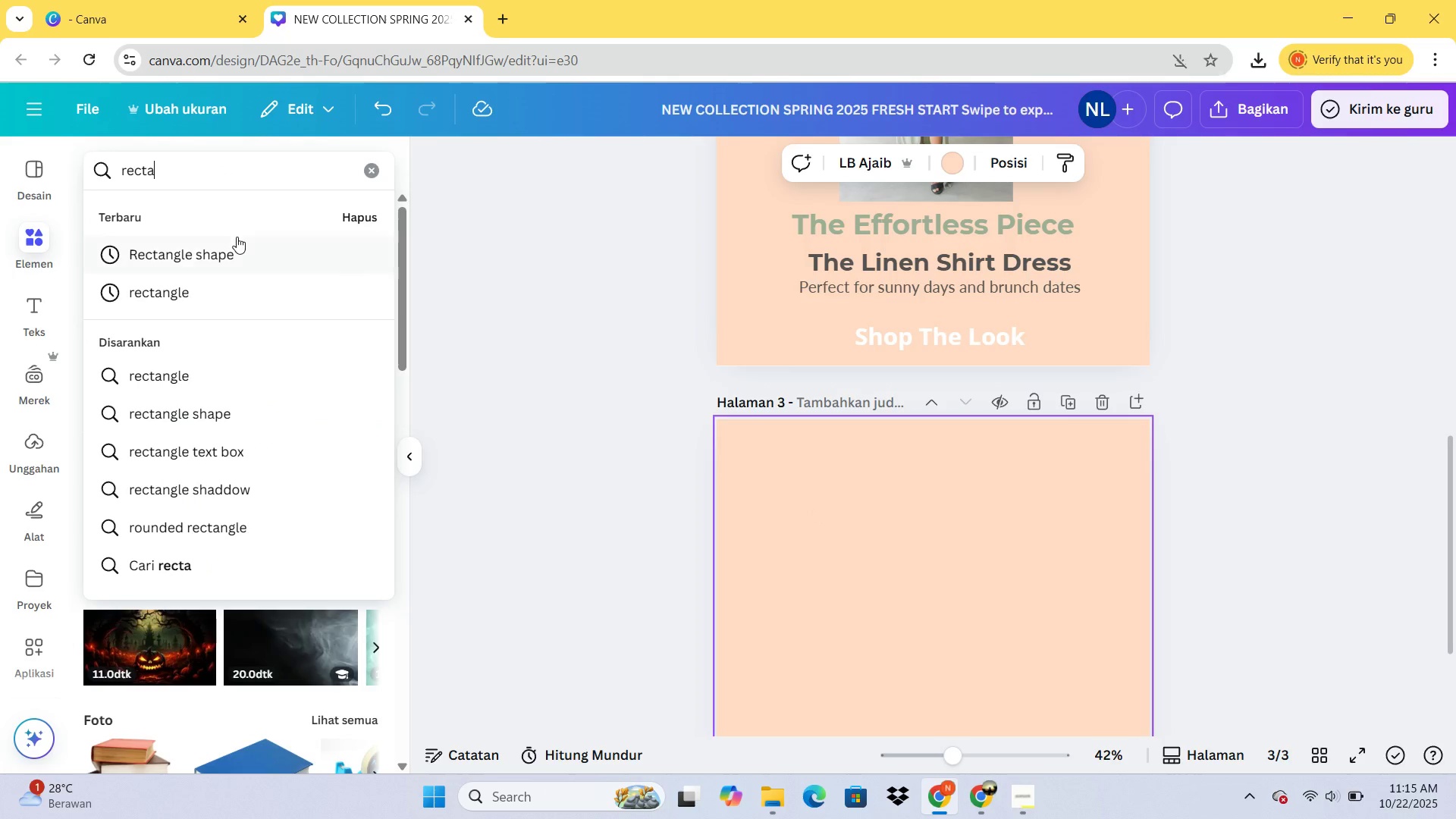 
left_click([239, 253])
 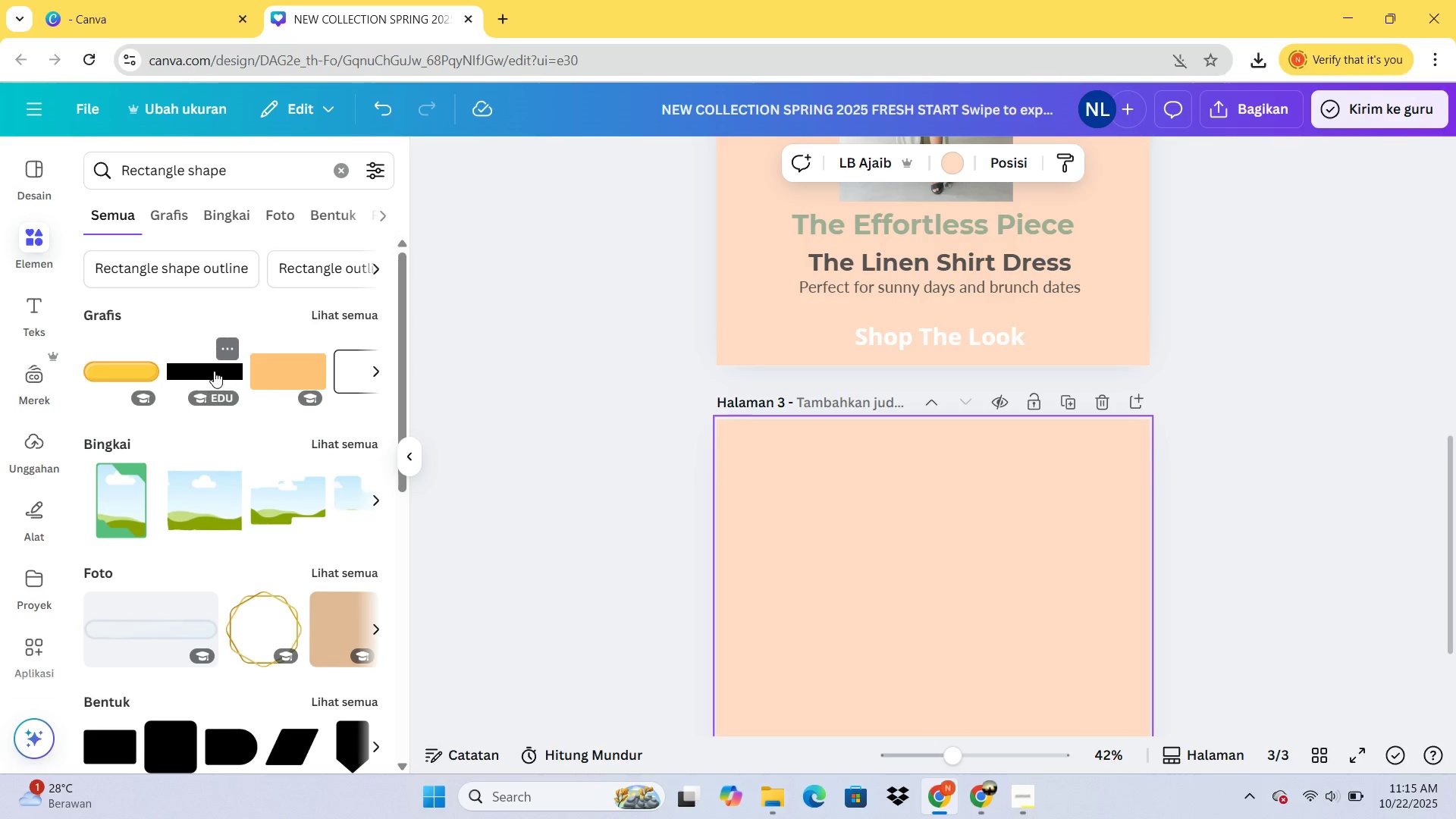 
left_click([232, 368])
 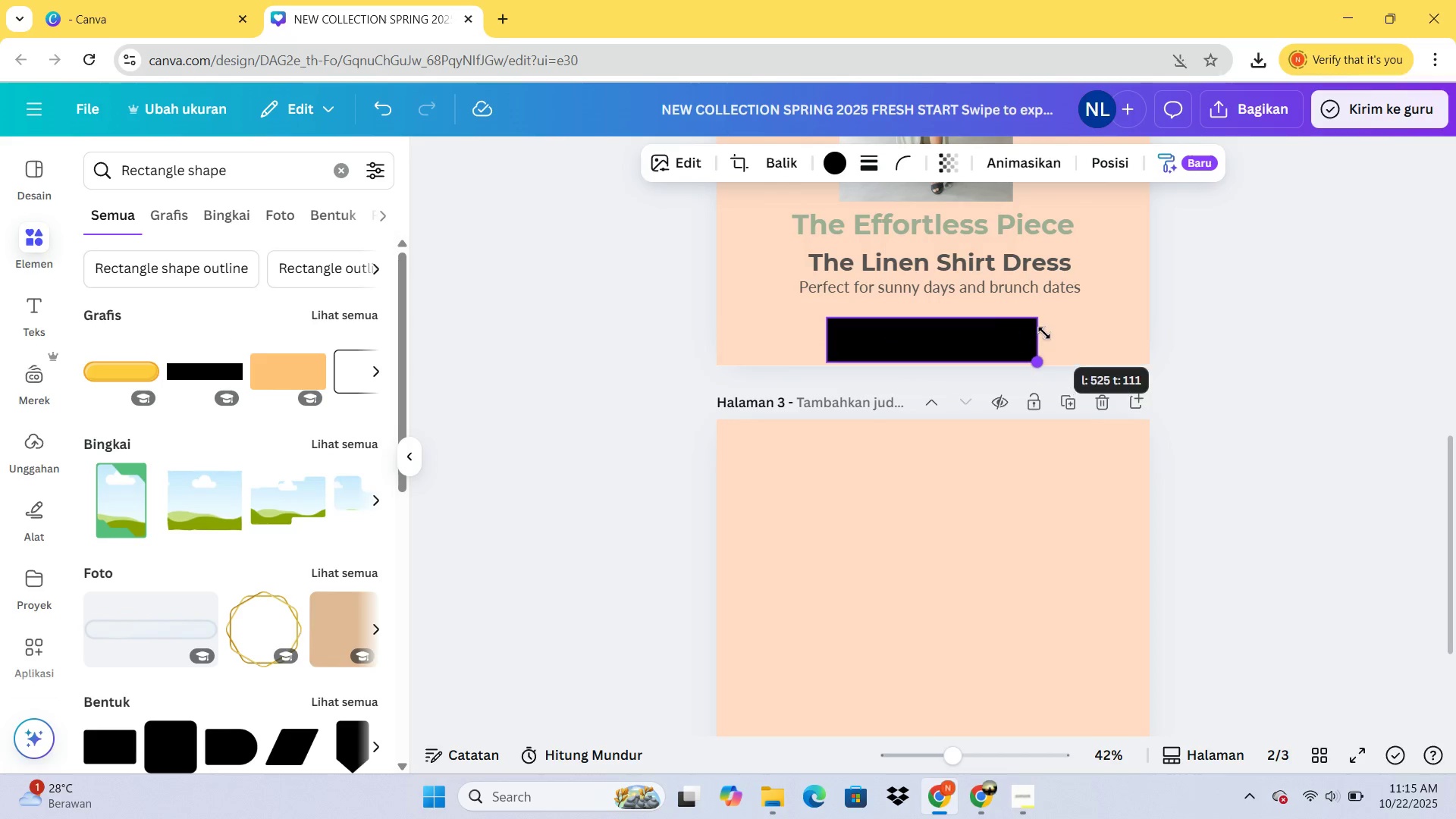 
wait(5.35)
 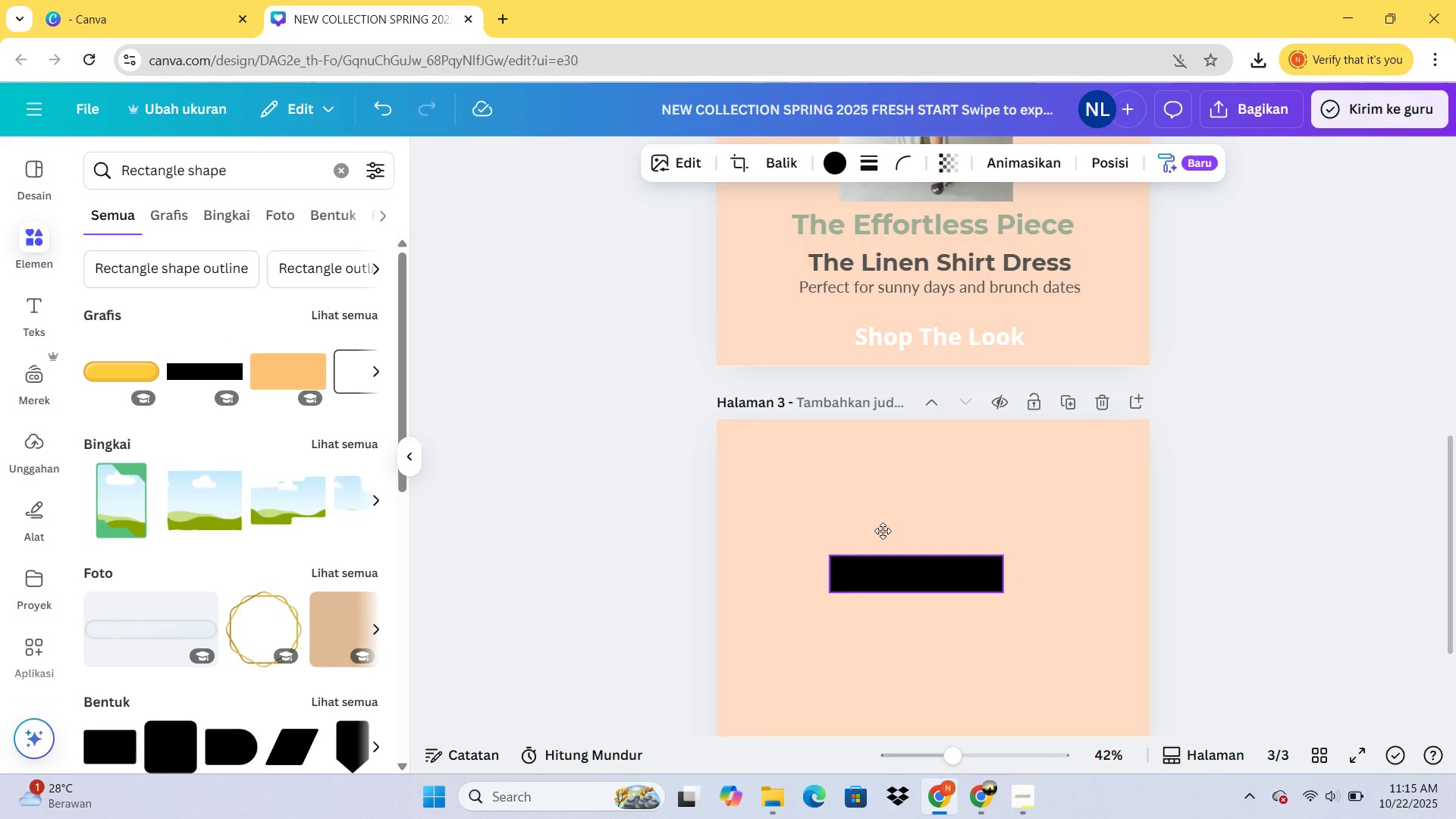 
key(Control+Z)
 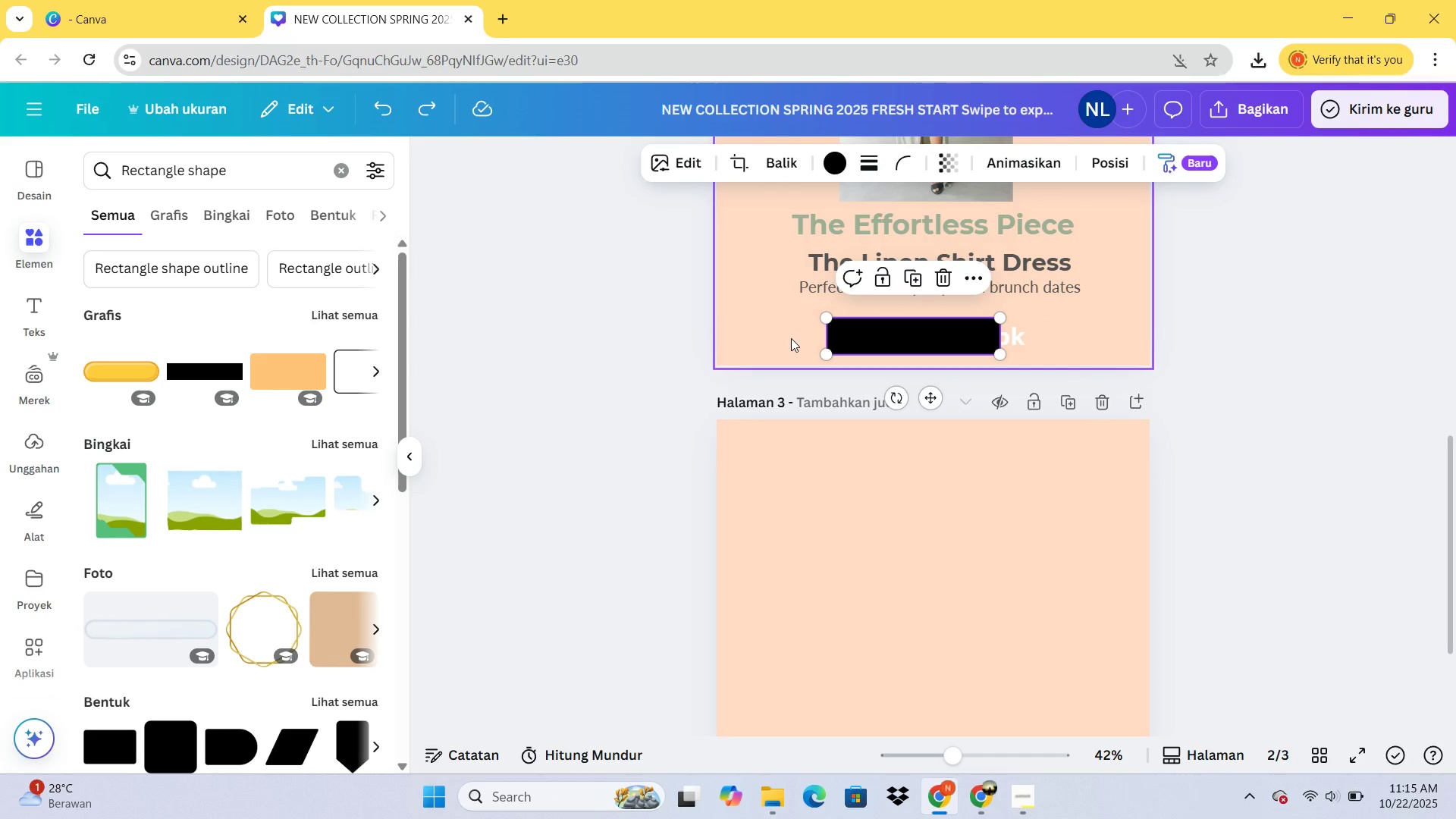 
key(Delete)
 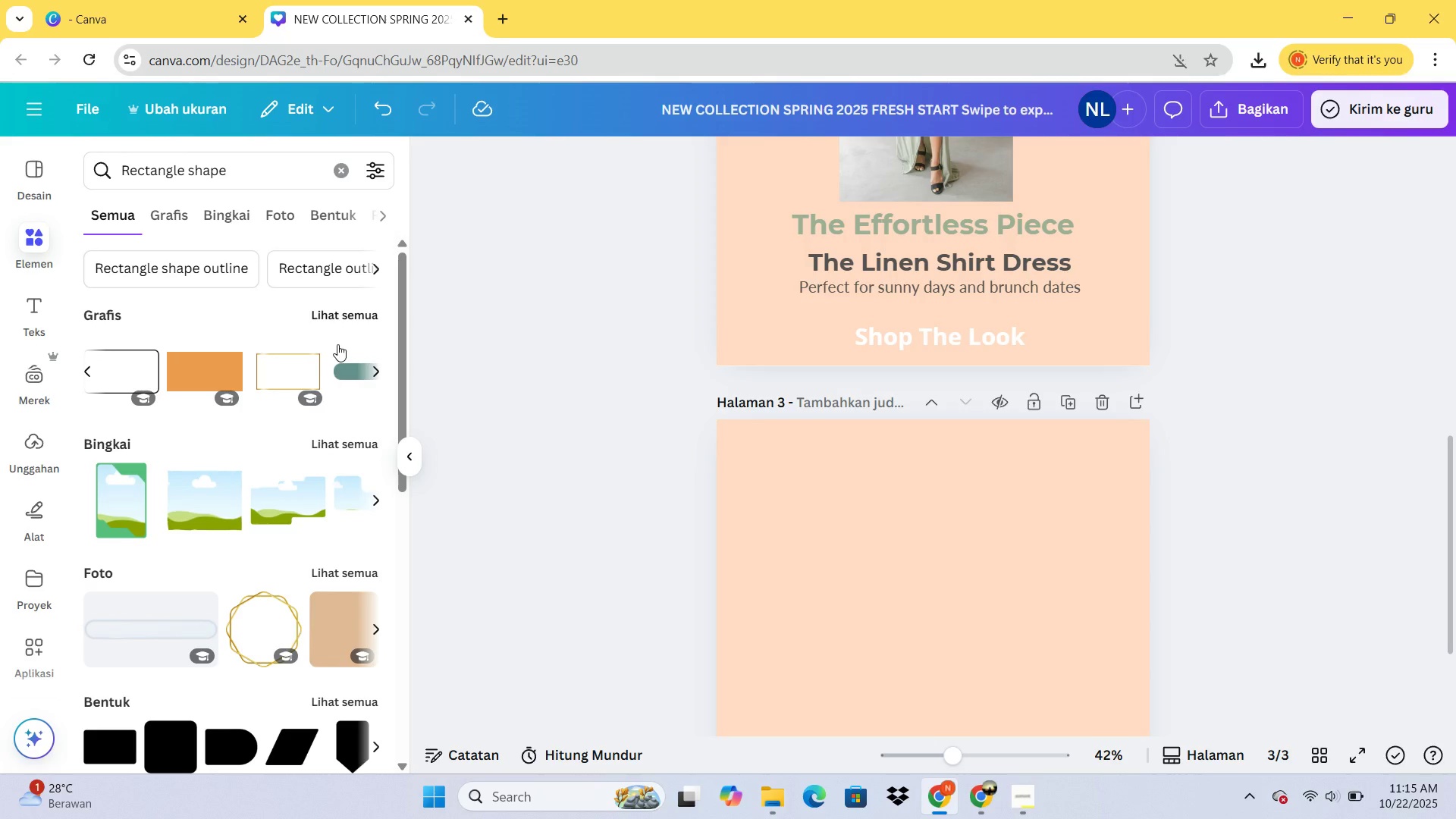 
mouse_move([349, 371])
 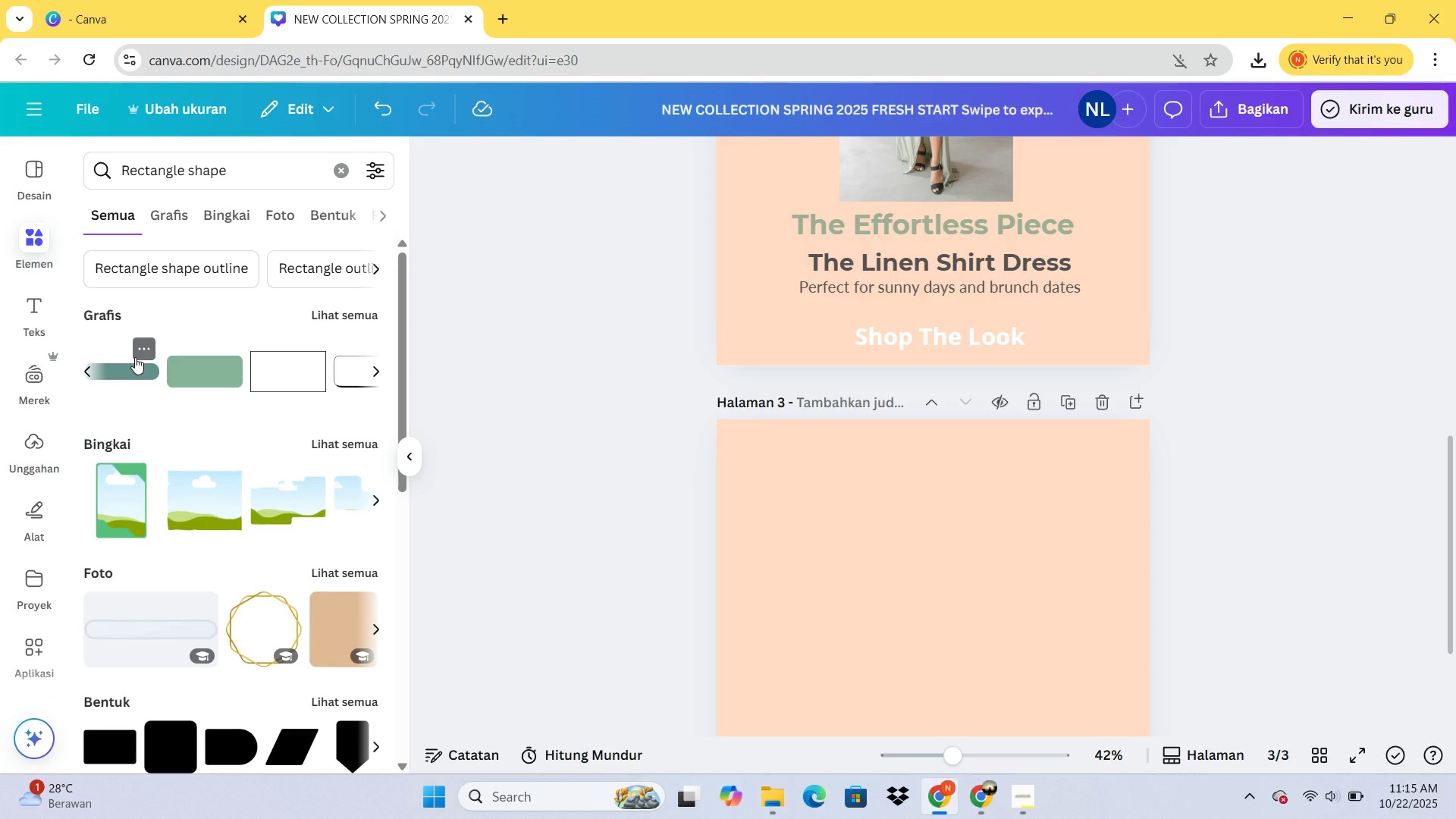 
left_click([135, 357])
 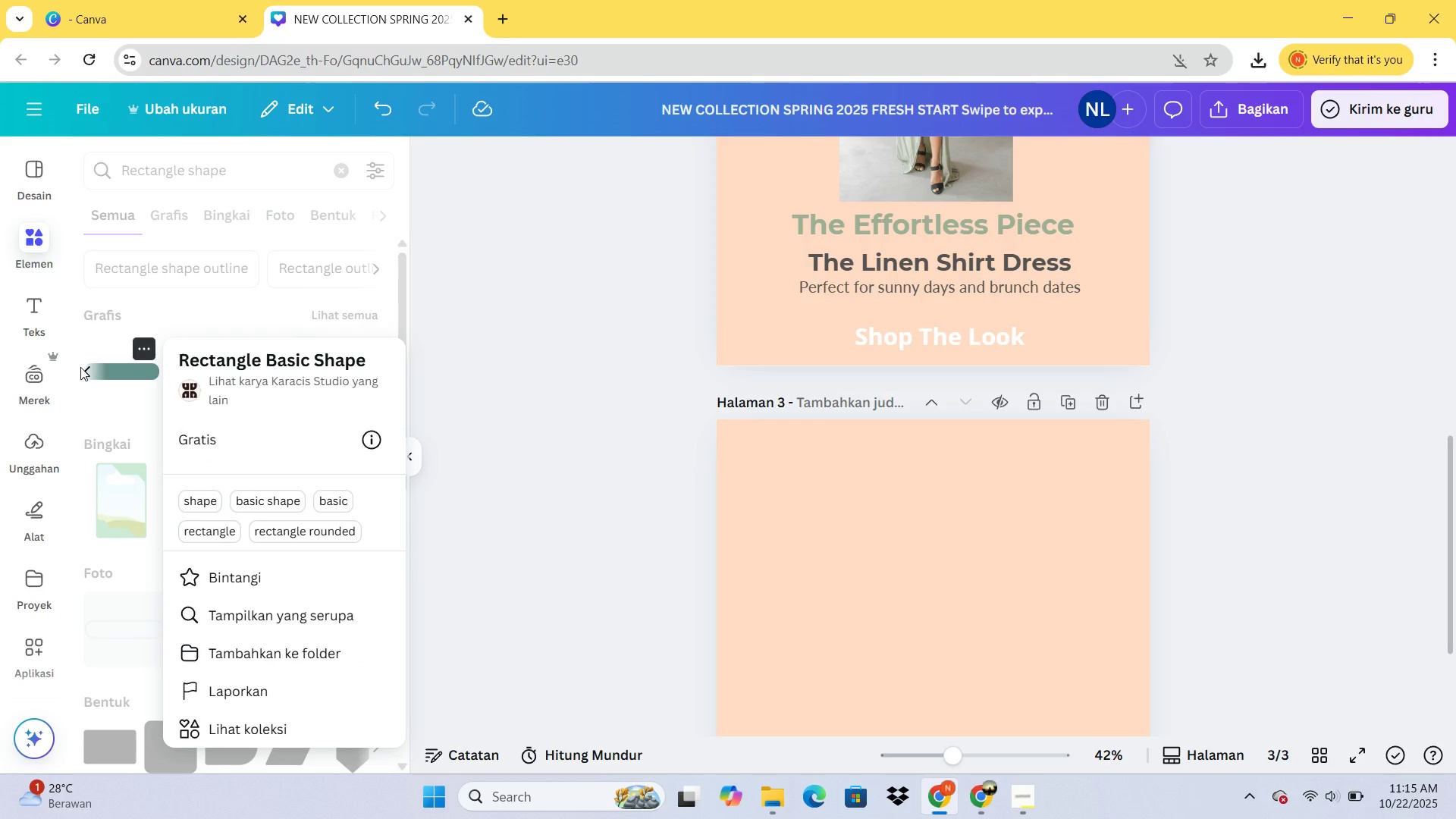 
left_click([117, 369])
 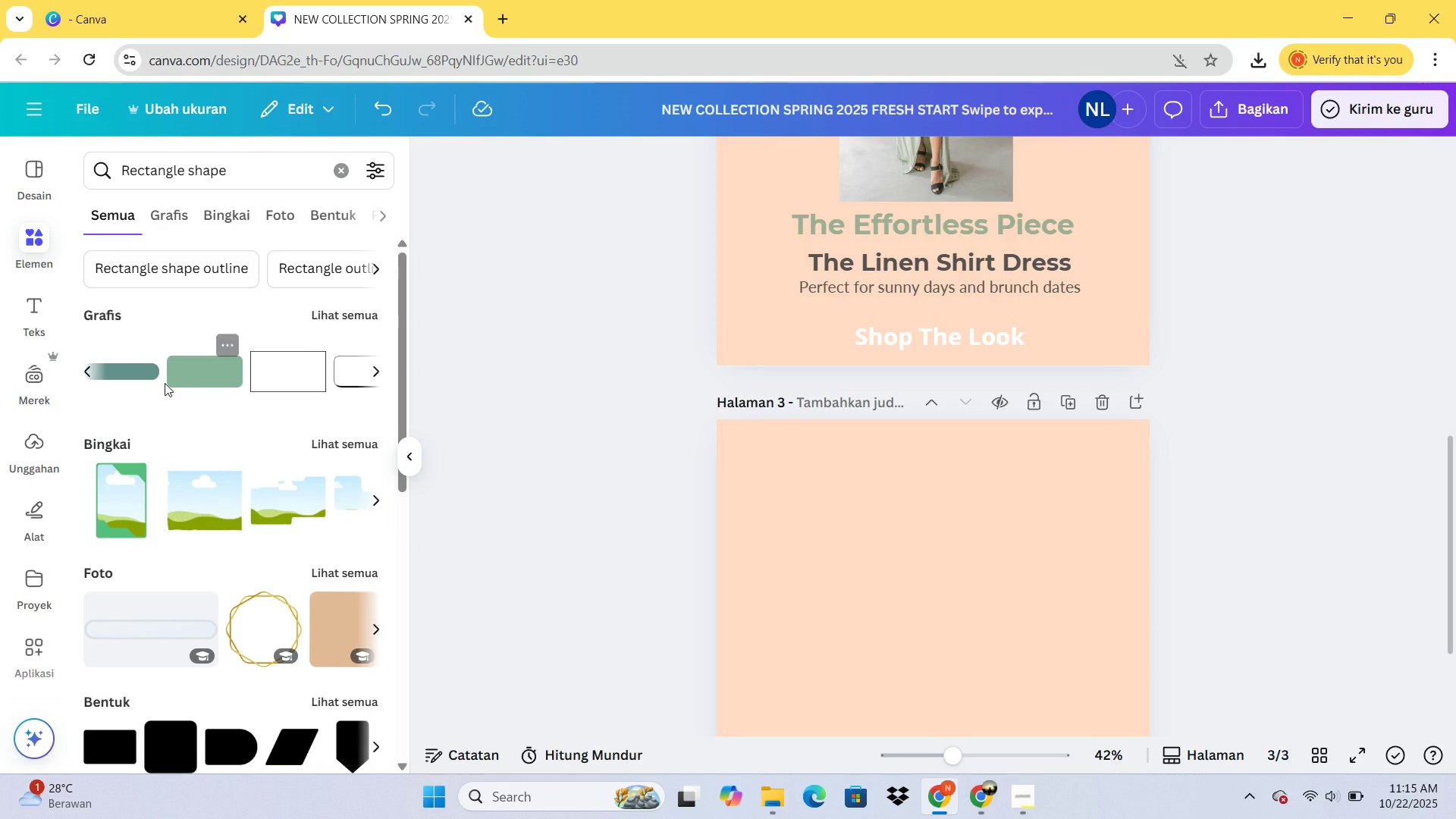 
scroll: coordinate [700, 363], scroll_direction: none, amount: 0.0
 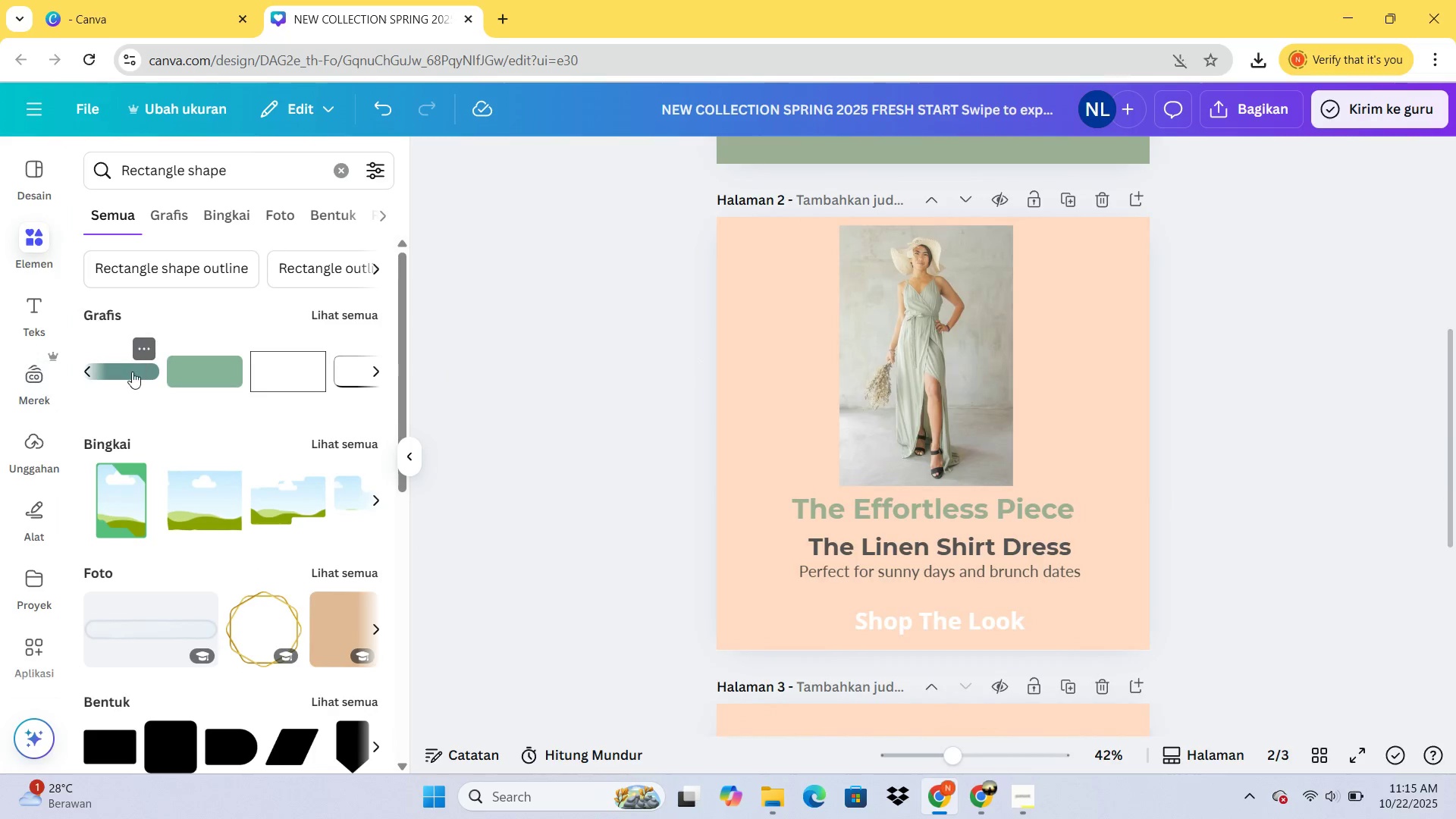 
left_click([132, 372])
 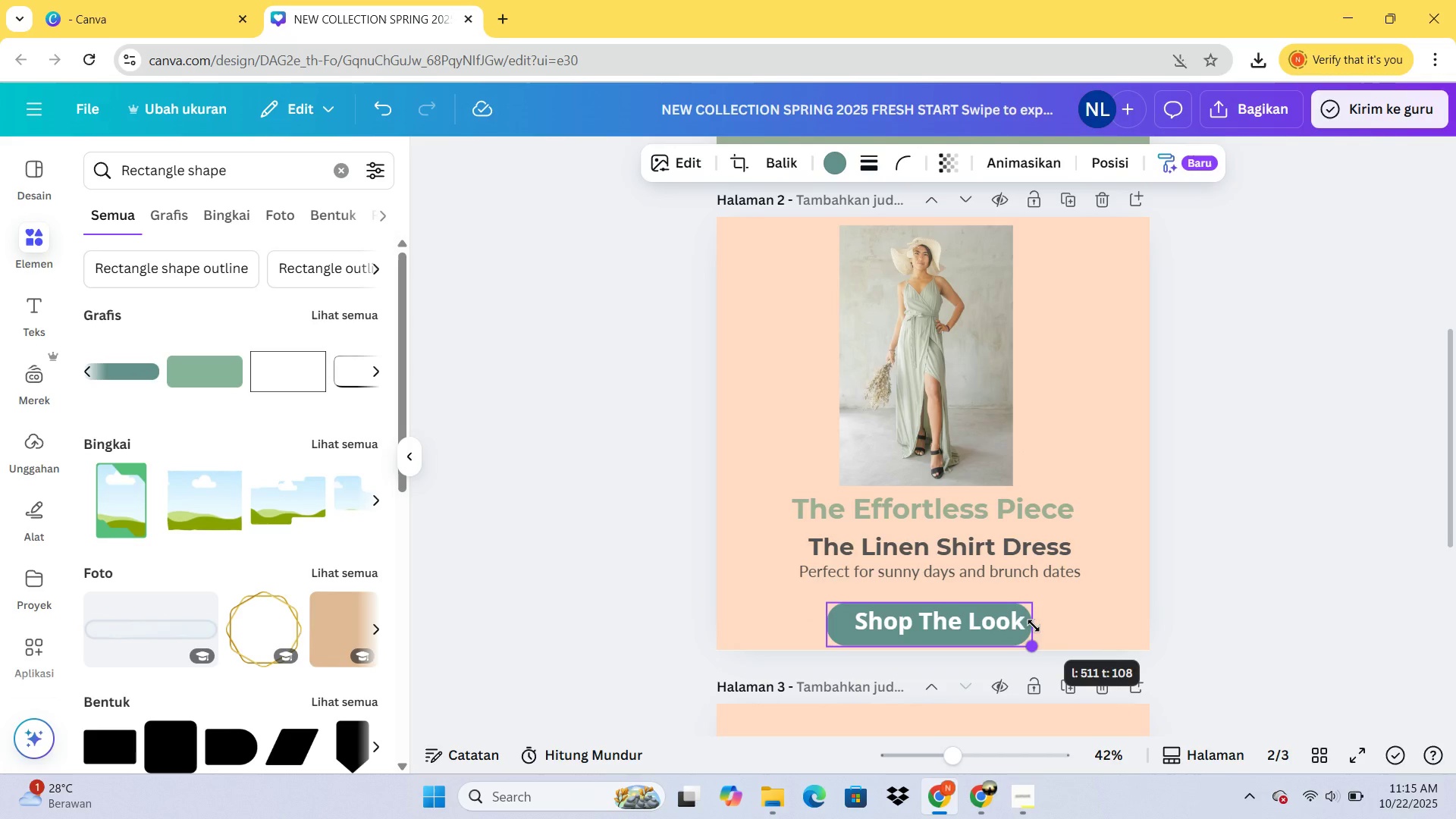 
wait(6.62)
 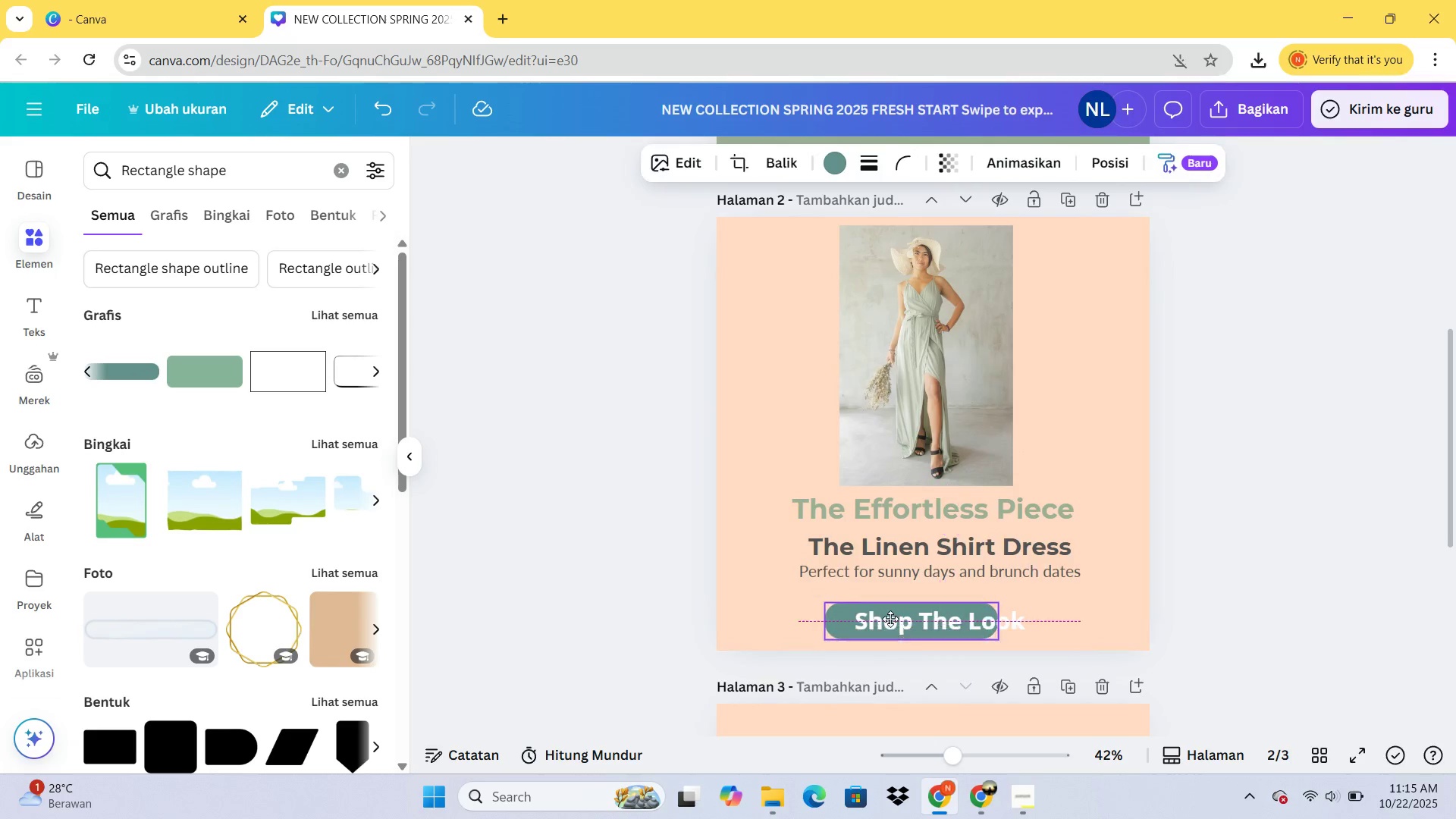 
left_click([1216, 566])
 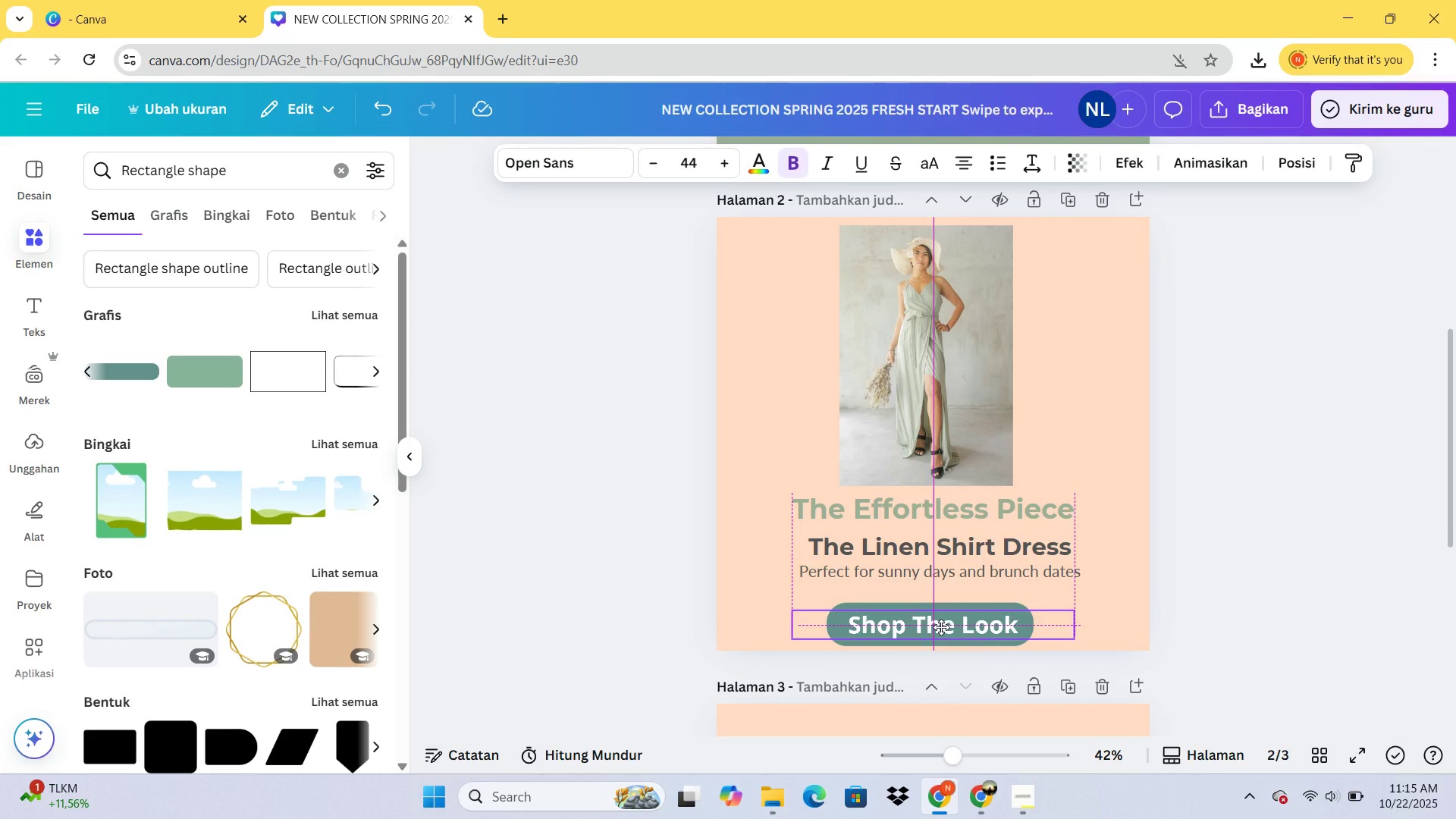 
key(ArrowLeft)
 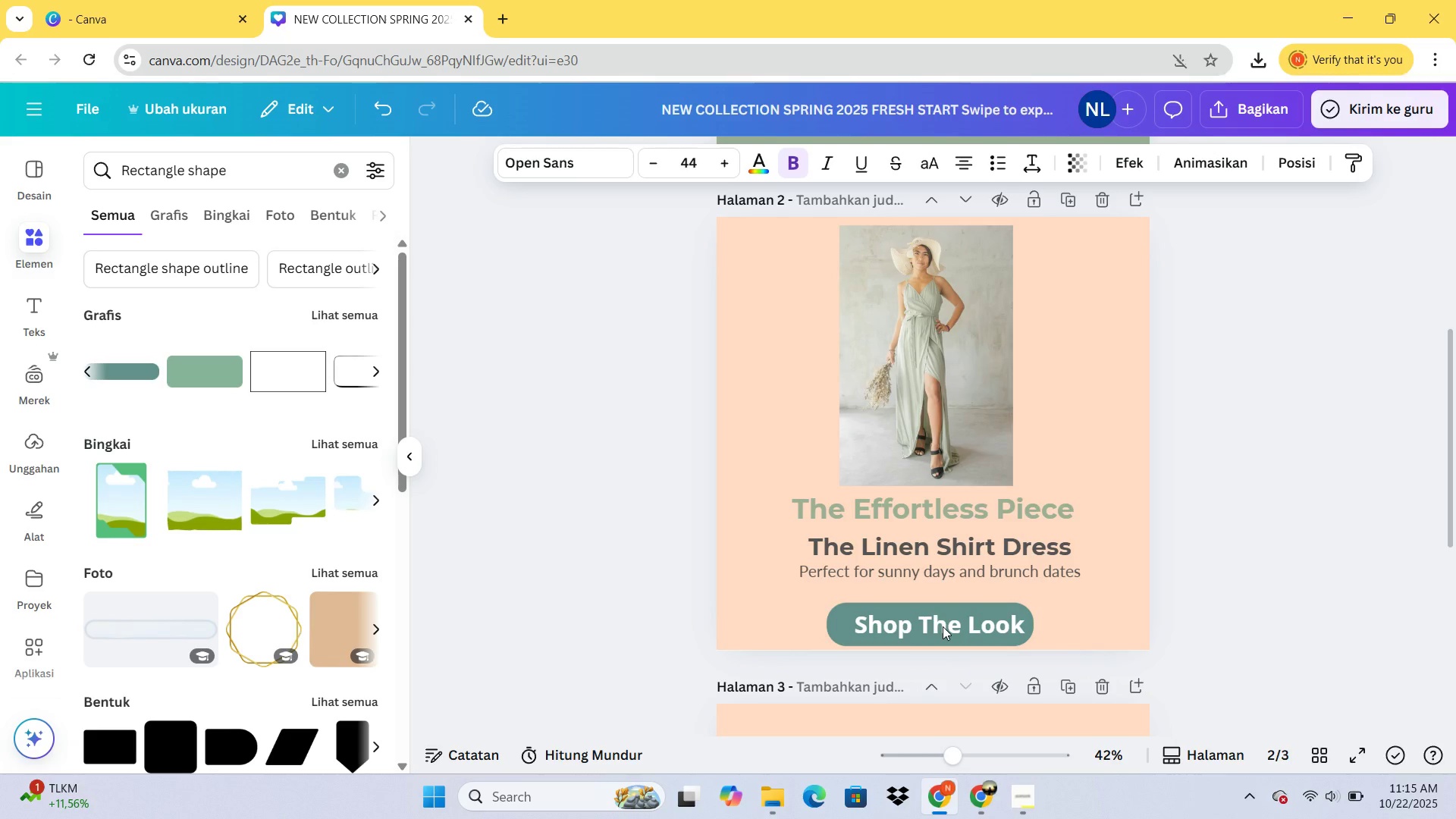 
key(ArrowLeft)
 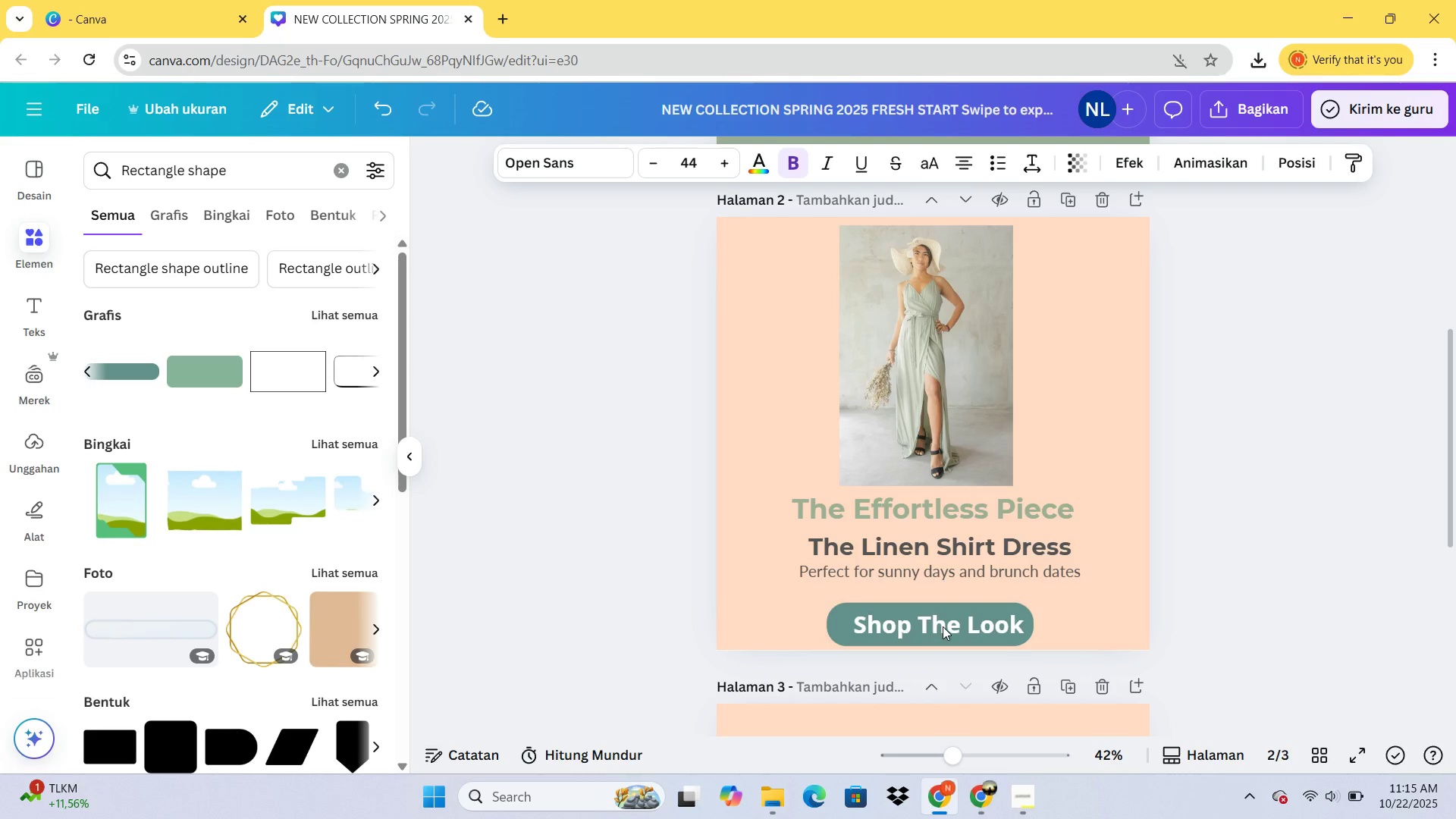 
key(ArrowLeft)
 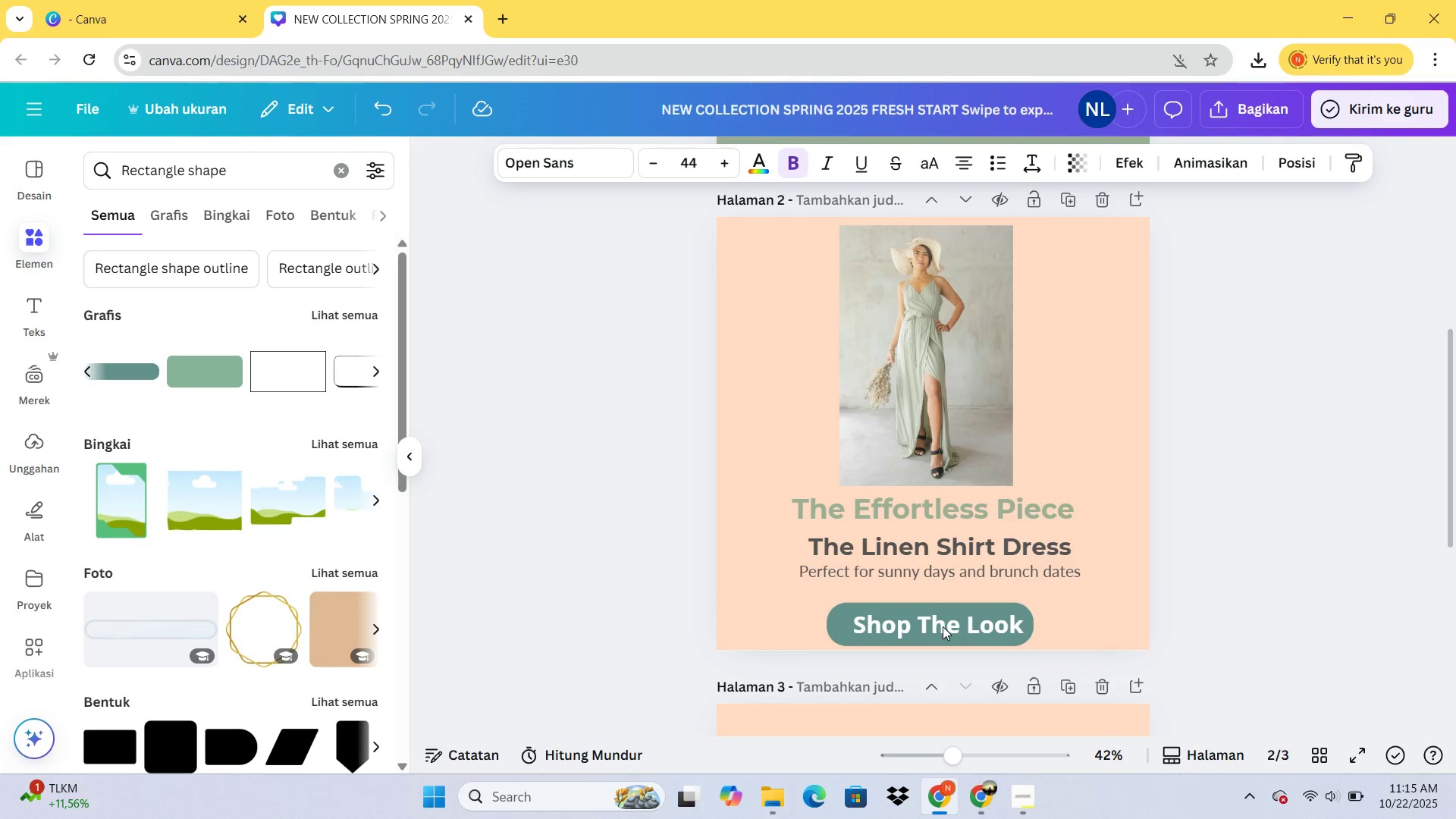 
hold_key(key=ArrowLeft, duration=1.05)
 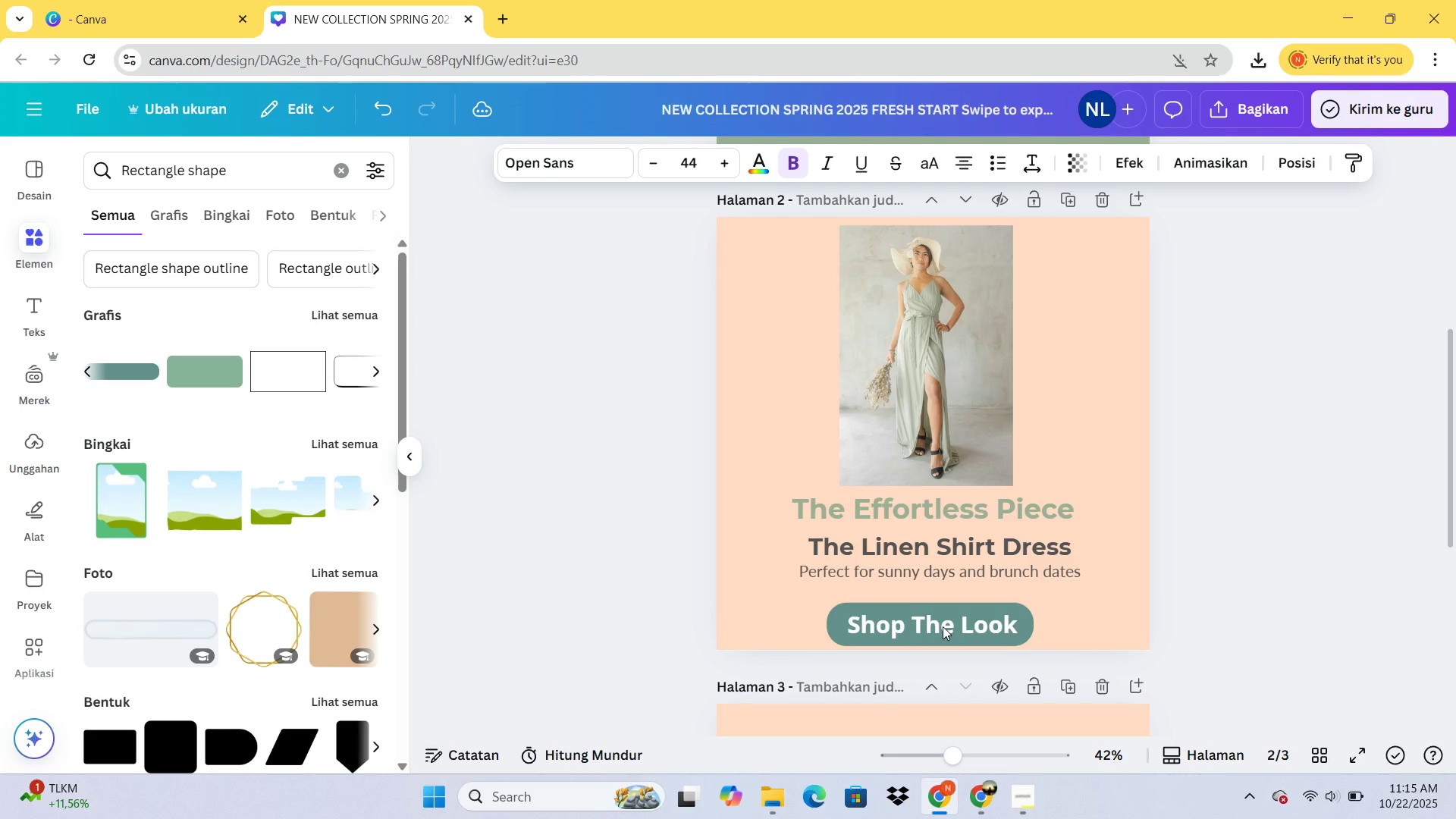 
hold_key(key=ArrowUp, duration=0.82)
 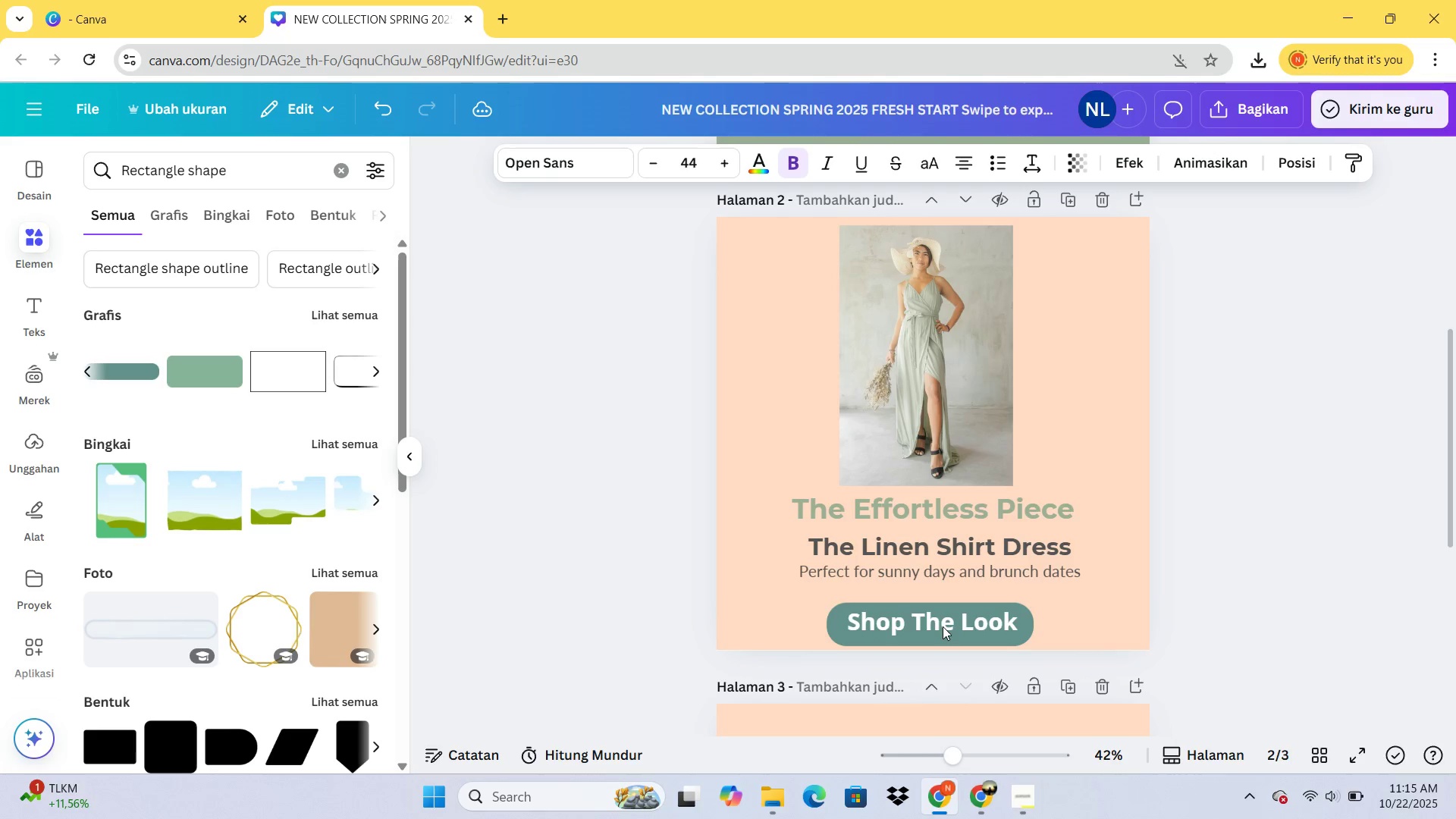 
key(ArrowDown)
 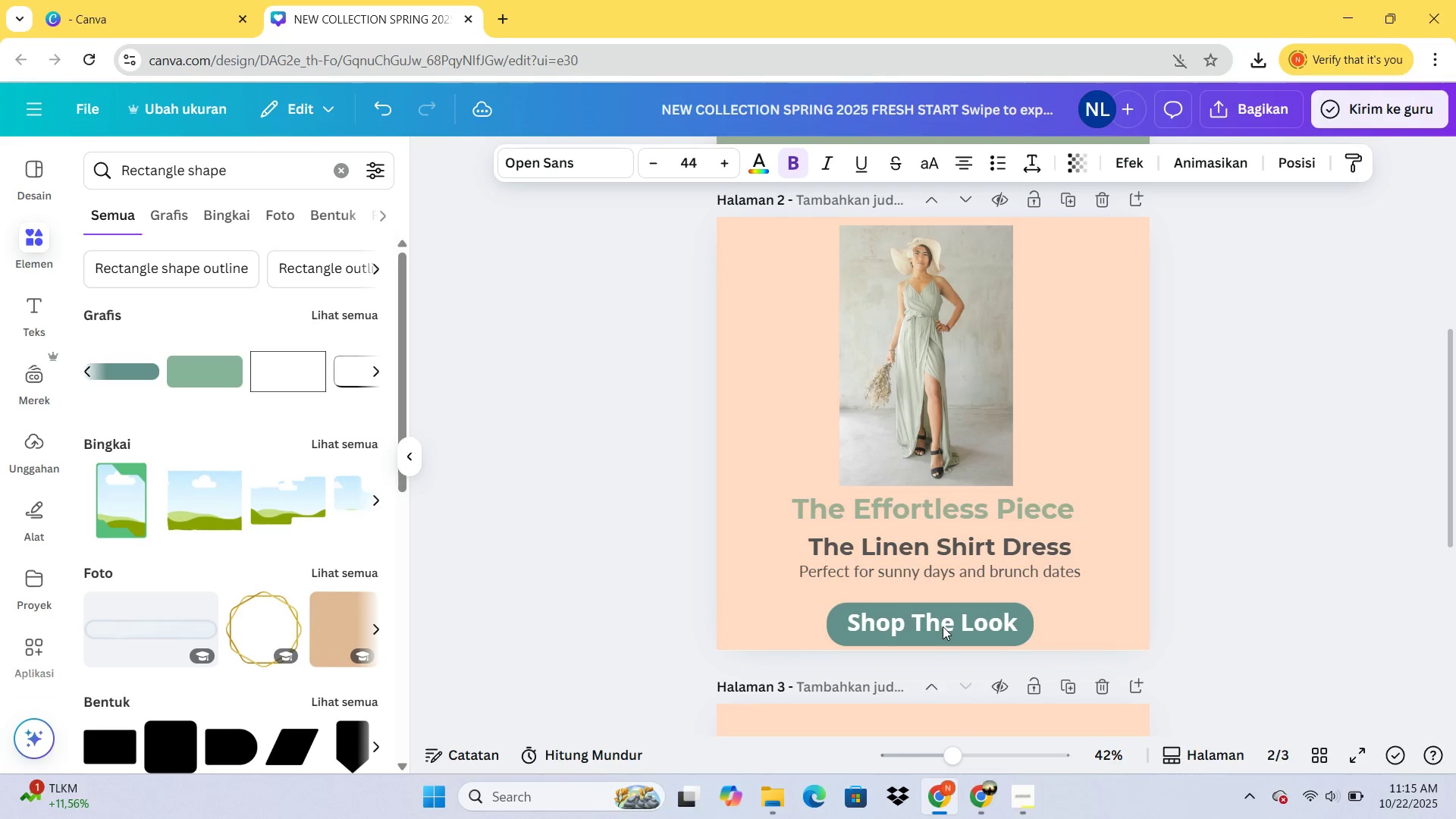 
key(ArrowDown)
 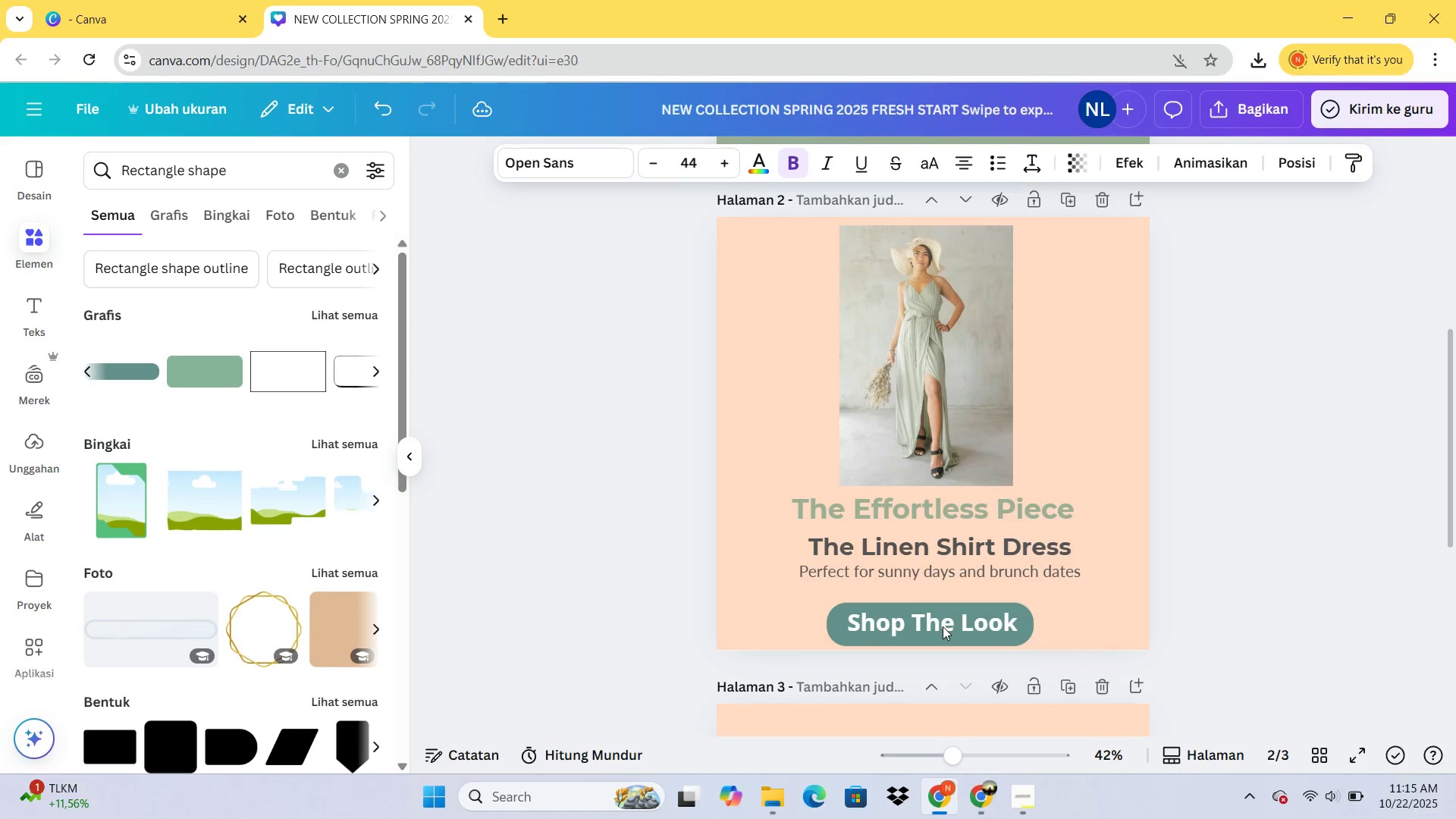 
key(ArrowDown)
 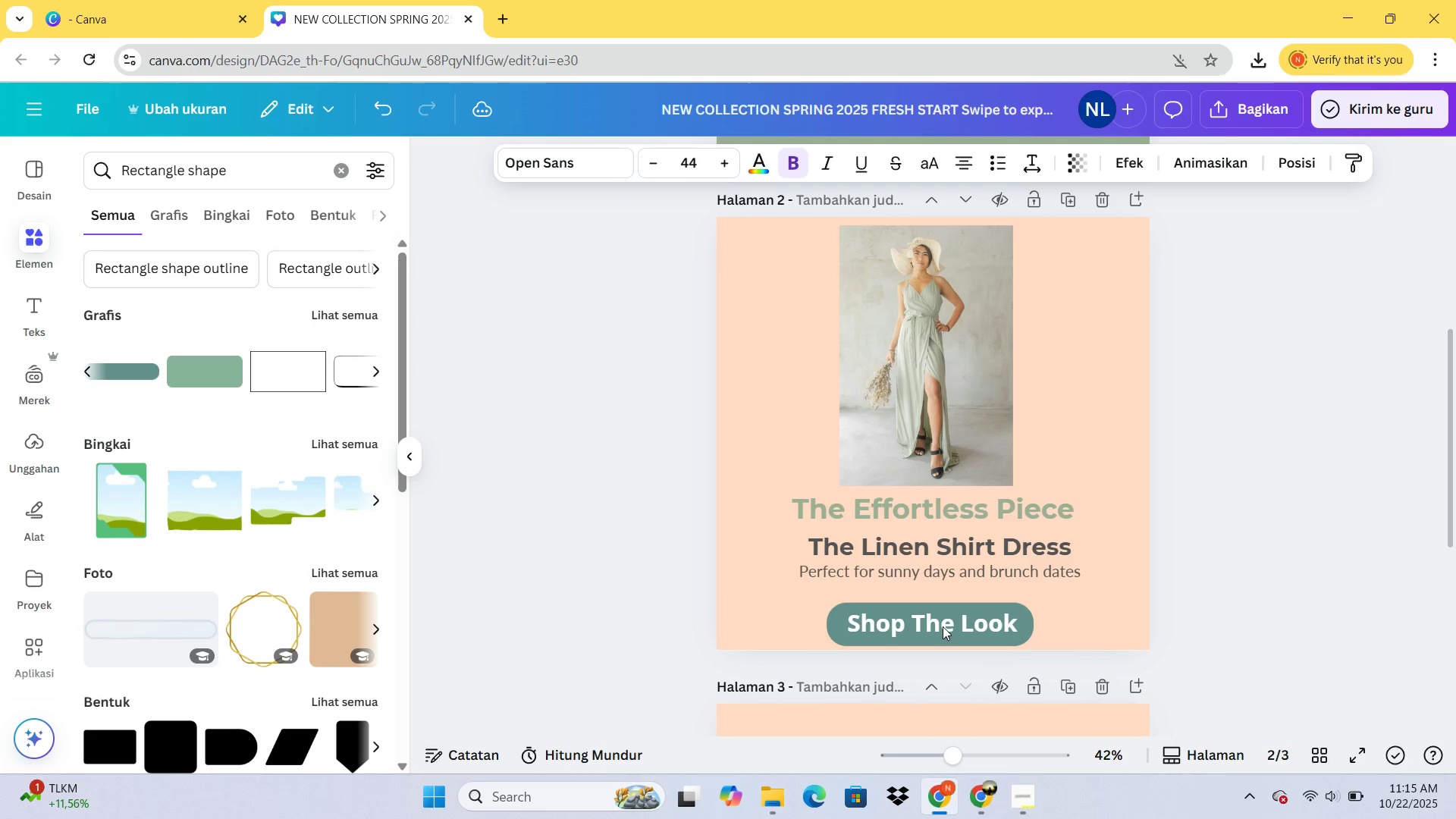 
key(ArrowDown)
 